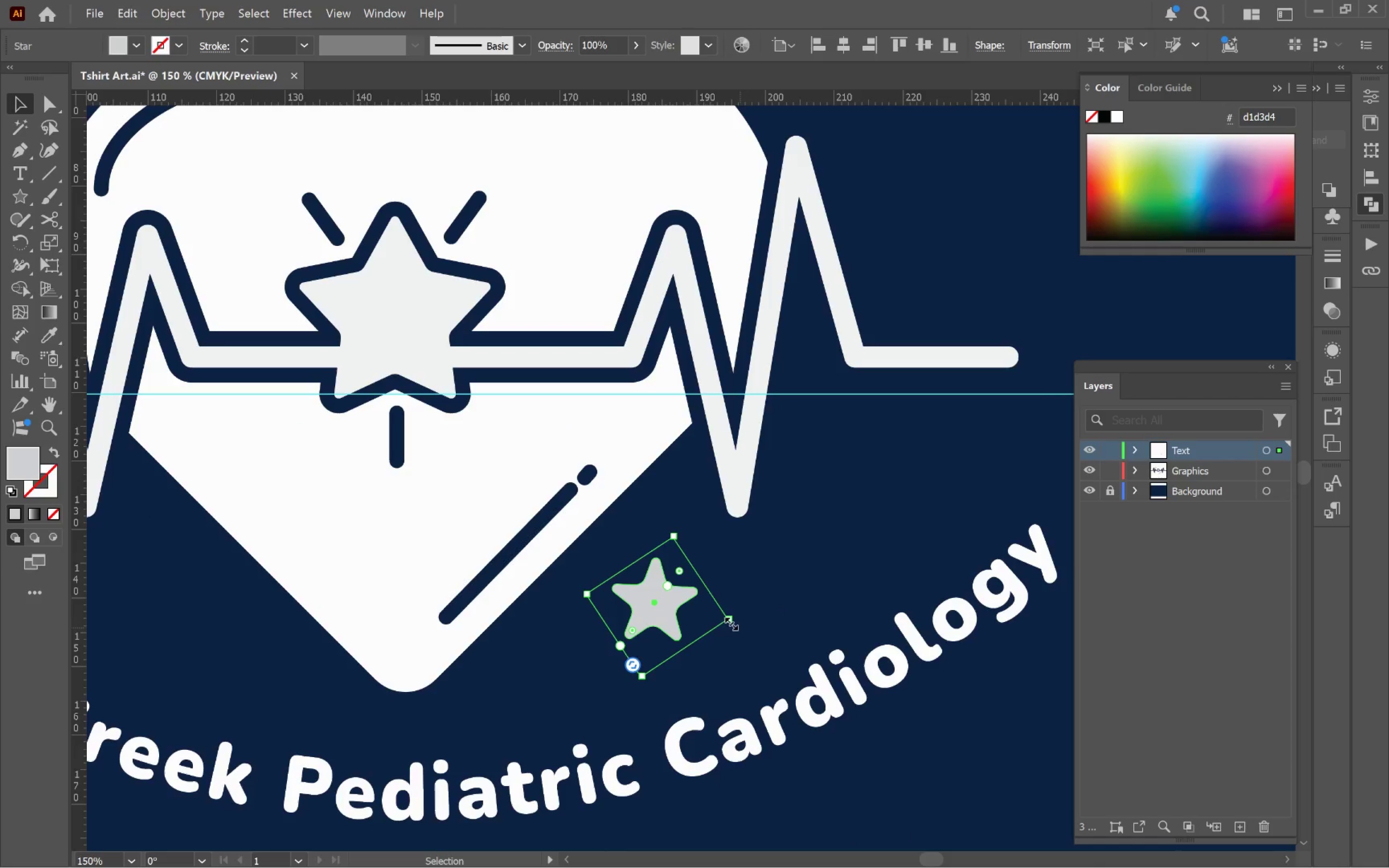 
left_click_drag(start_coordinate=[729, 622], to_coordinate=[692, 603])
 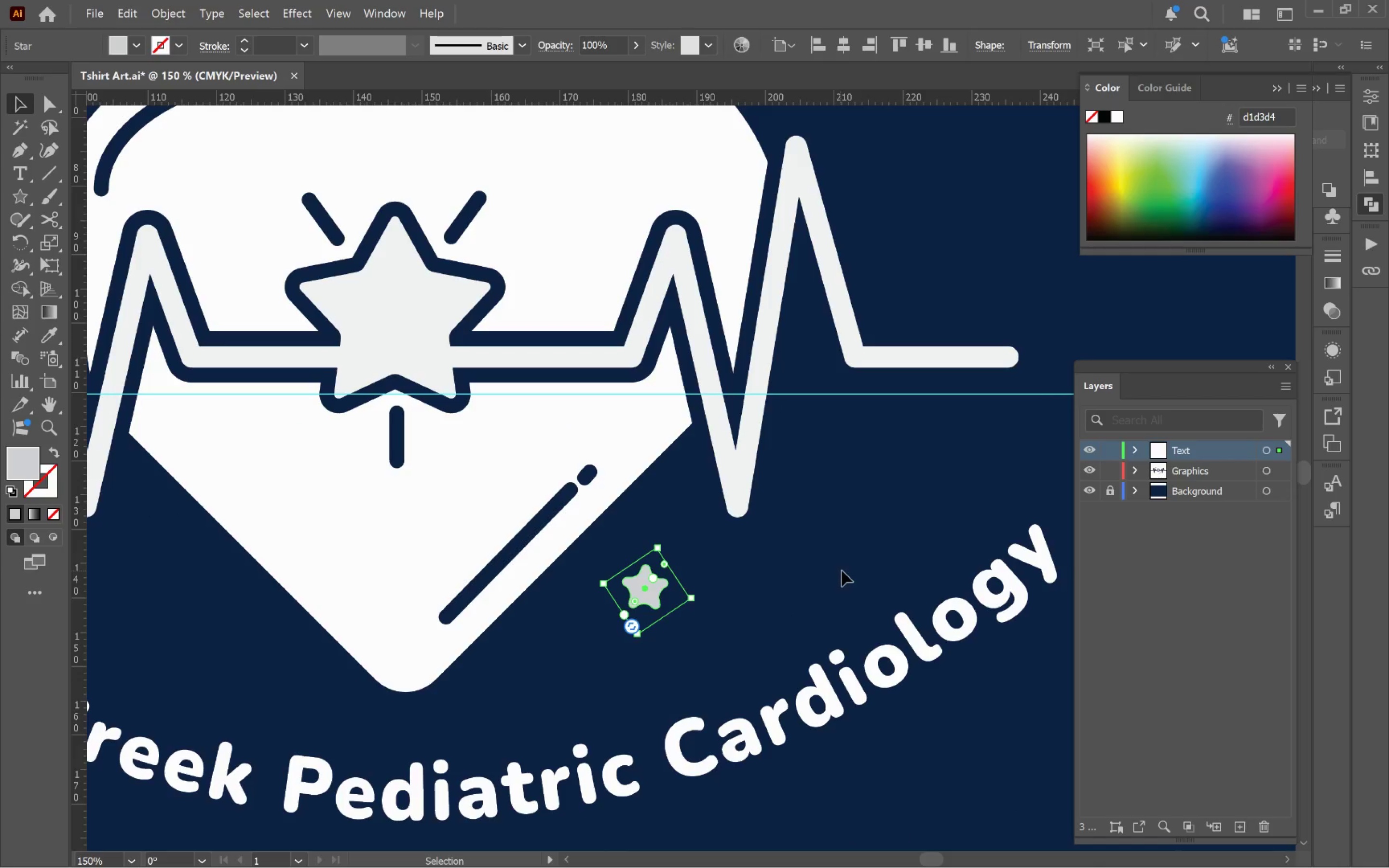 
hold_key(key=ShiftLeft, duration=2.7)
 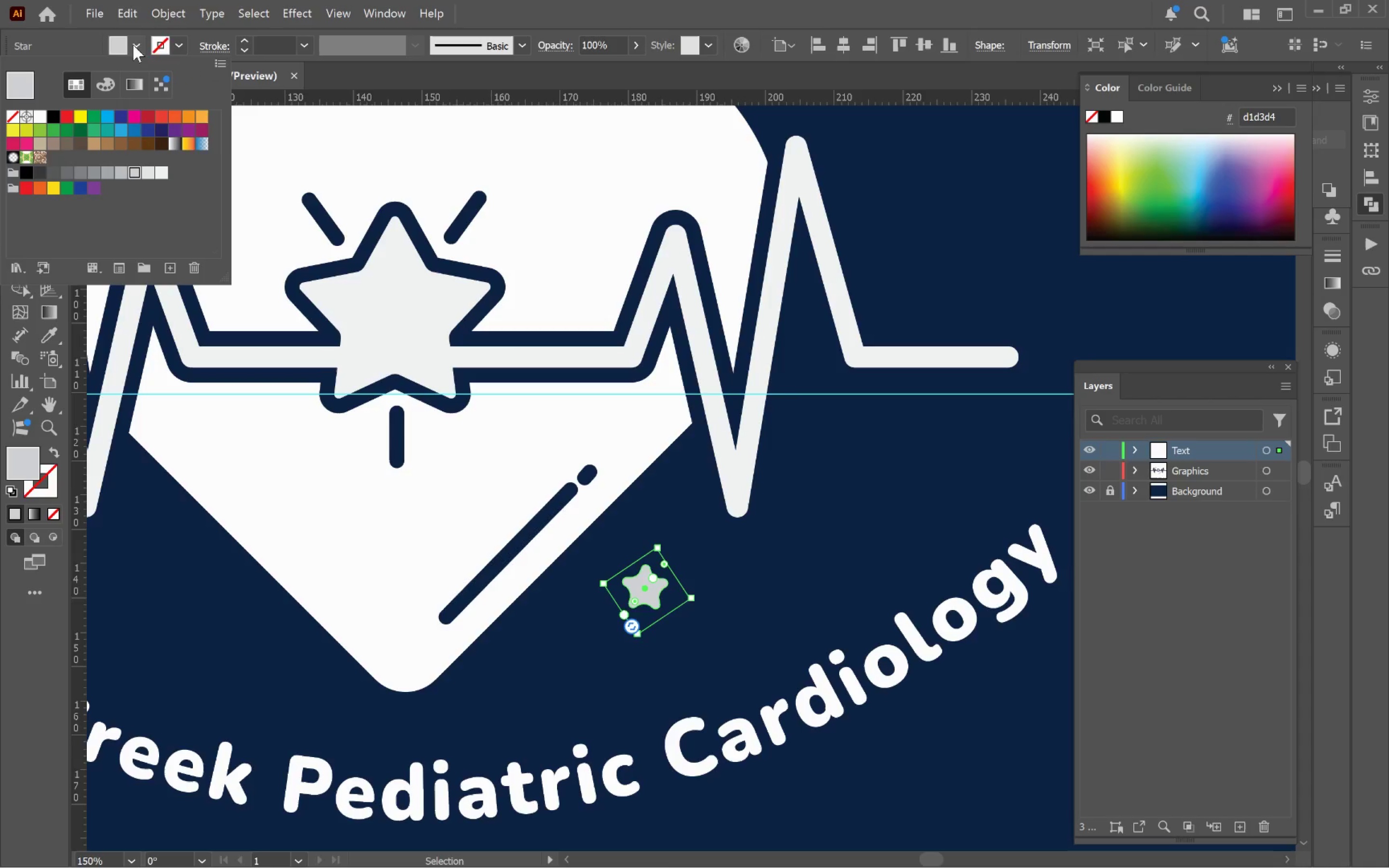 
left_click([41, 114])
 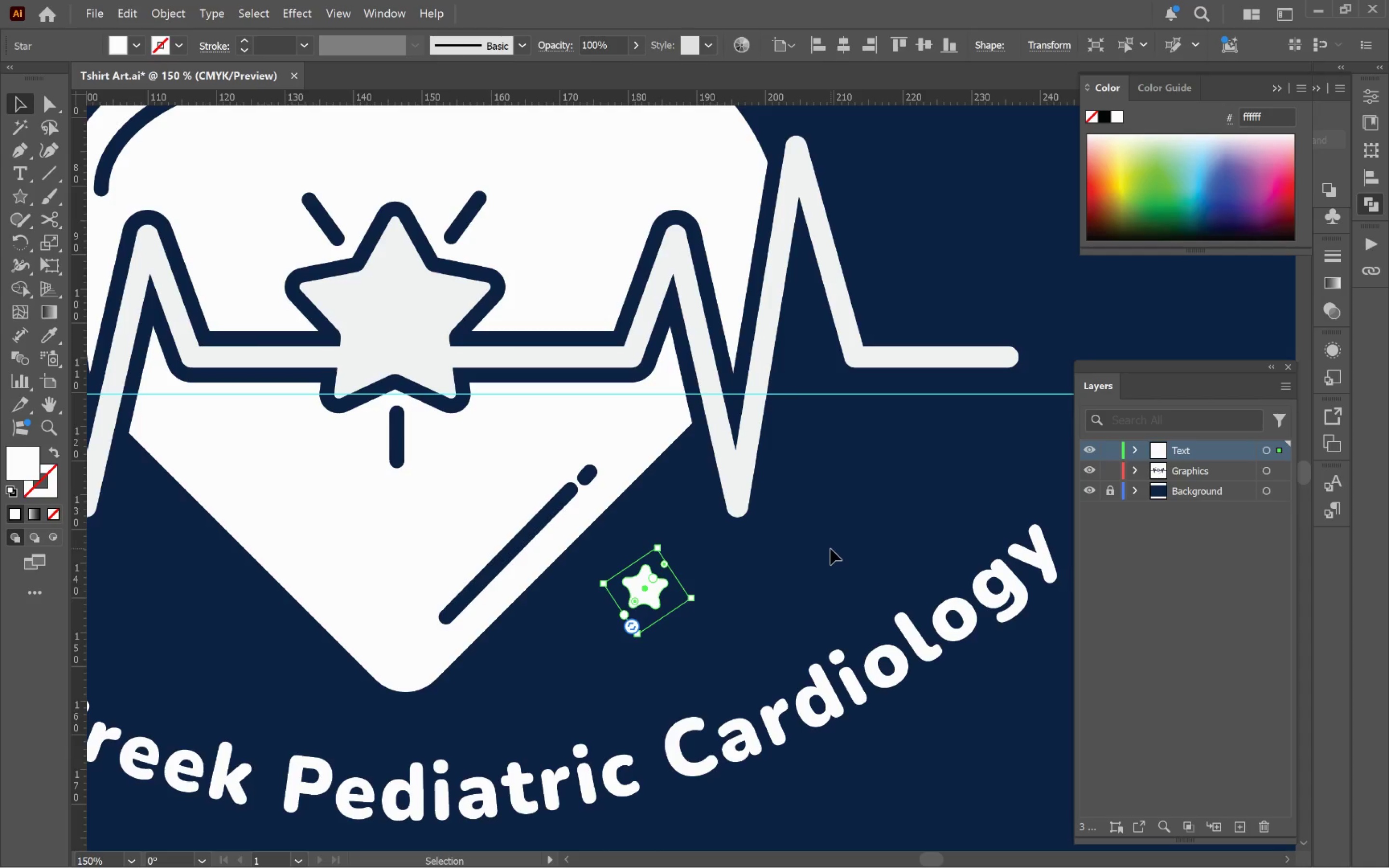 
hold_key(key=AltLeft, duration=0.97)
 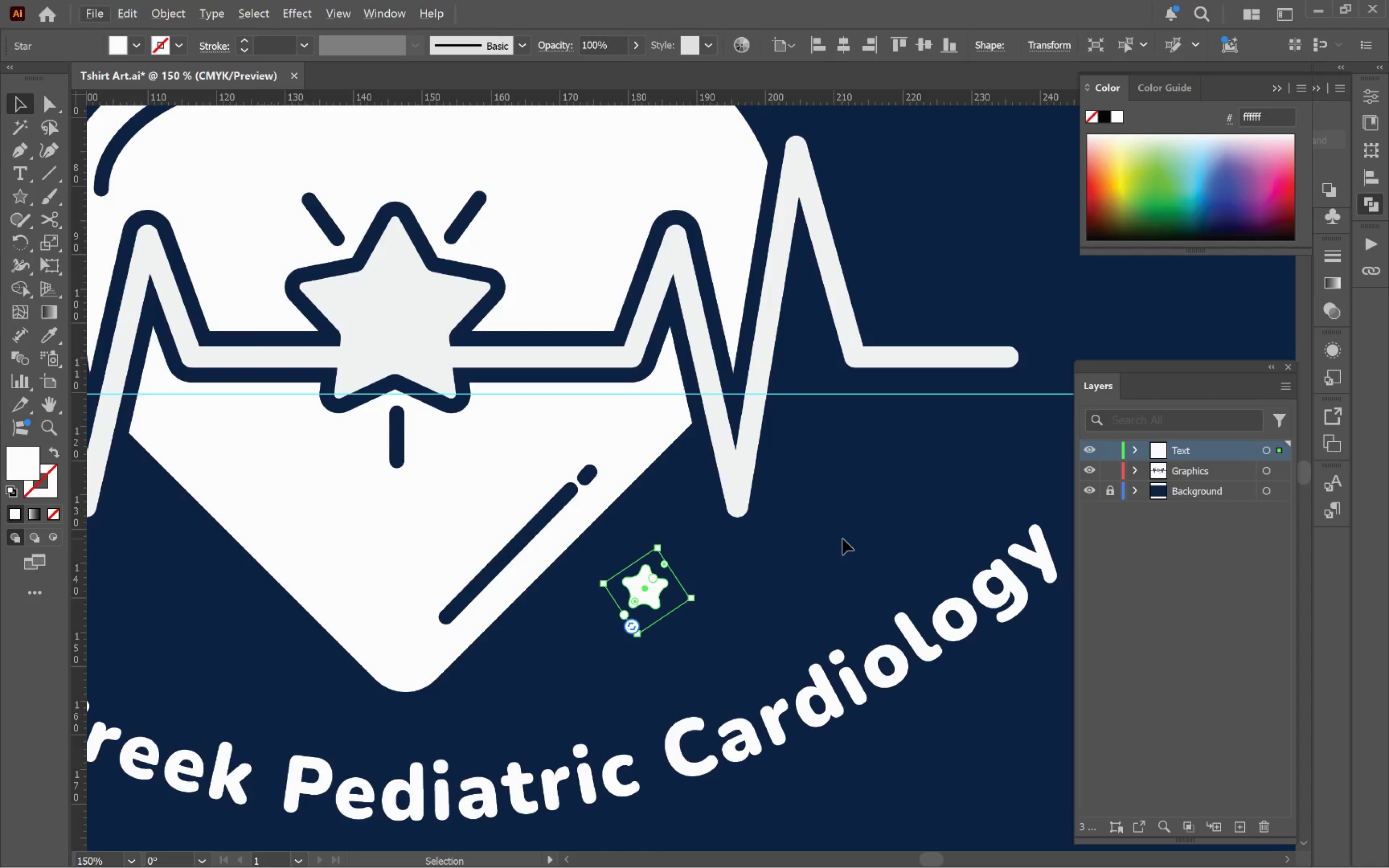 
left_click([843, 539])
 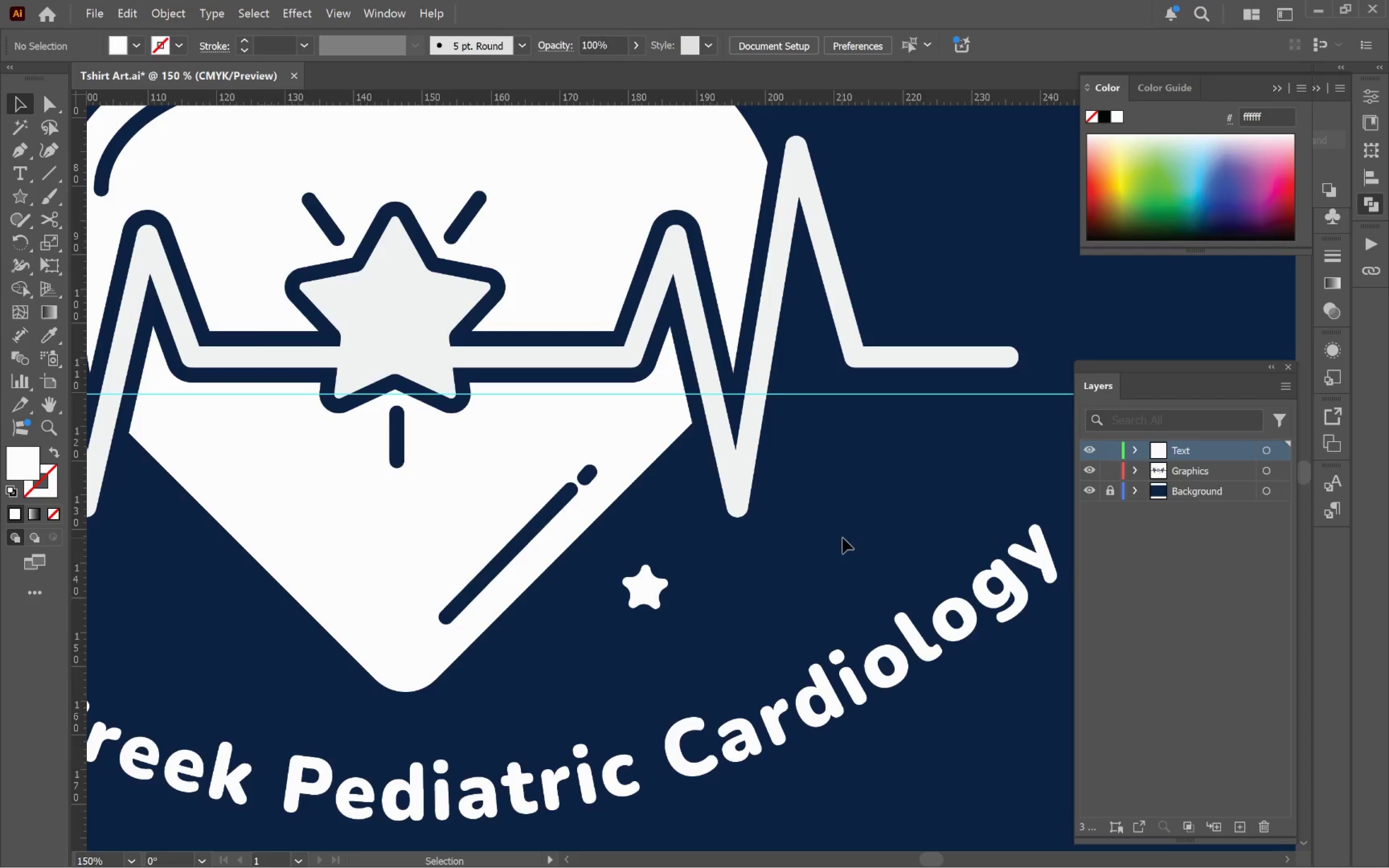 
hold_key(key=AltLeft, duration=0.34)
 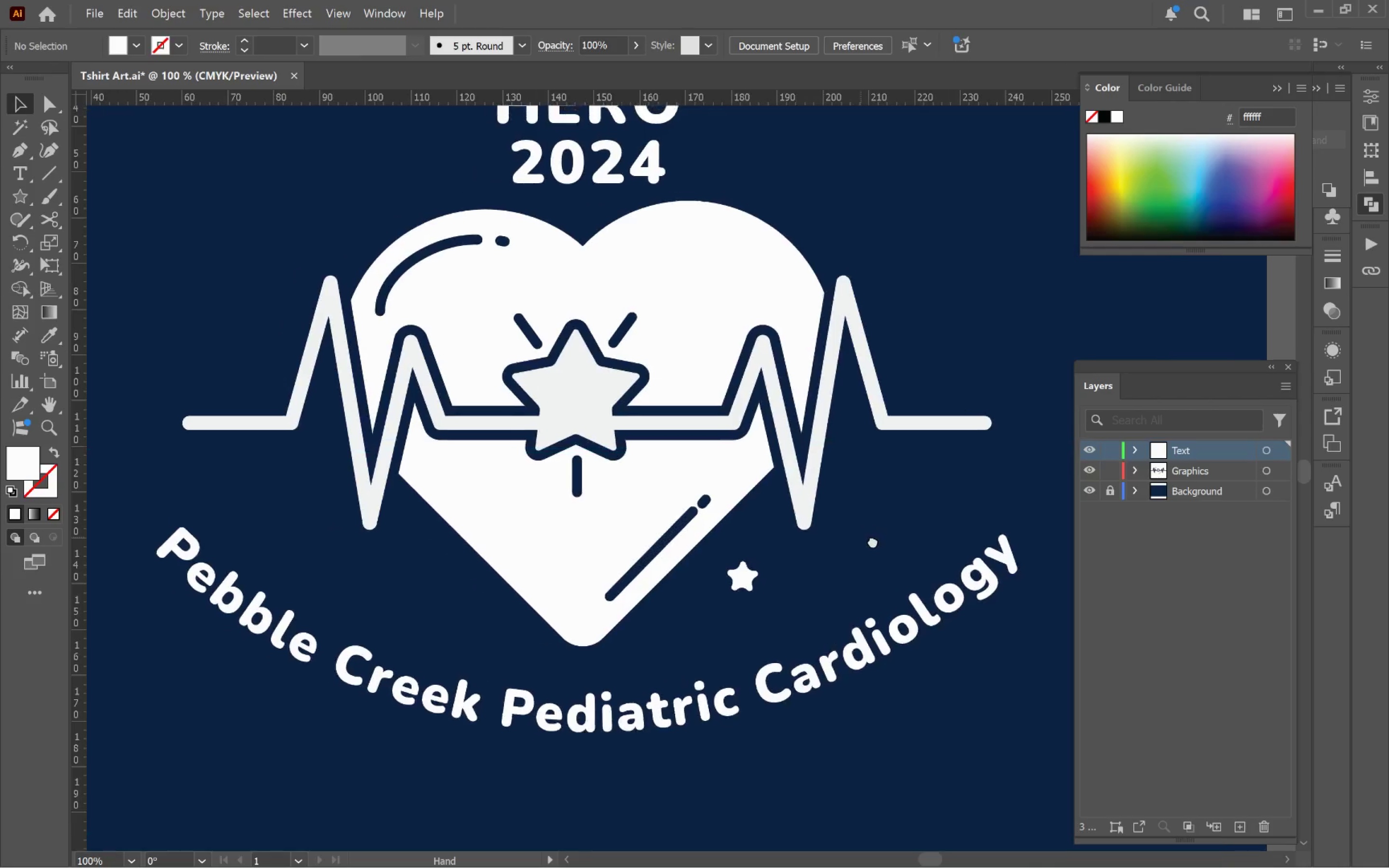 
hold_key(key=Space, duration=0.73)
 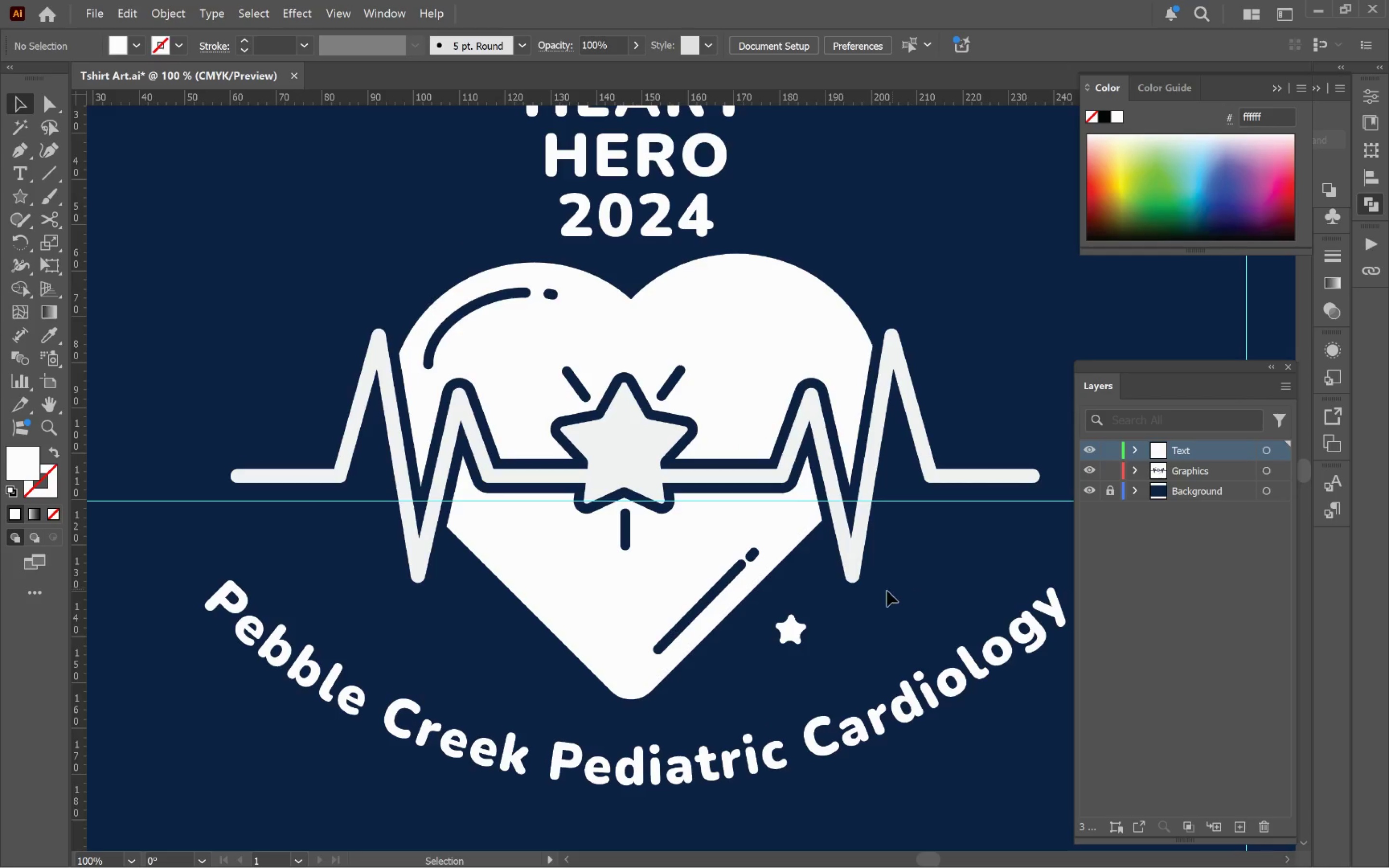 
scroll: coordinate [843, 538], scroll_direction: down, amount: 1.0
 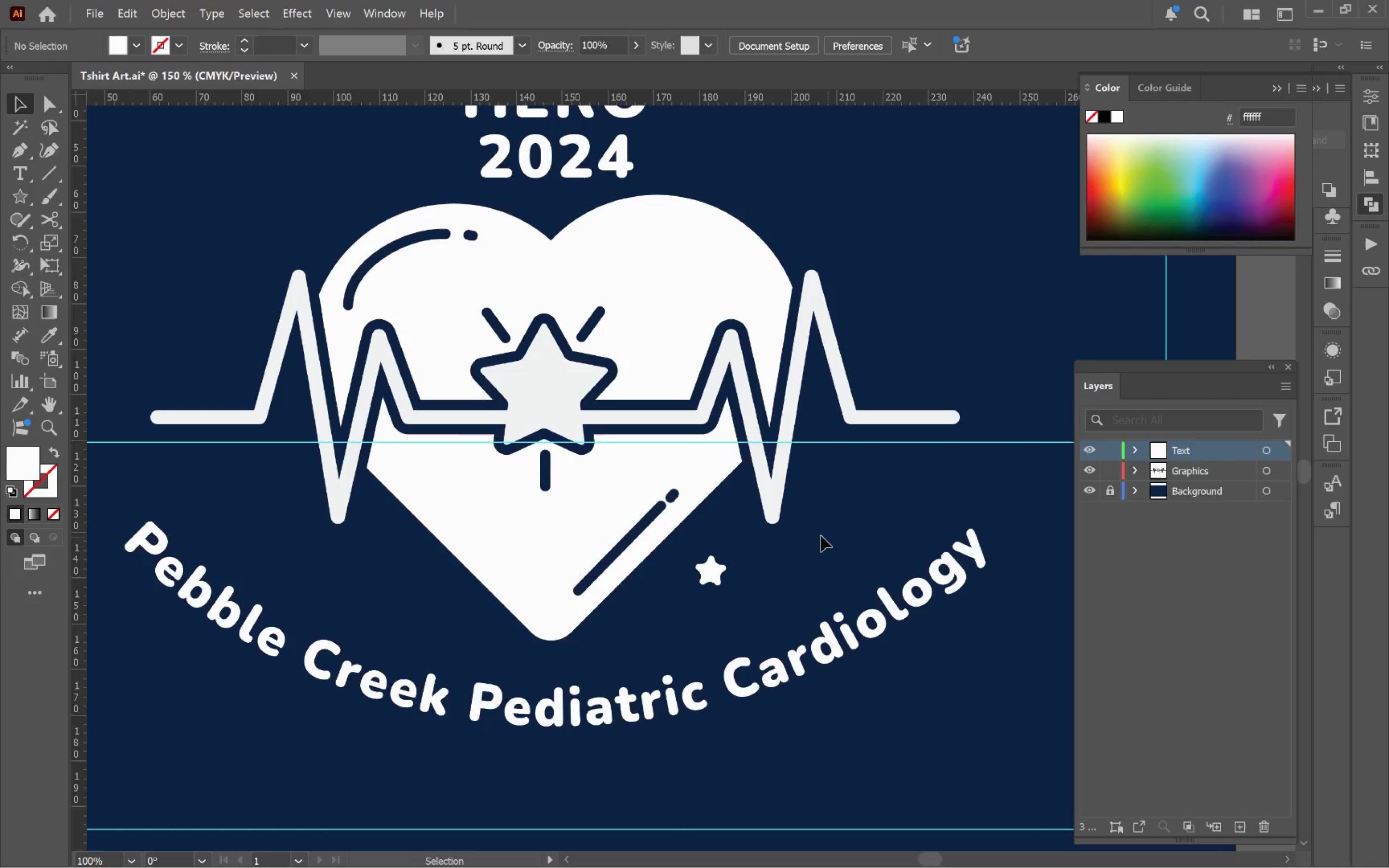 
left_click_drag(start_coordinate=[829, 531], to_coordinate=[909, 591])
 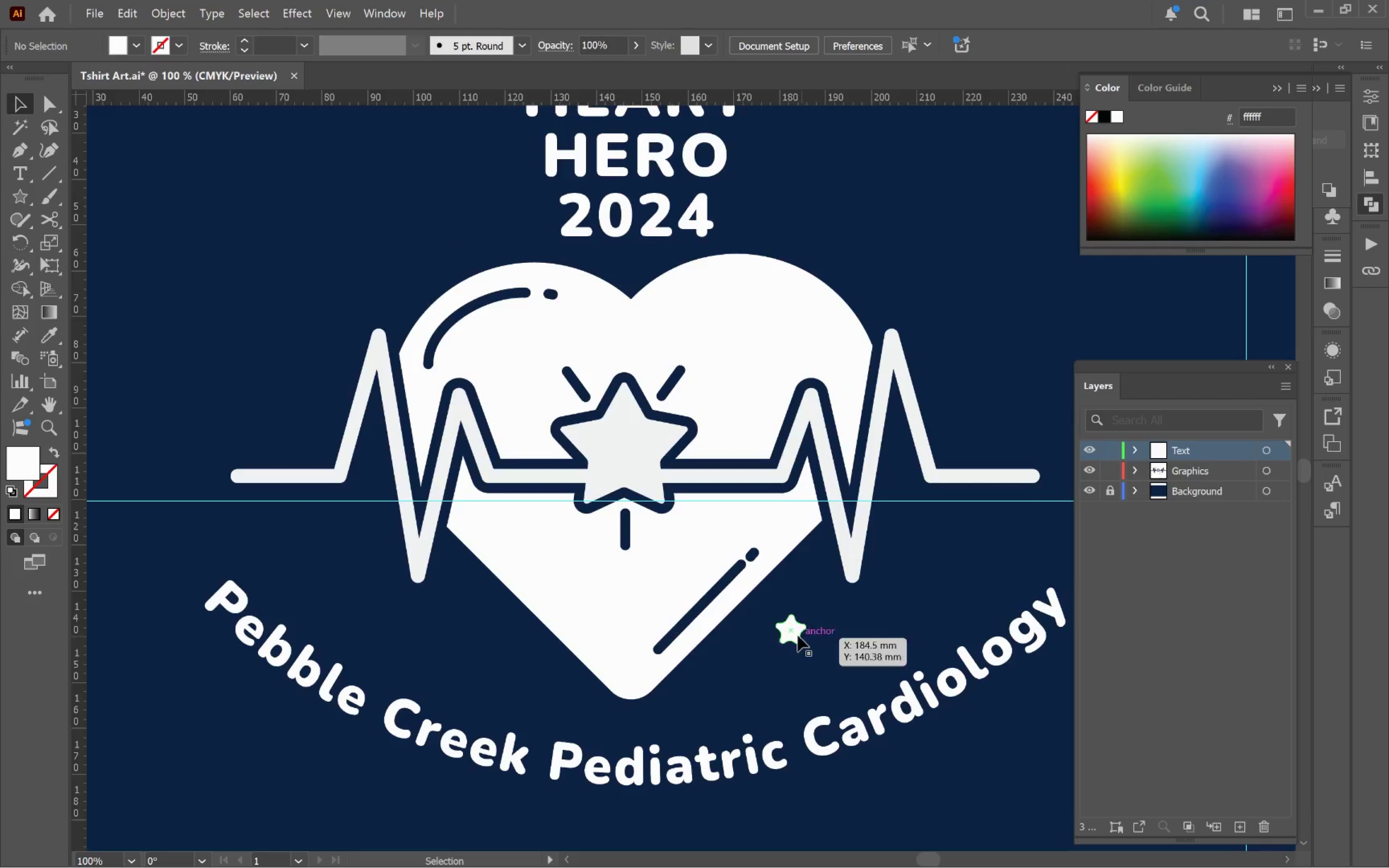 
left_click_drag(start_coordinate=[792, 632], to_coordinate=[812, 577])
 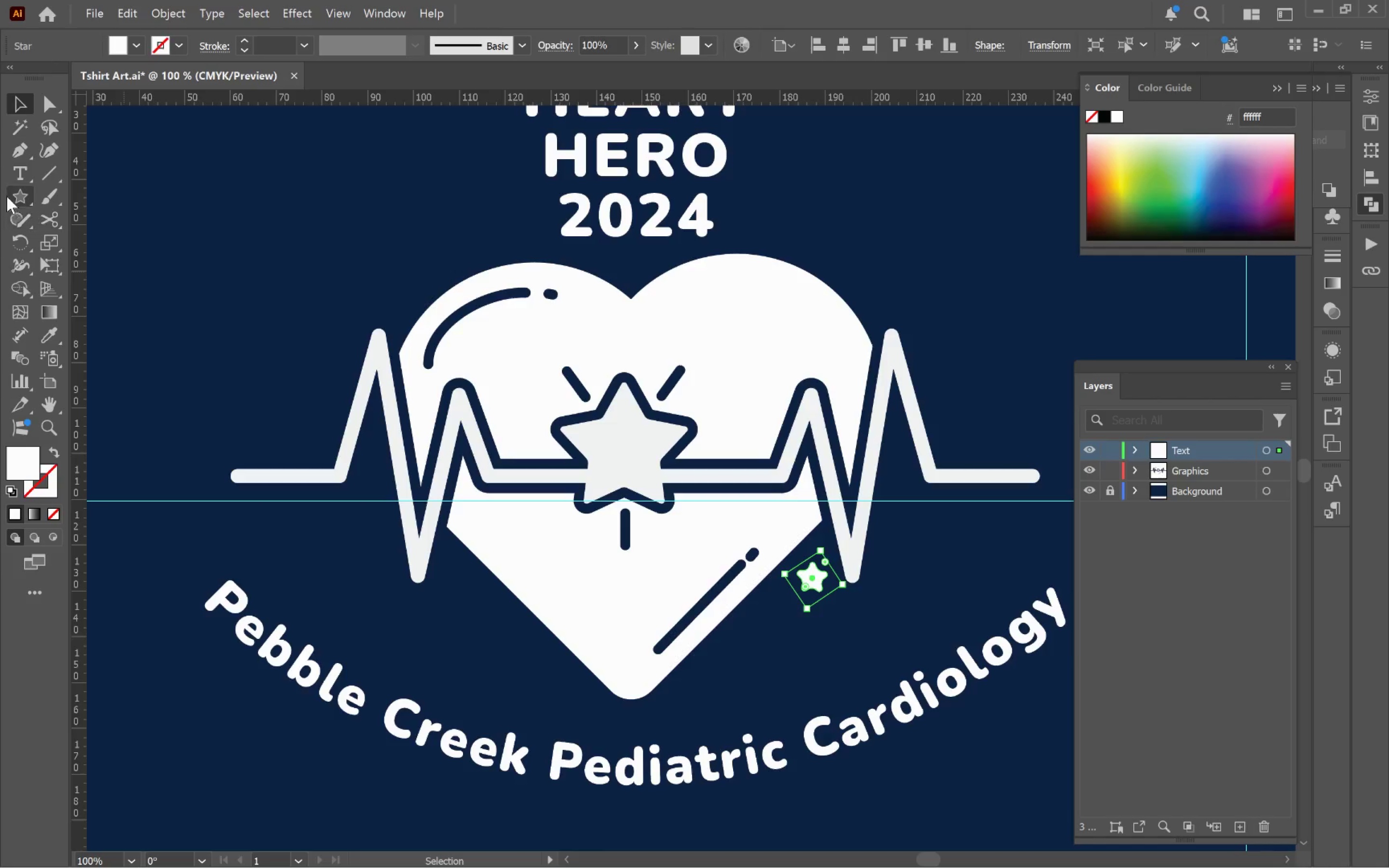 
left_click_drag(start_coordinate=[14, 200], to_coordinate=[113, 243])
 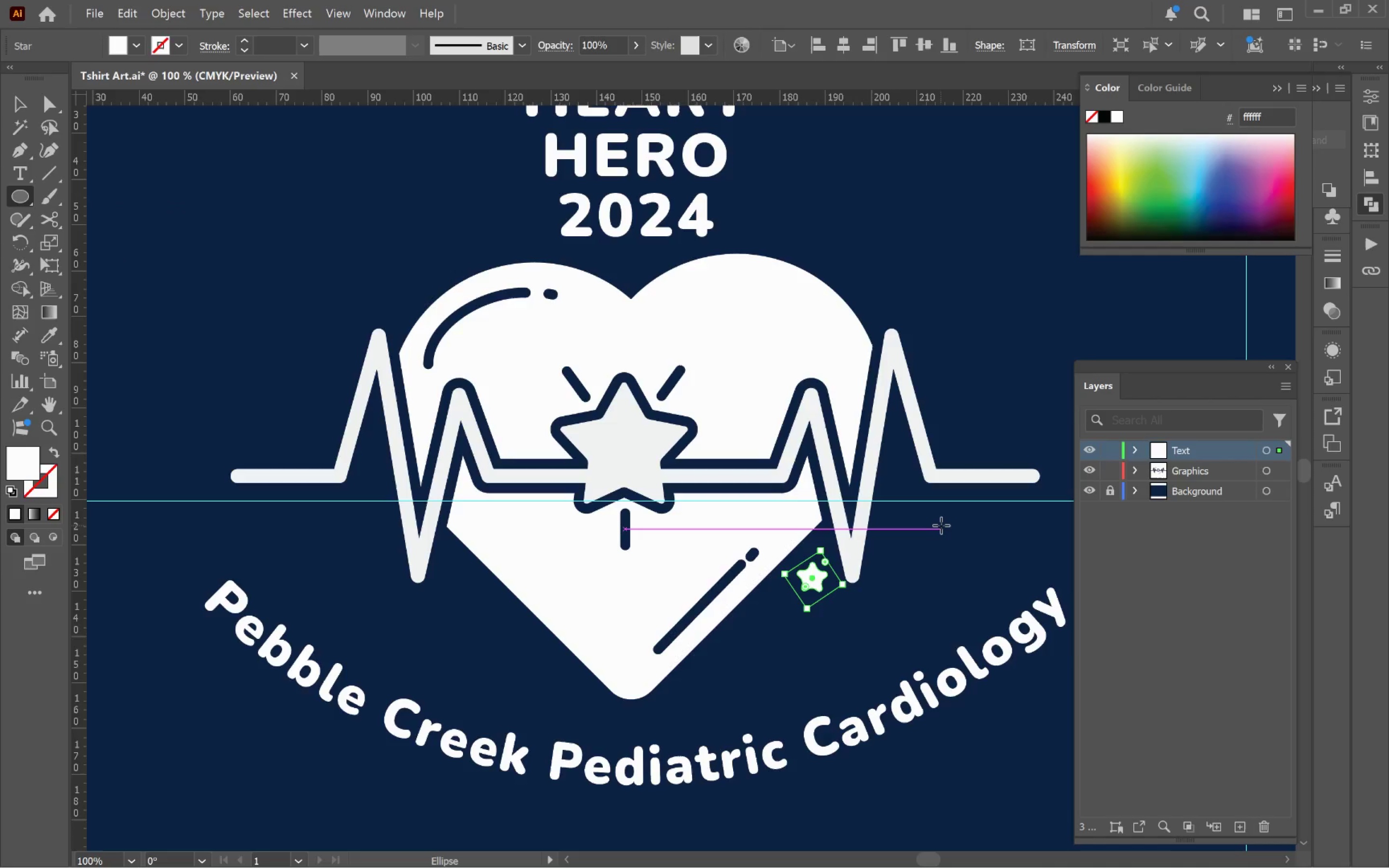 
key(V)
 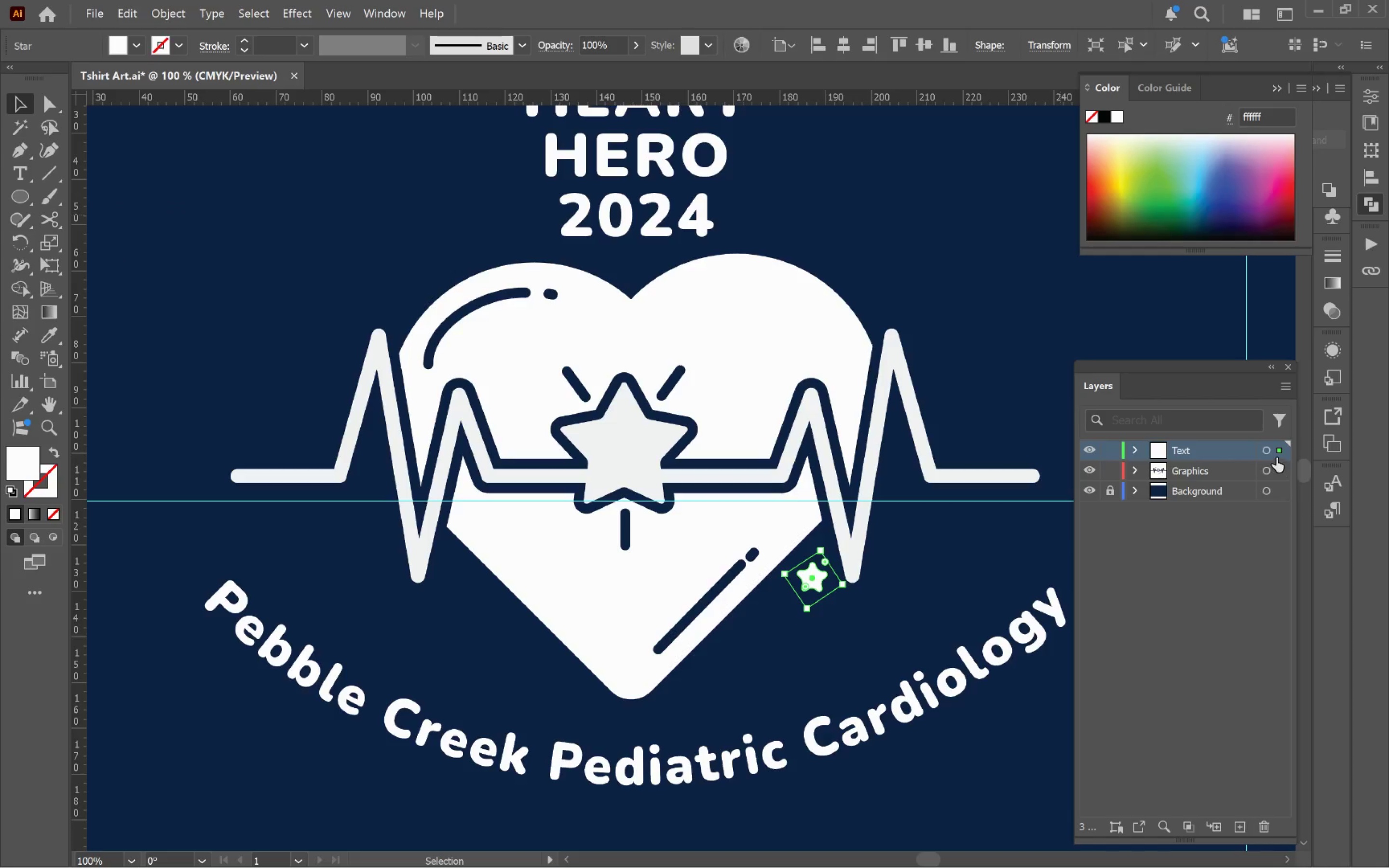 
left_click_drag(start_coordinate=[1277, 455], to_coordinate=[1283, 472])
 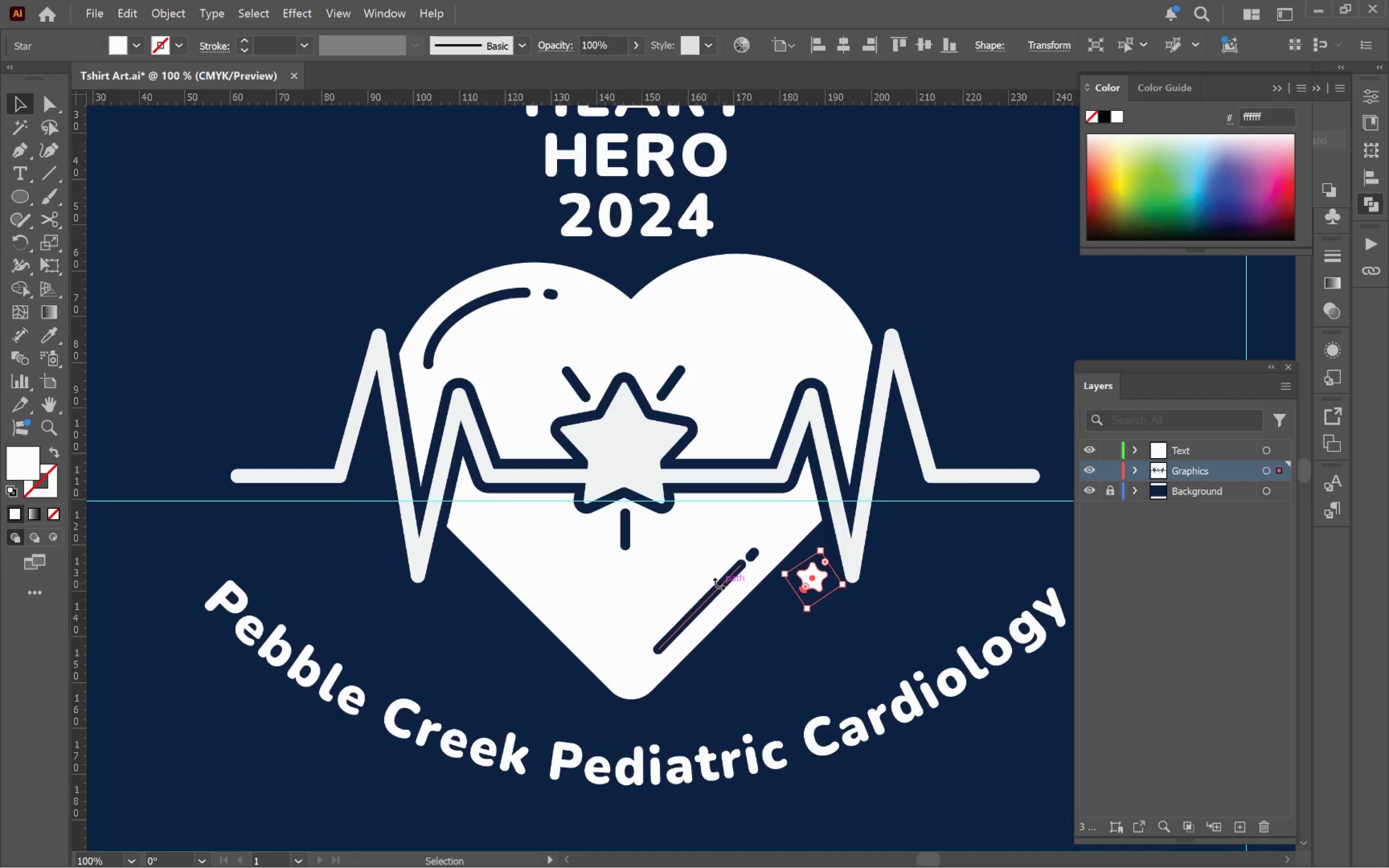 
left_click([789, 650])
 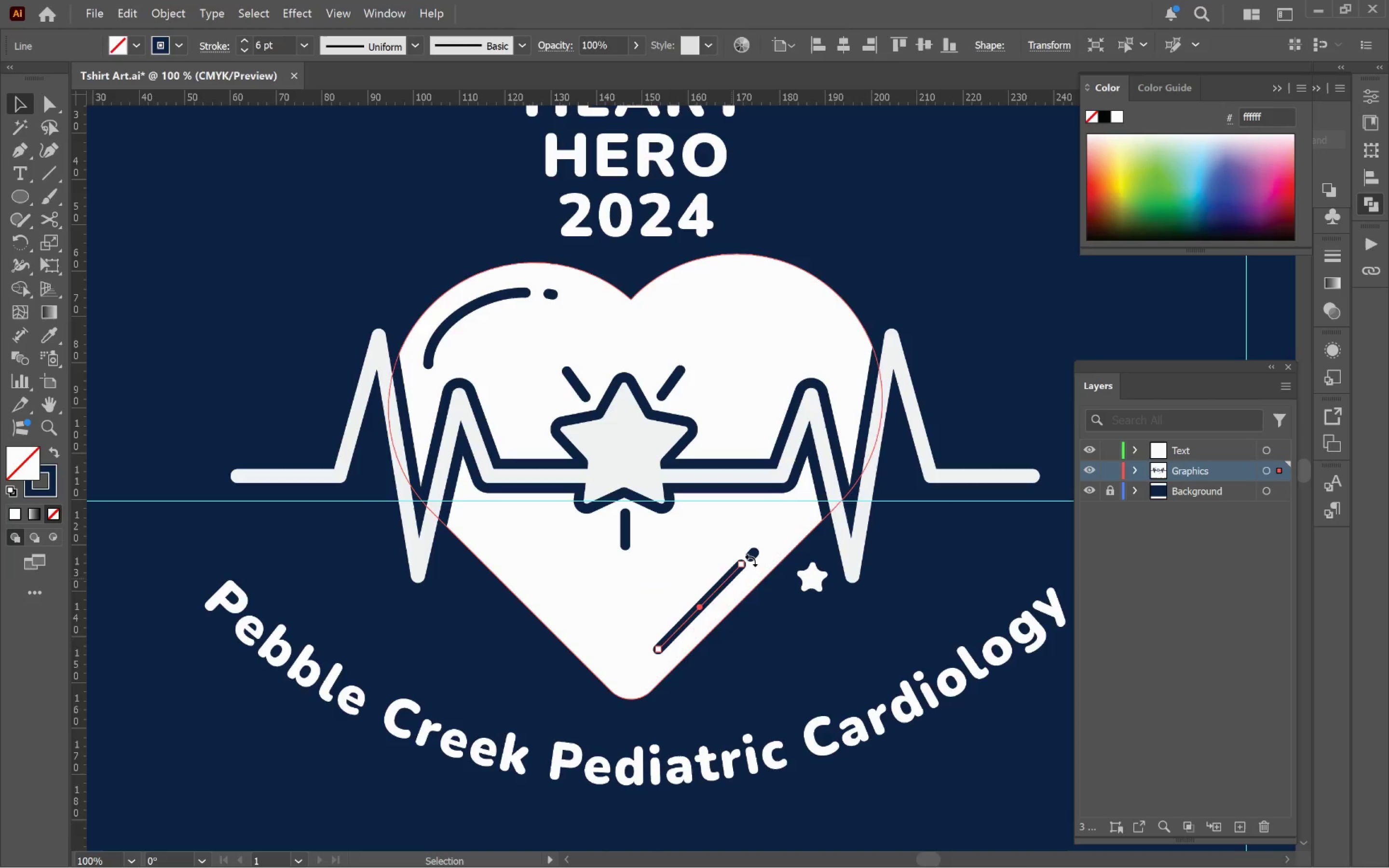 
left_click([751, 554])
 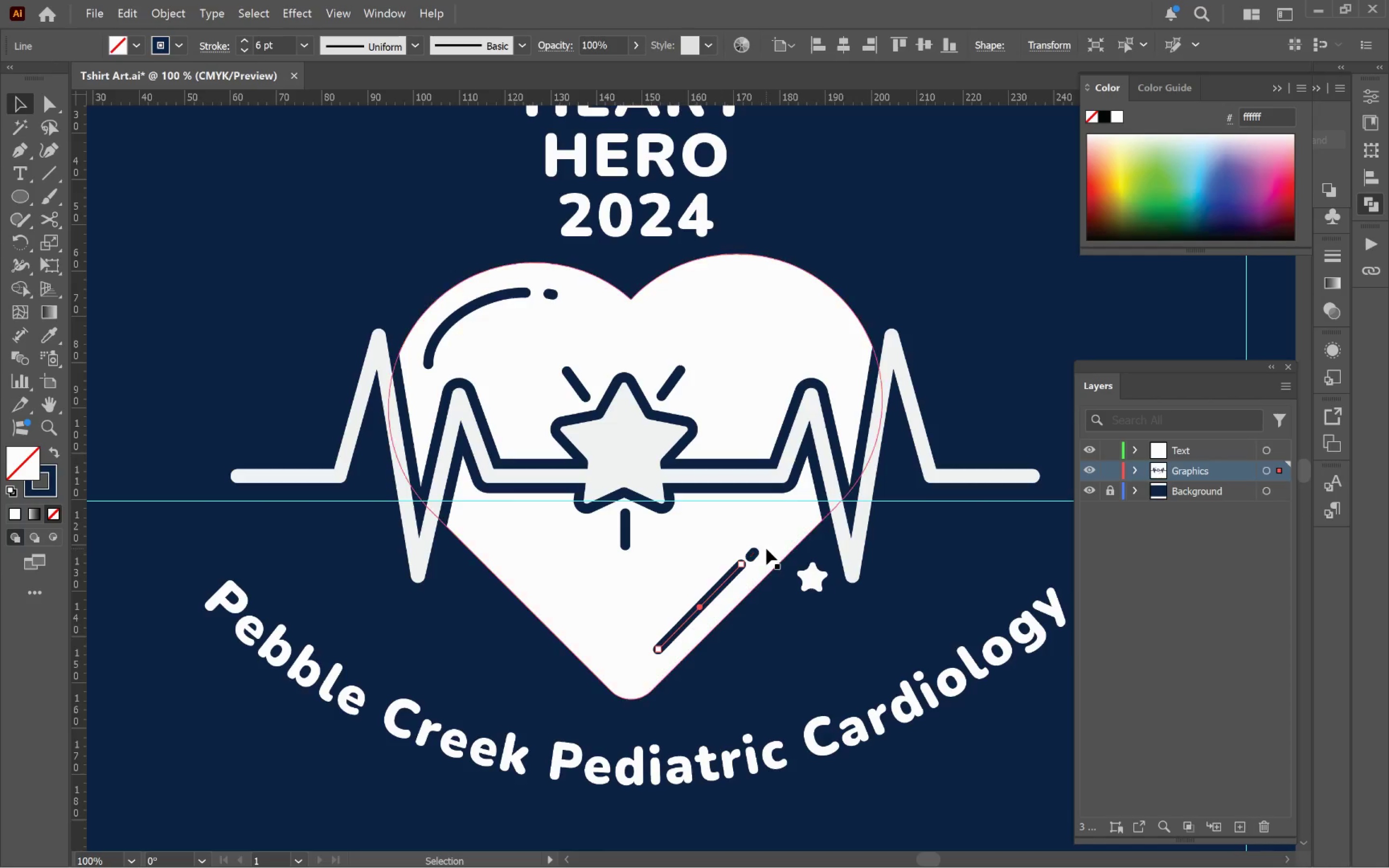 
left_click([767, 547])
 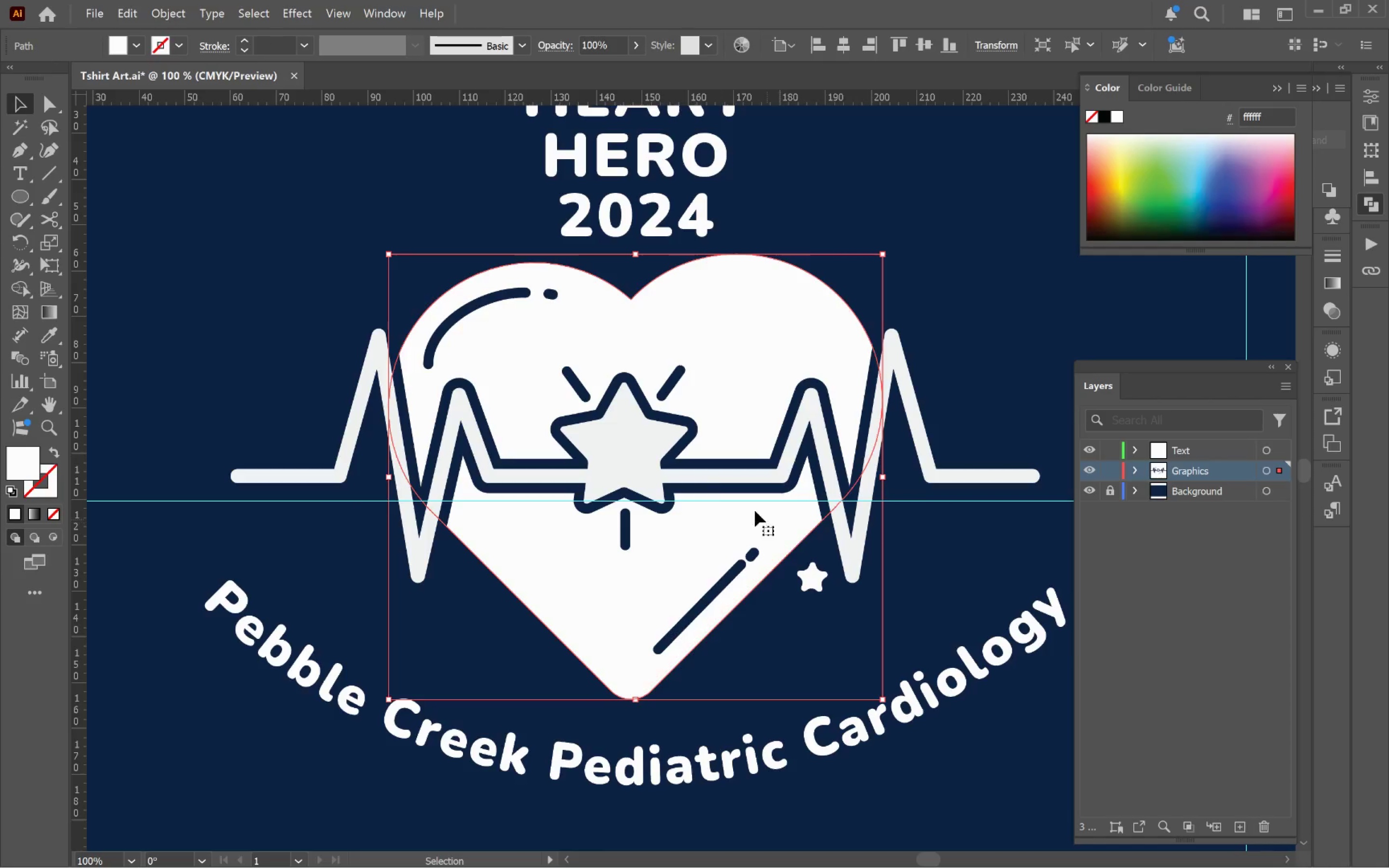 
left_click([613, 423])
 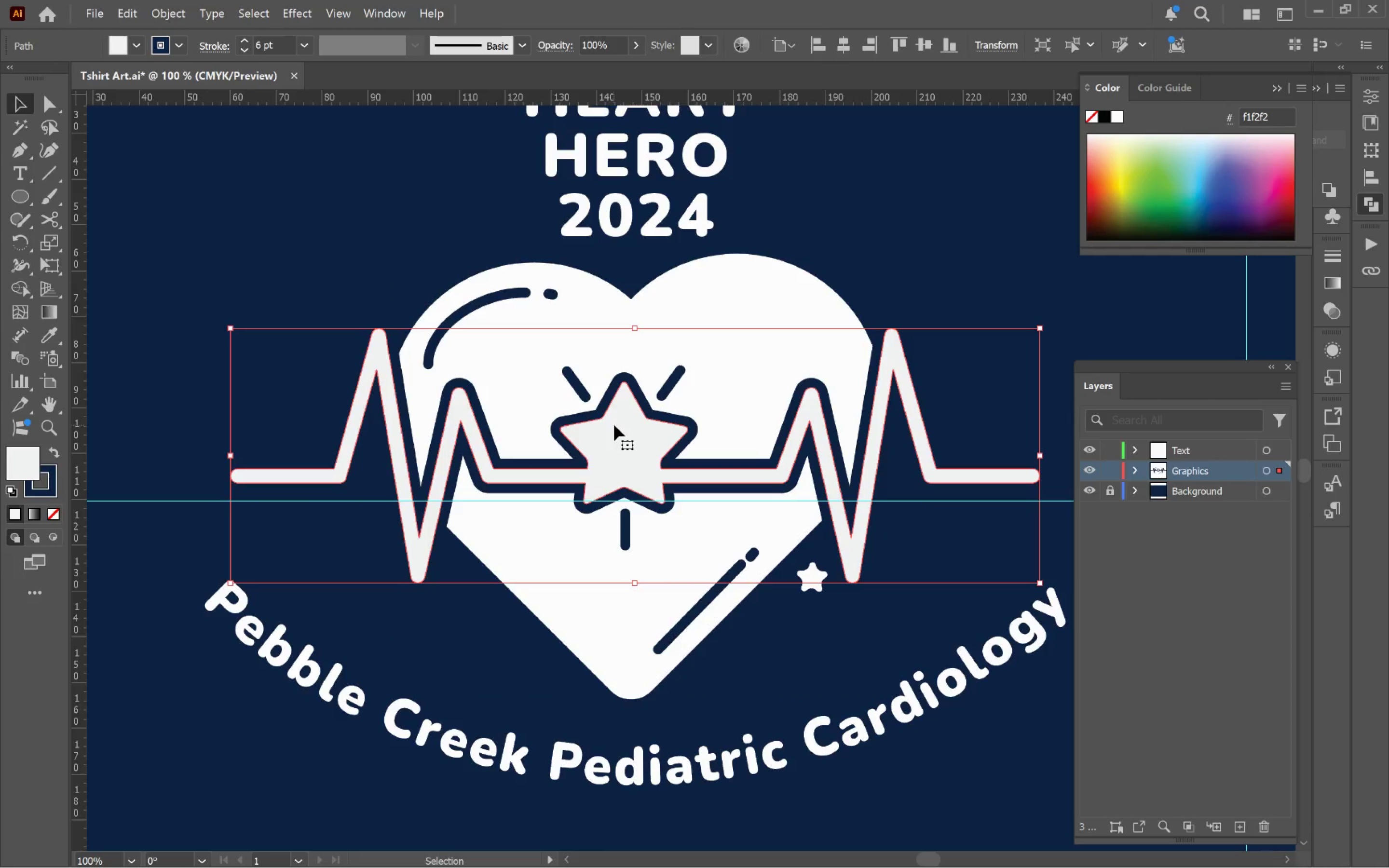 
hold_key(key=AltLeft, duration=0.44)
 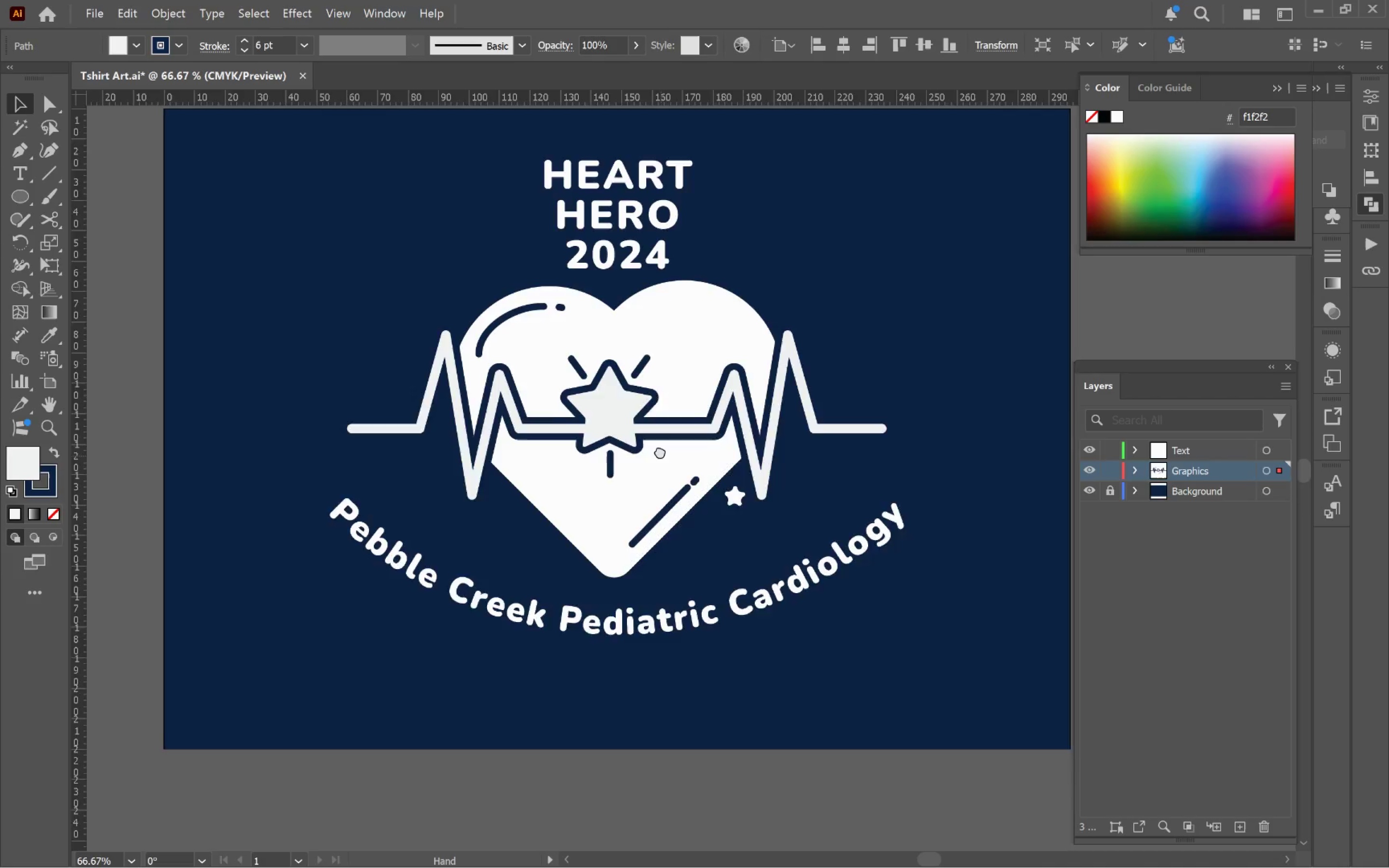 
hold_key(key=Space, duration=1.08)
 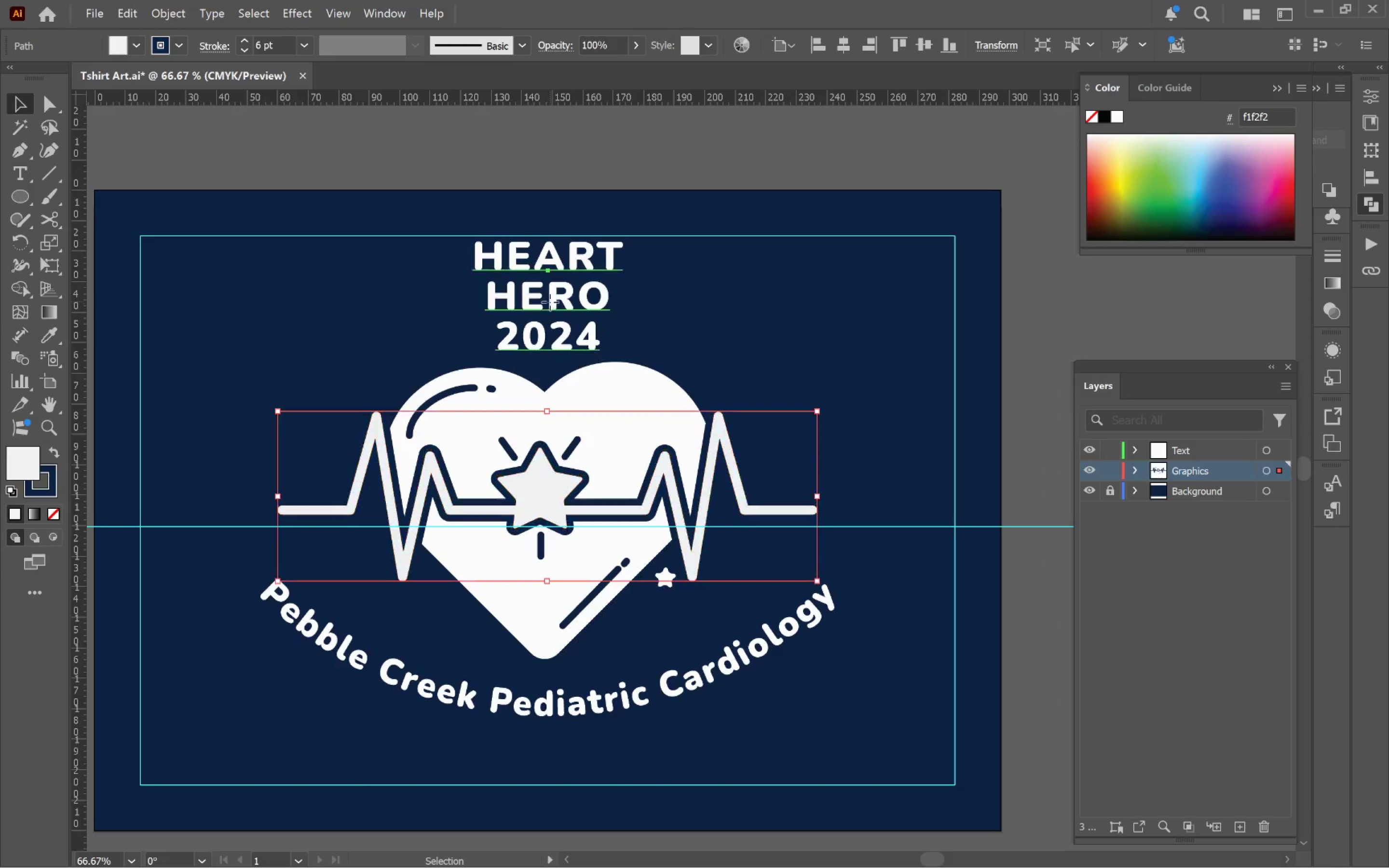 
scroll: coordinate [614, 425], scroll_direction: down, amount: 1.0
 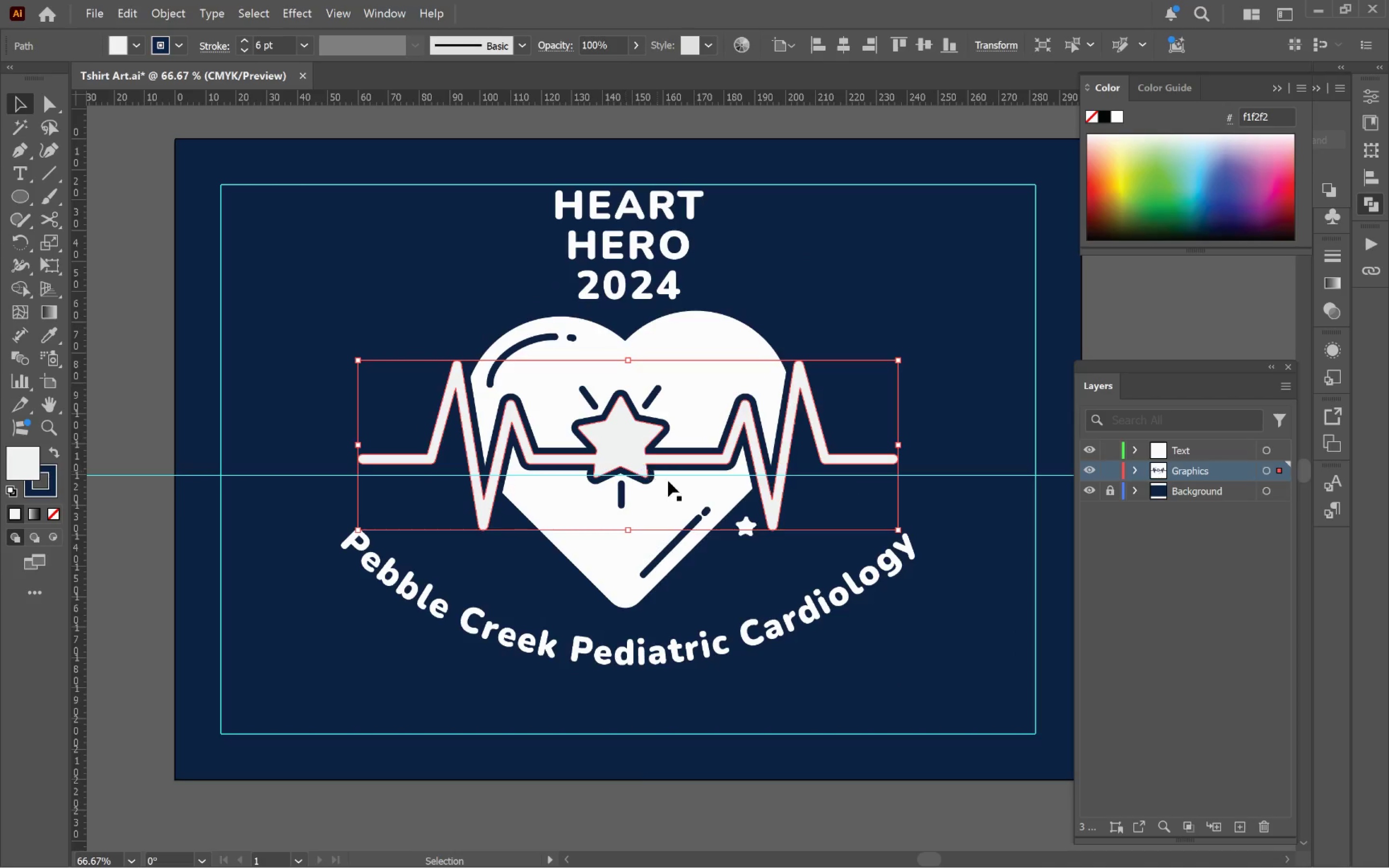 
left_click_drag(start_coordinate=[673, 487], to_coordinate=[591, 538])
 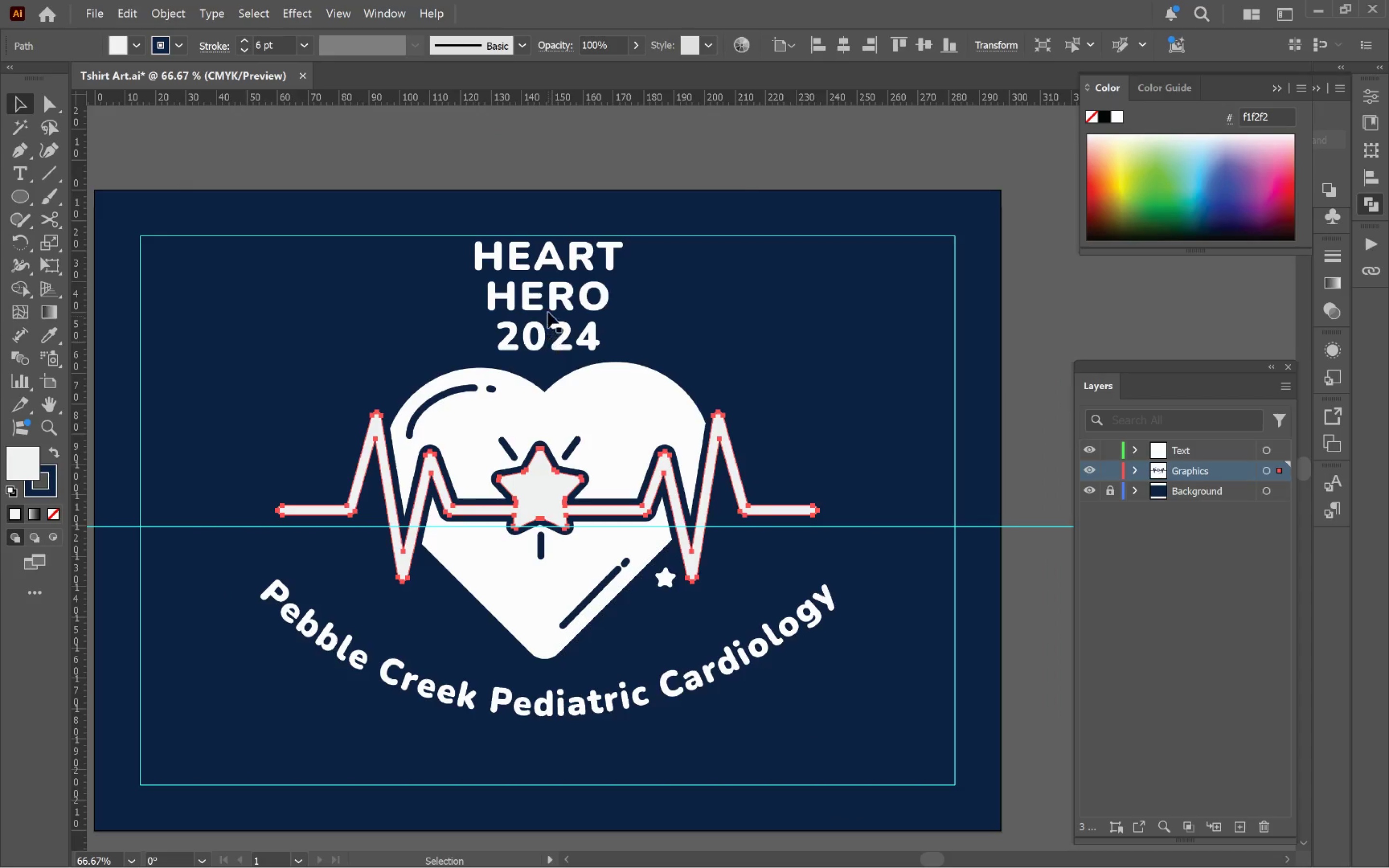 
left_click([550, 302])
 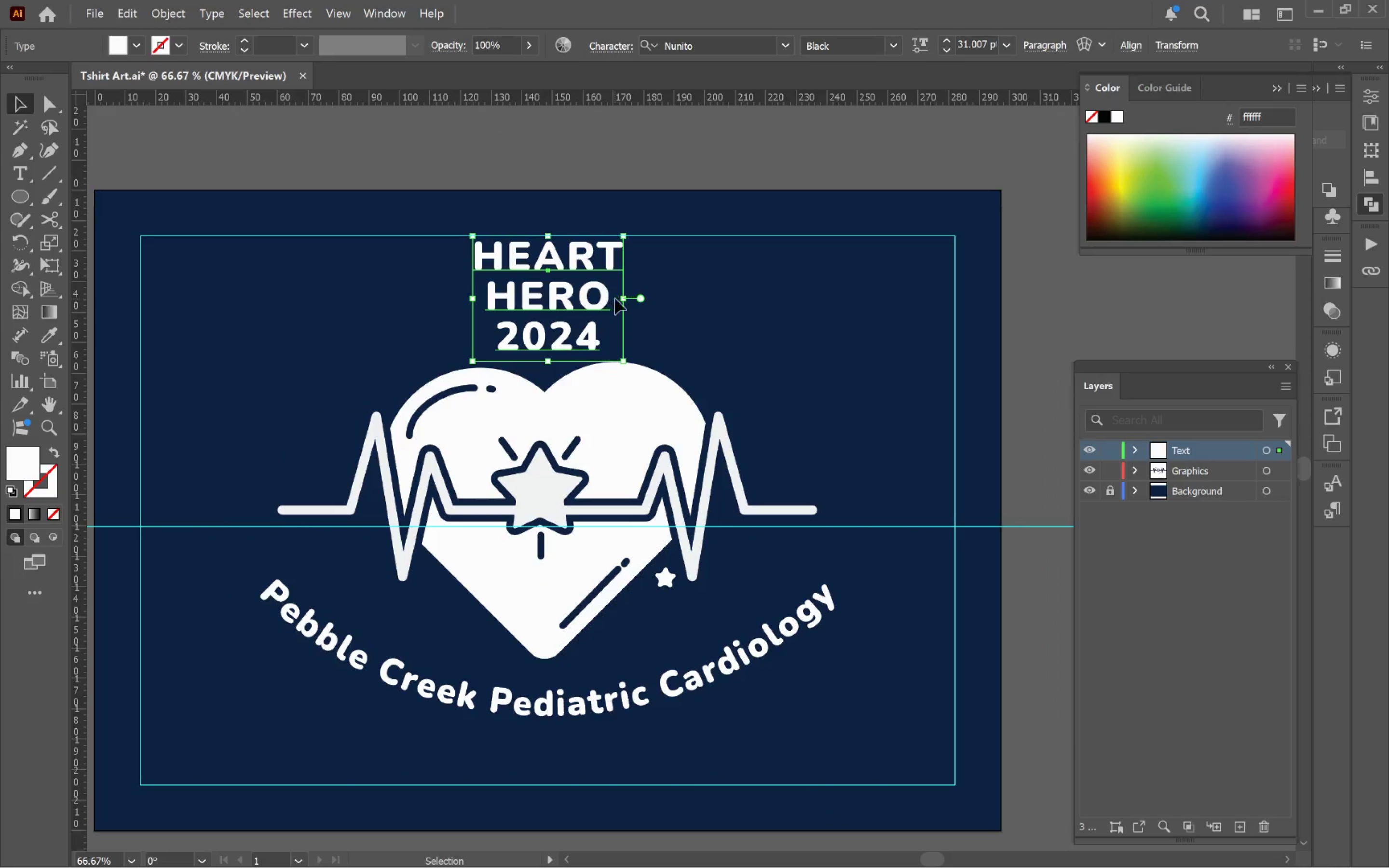 
hold_key(key=AltLeft, duration=1.95)
left_click_drag(start_coordinate=[624, 298], to_coordinate=[637, 301])
 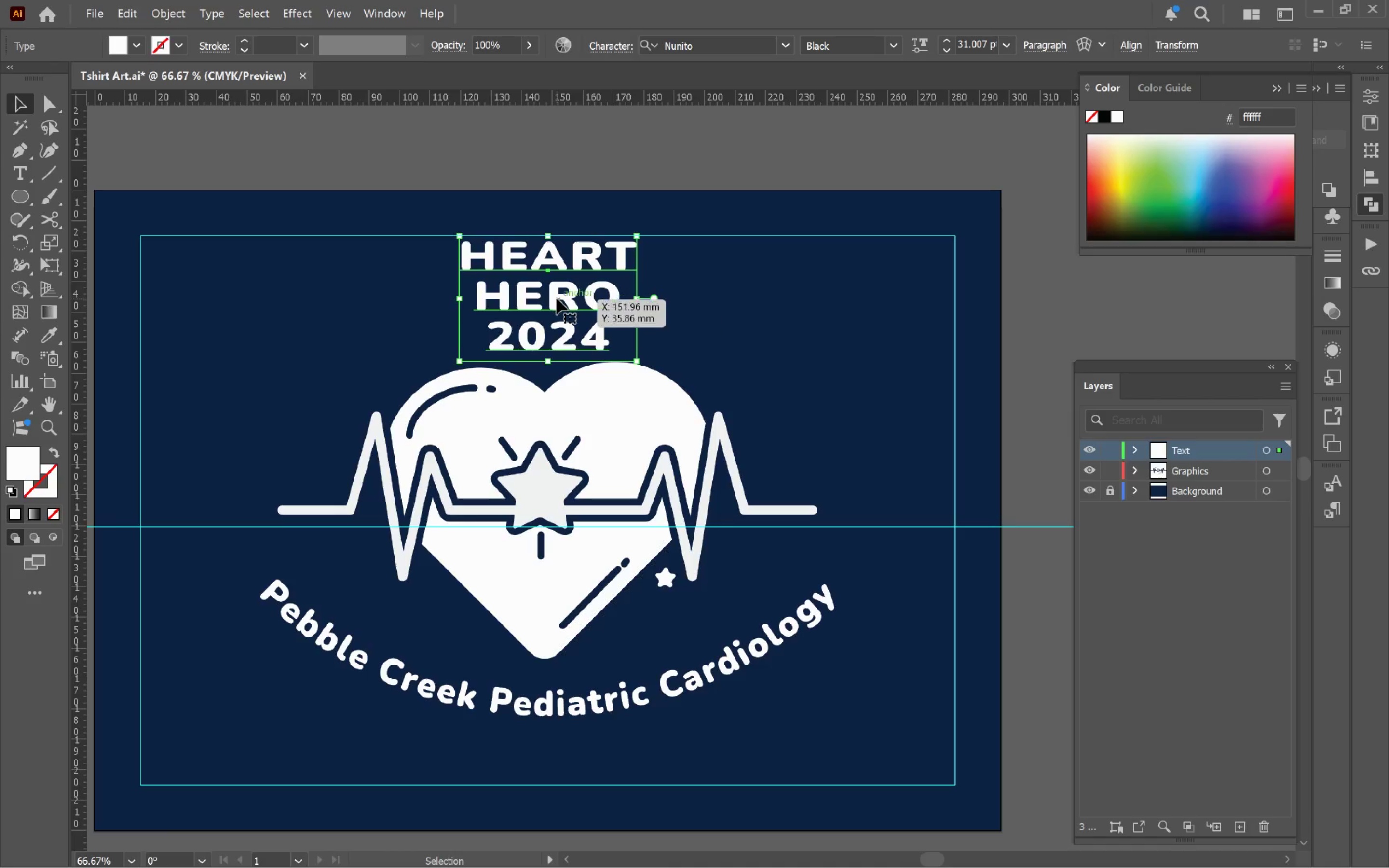 
left_click_drag(start_coordinate=[557, 298], to_coordinate=[557, 296])
 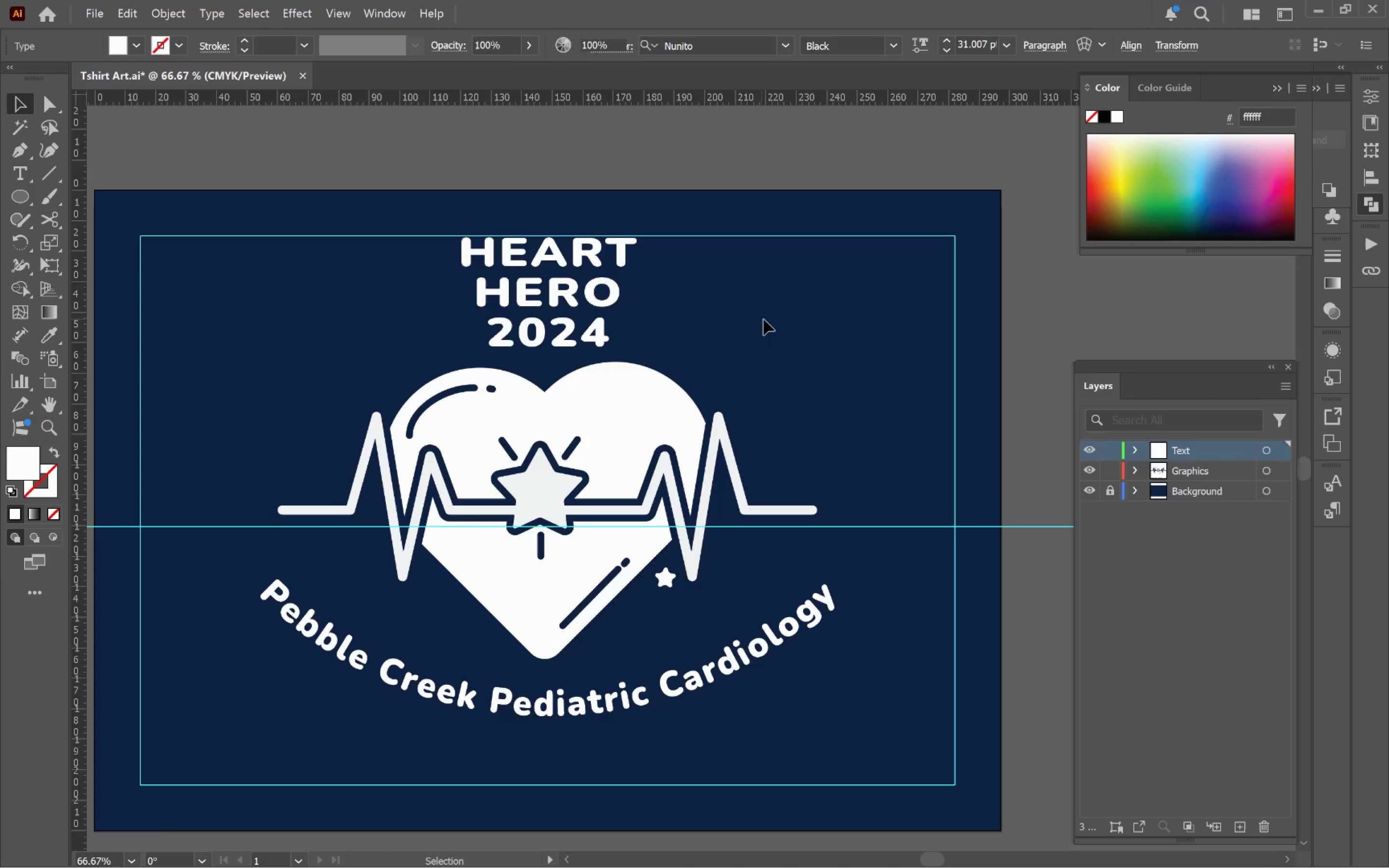 
hold_key(key=ShiftLeft, duration=1.19)
 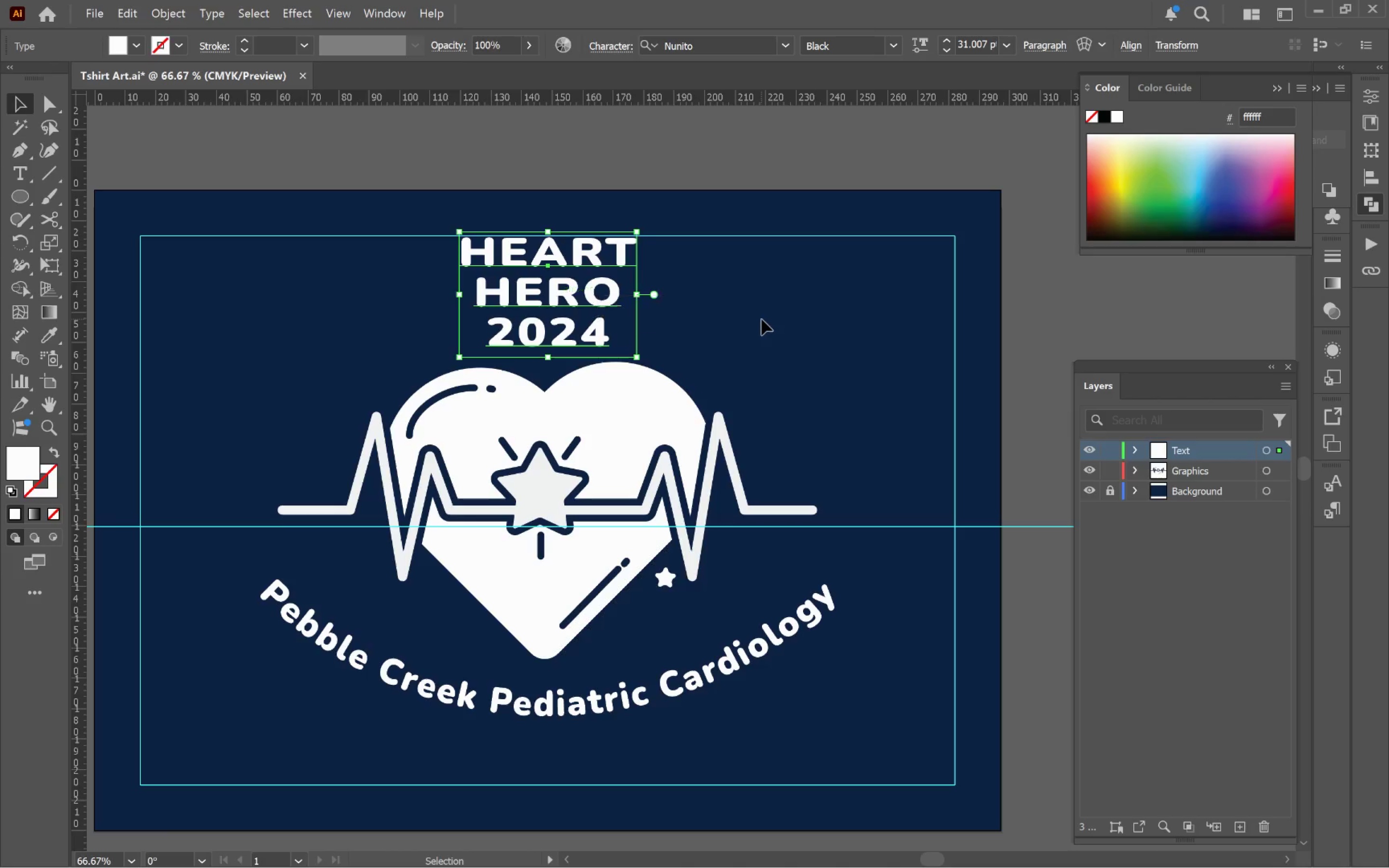 
left_click([762, 319])
 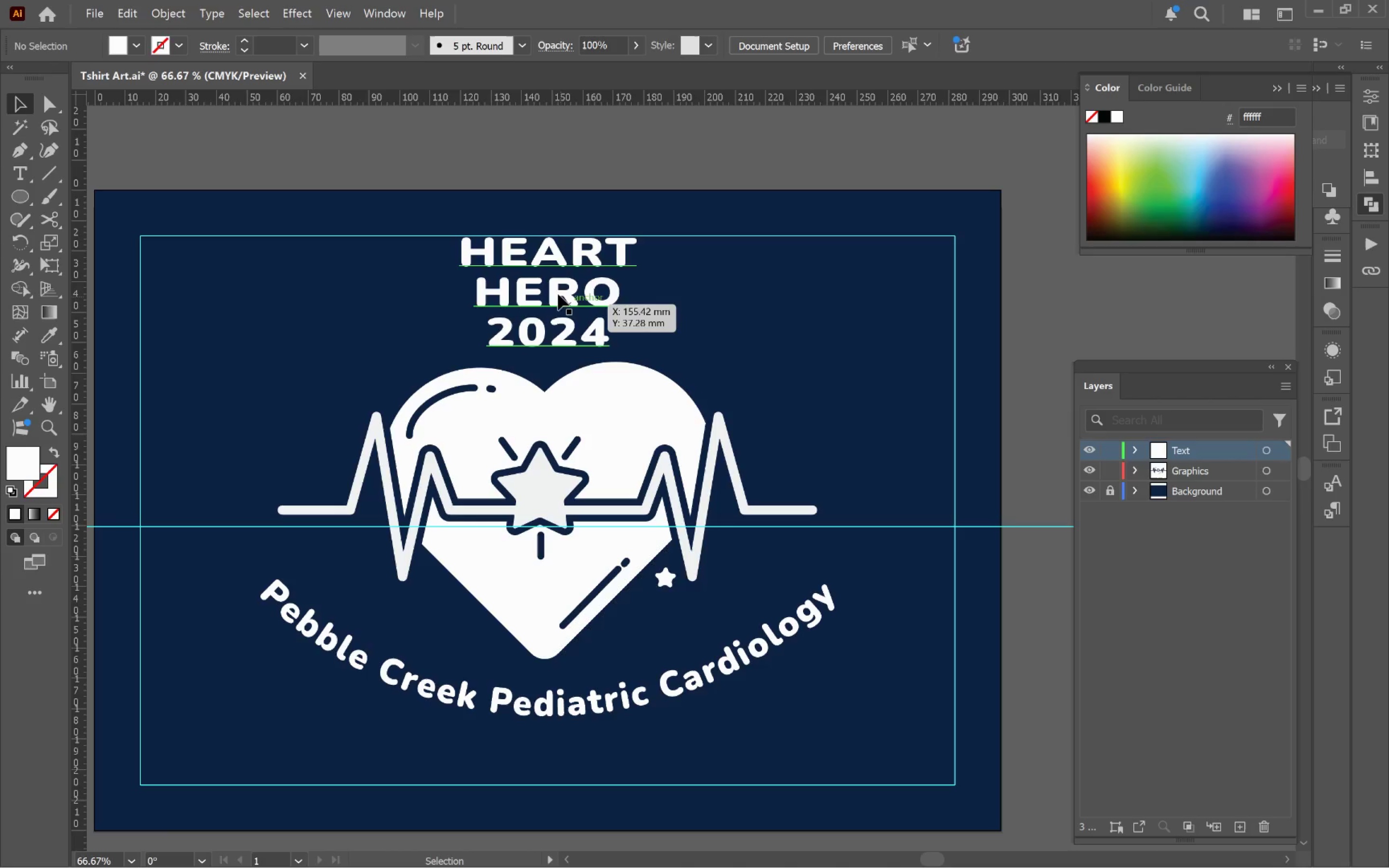 
left_click([533, 279])
 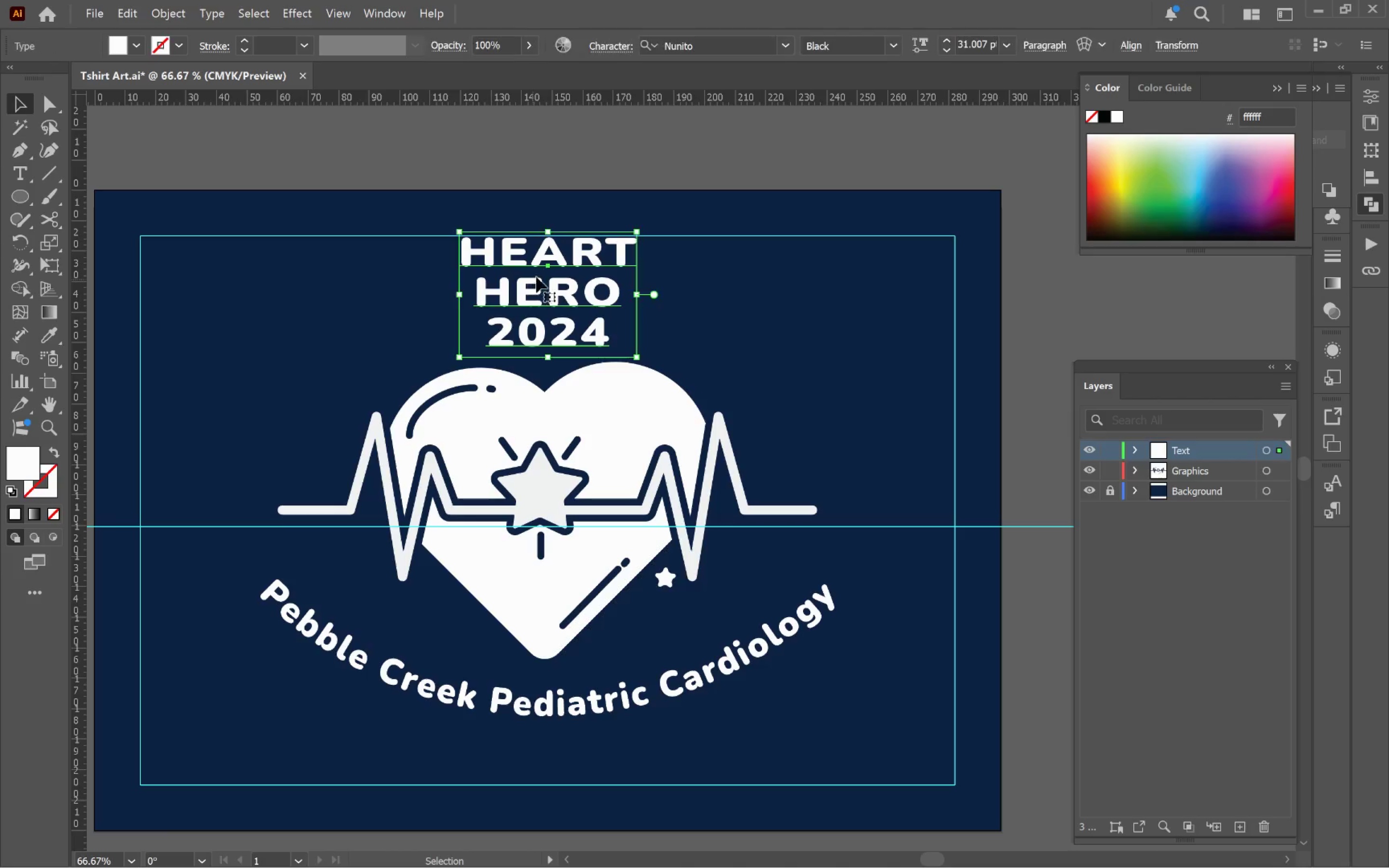 
hold_key(key=AltLeft, duration=0.58)
scroll: coordinate [543, 251], scroll_direction: up, amount: 2.0
 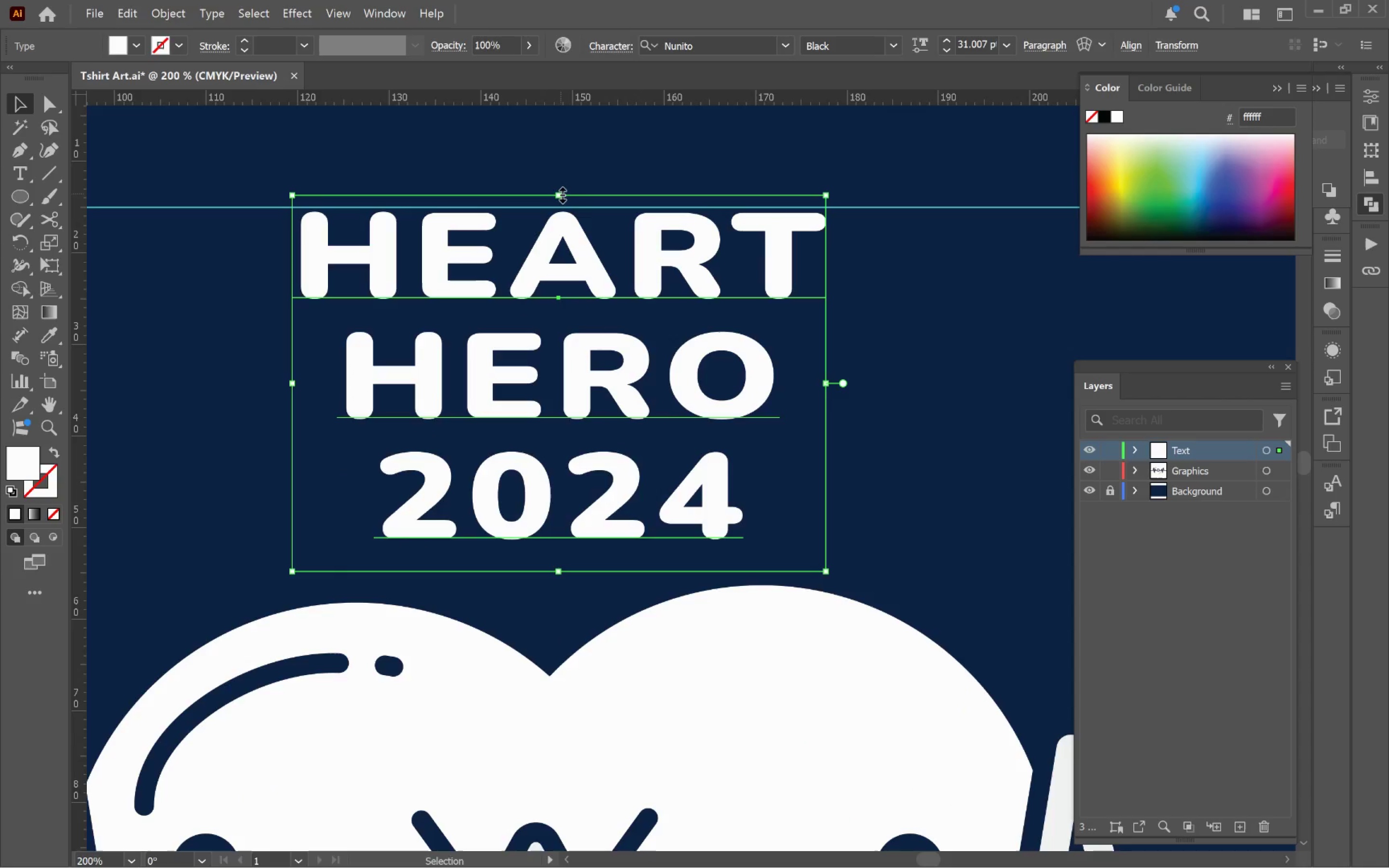 
left_click_drag(start_coordinate=[559, 190], to_coordinate=[561, 157])
 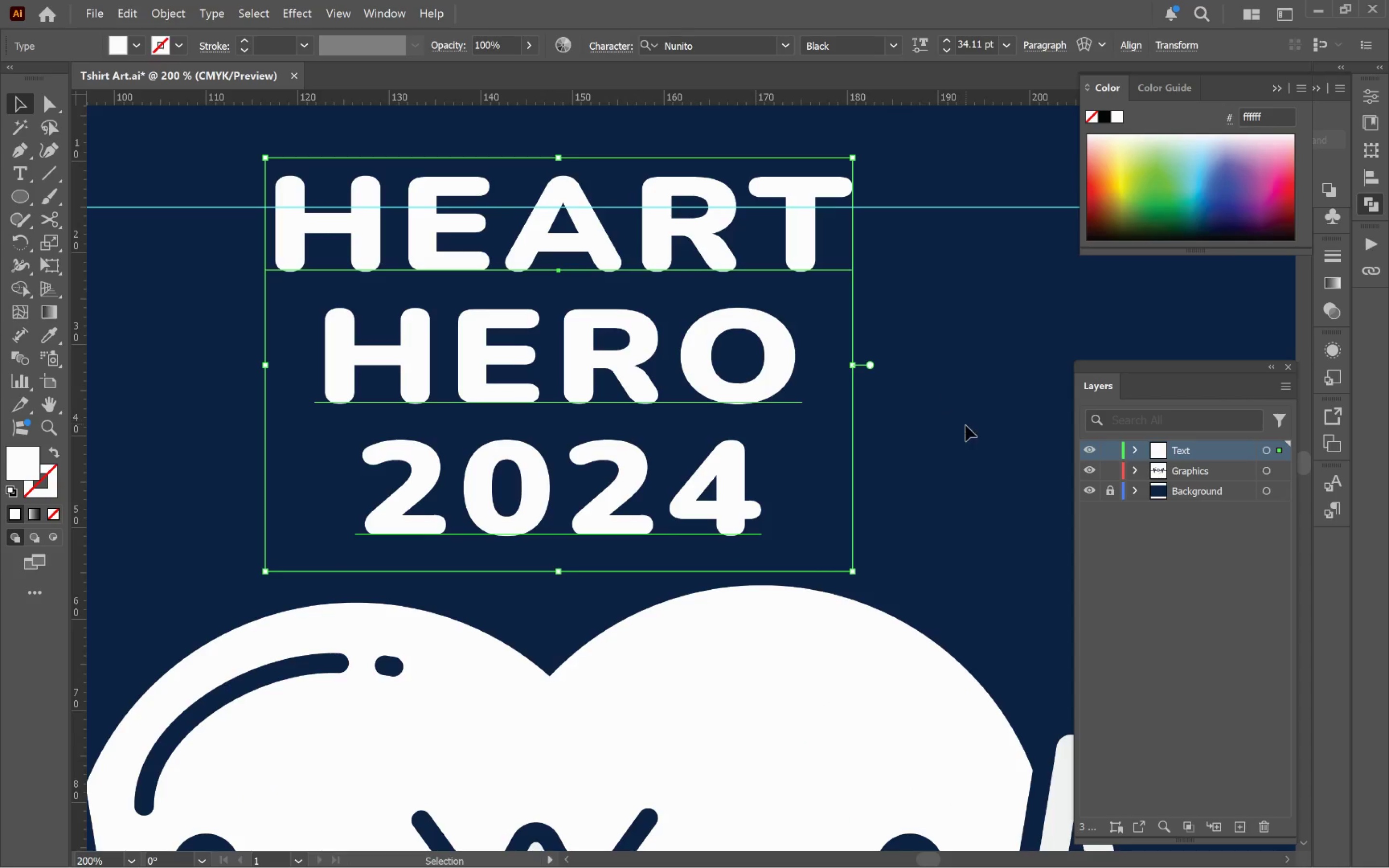 
hold_key(key=ShiftLeft, duration=1.16)
 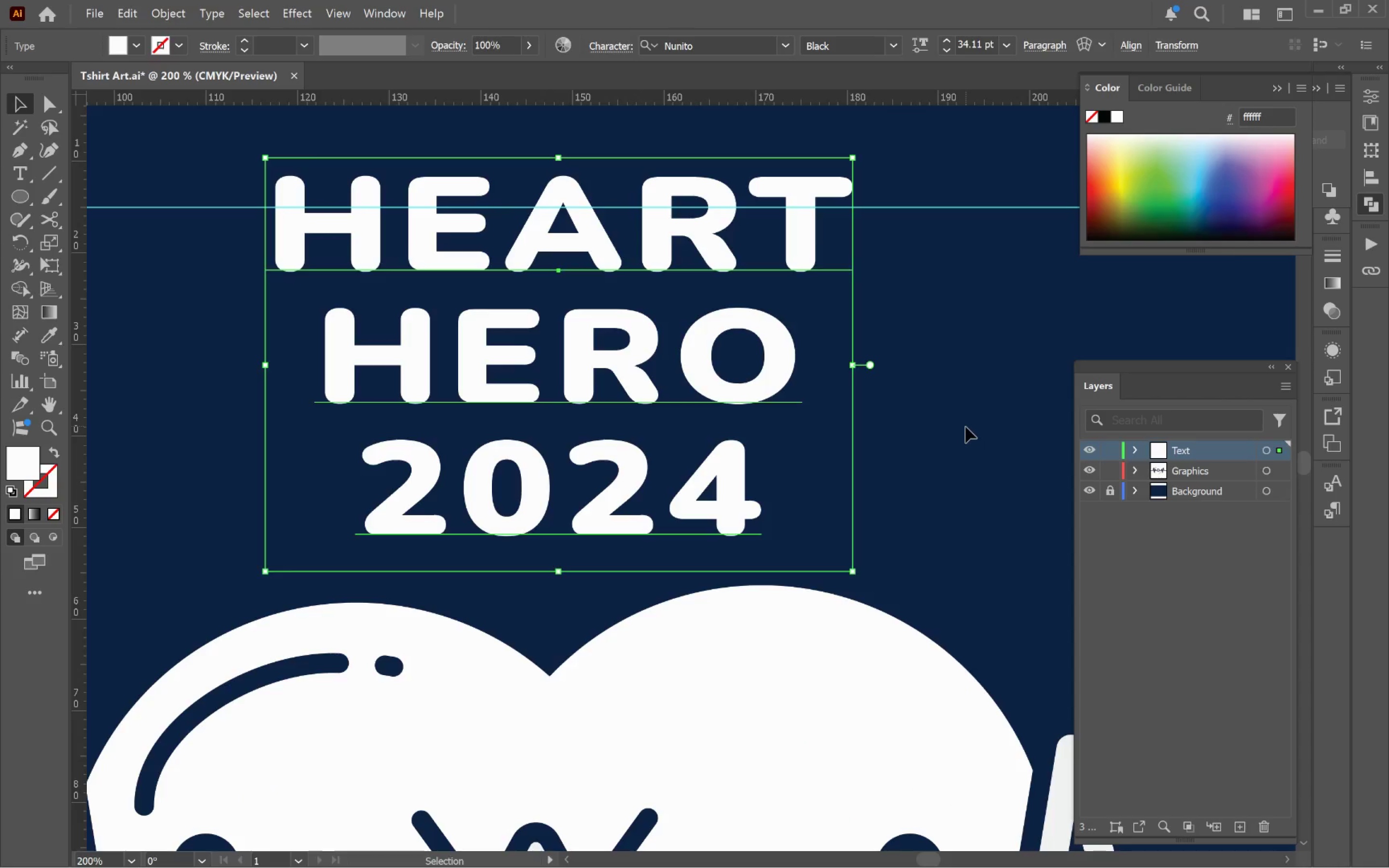 
hold_key(key=AltLeft, duration=0.8)
 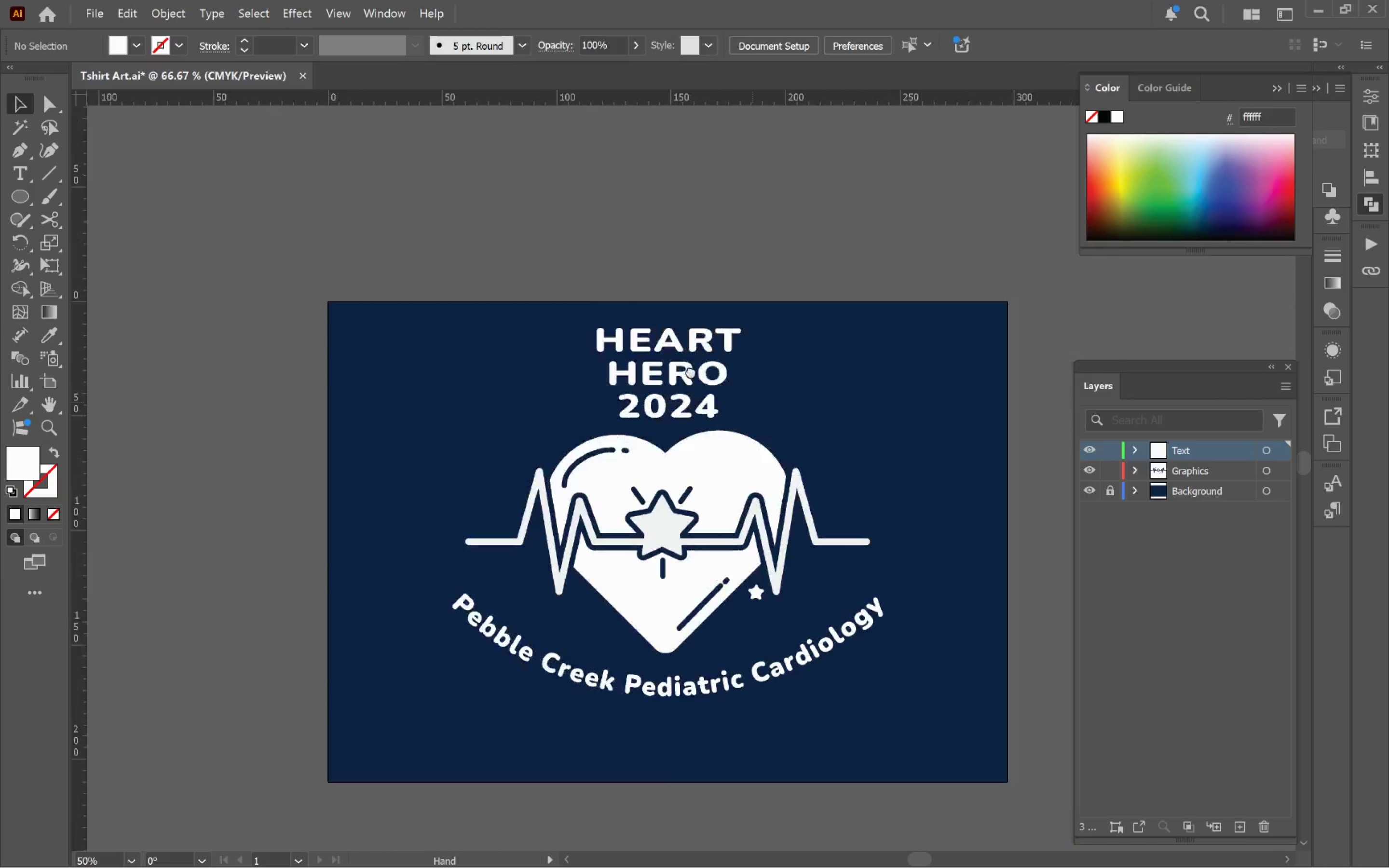 
hold_key(key=Space, duration=1.2)
 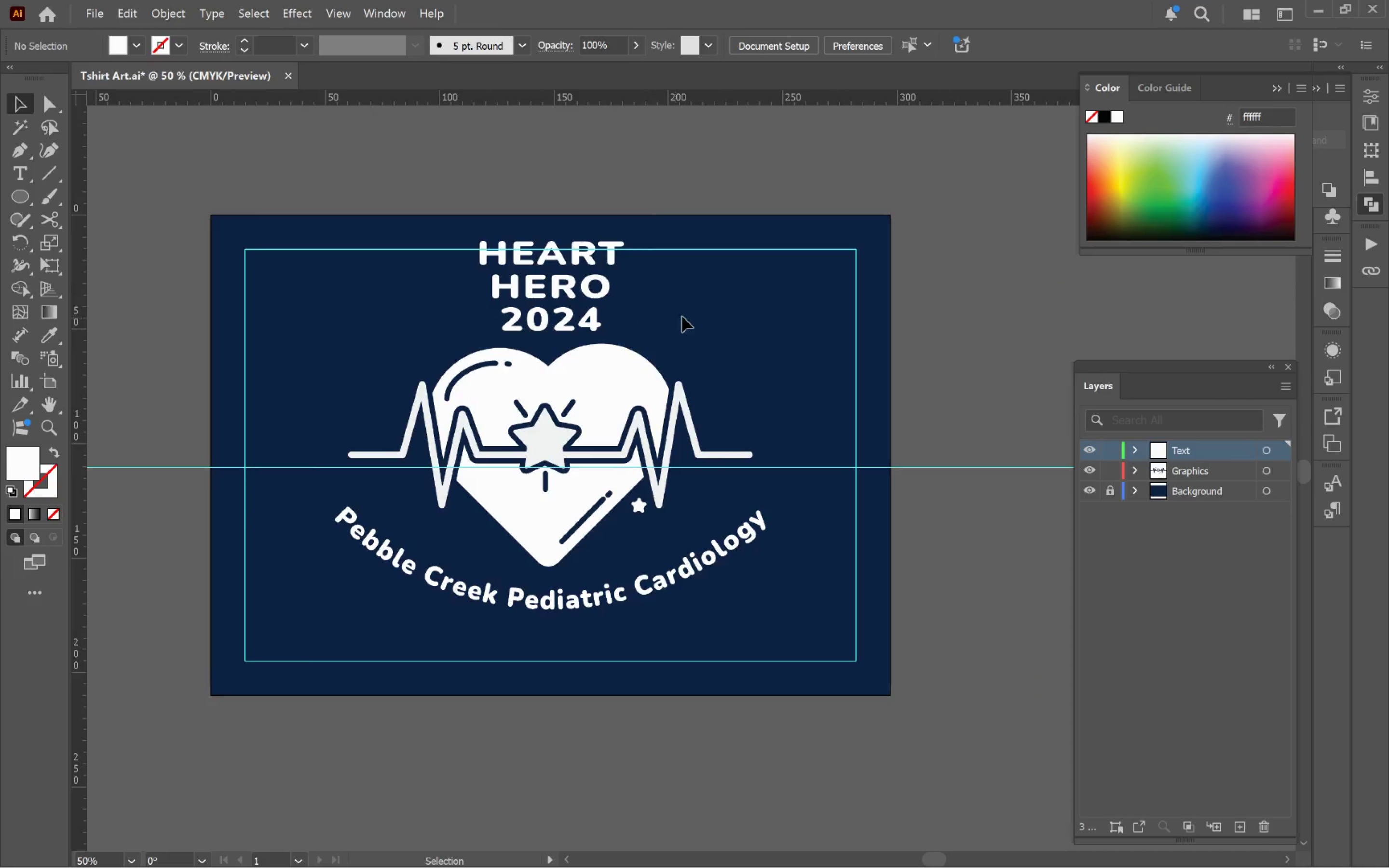 
scroll: coordinate [905, 484], scroll_direction: down, amount: 3.0
 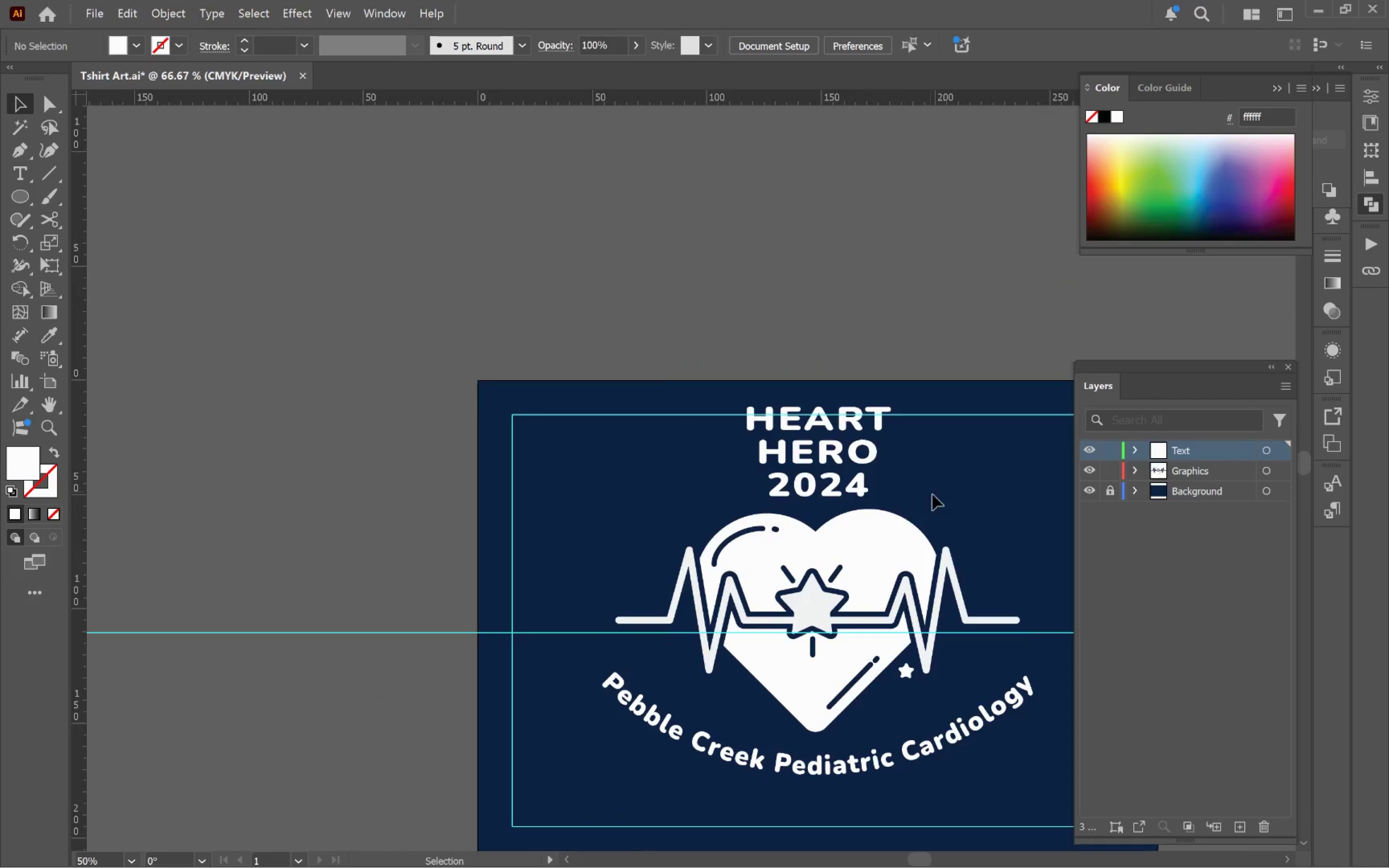 
left_click_drag(start_coordinate=[903, 481], to_coordinate=[636, 315])
 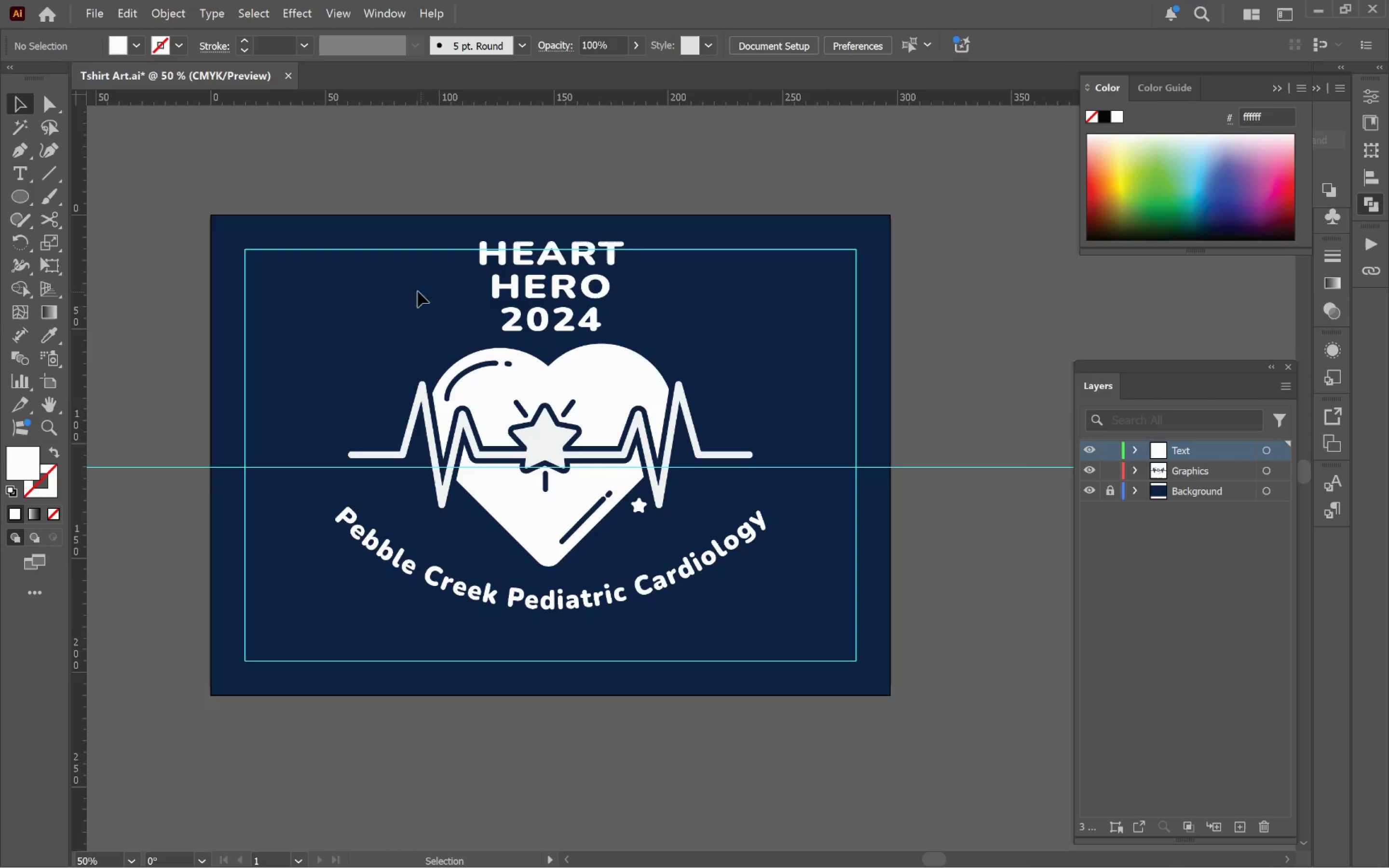 
left_click_drag(start_coordinate=[393, 284], to_coordinate=[811, 644])
 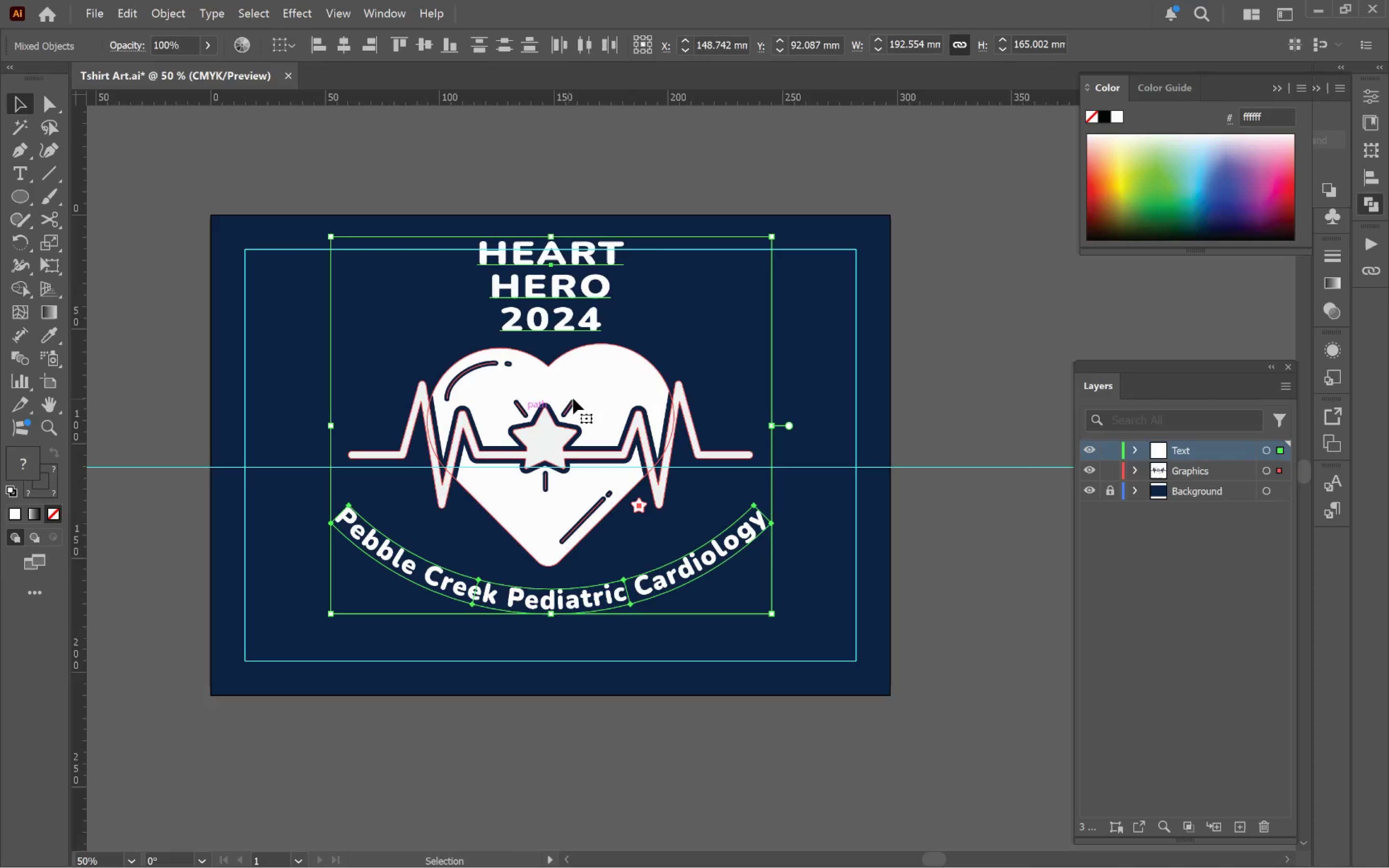 
left_click_drag(start_coordinate=[588, 393], to_coordinate=[587, 421])
 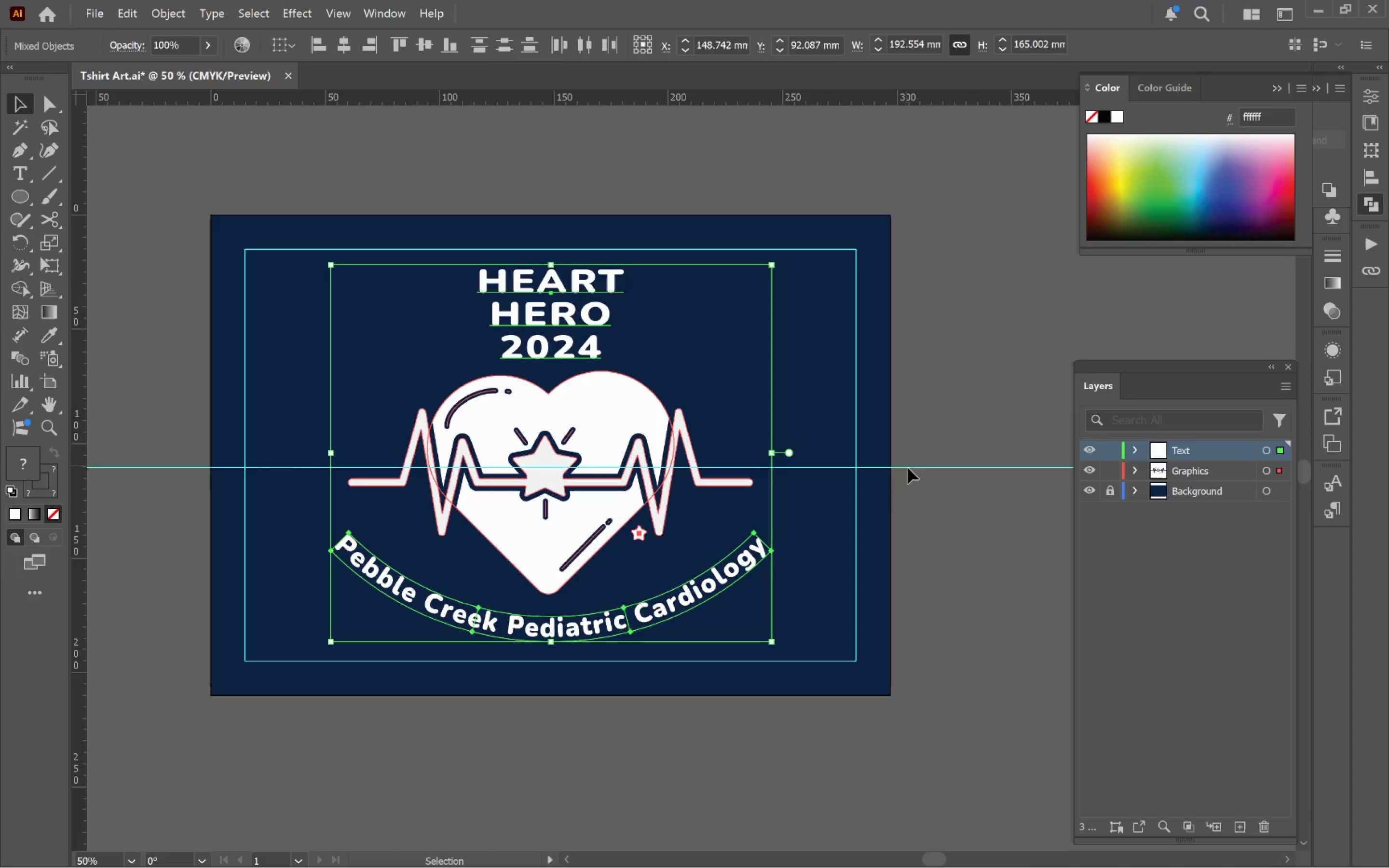 
hold_key(key=ShiftLeft, duration=2.59)
 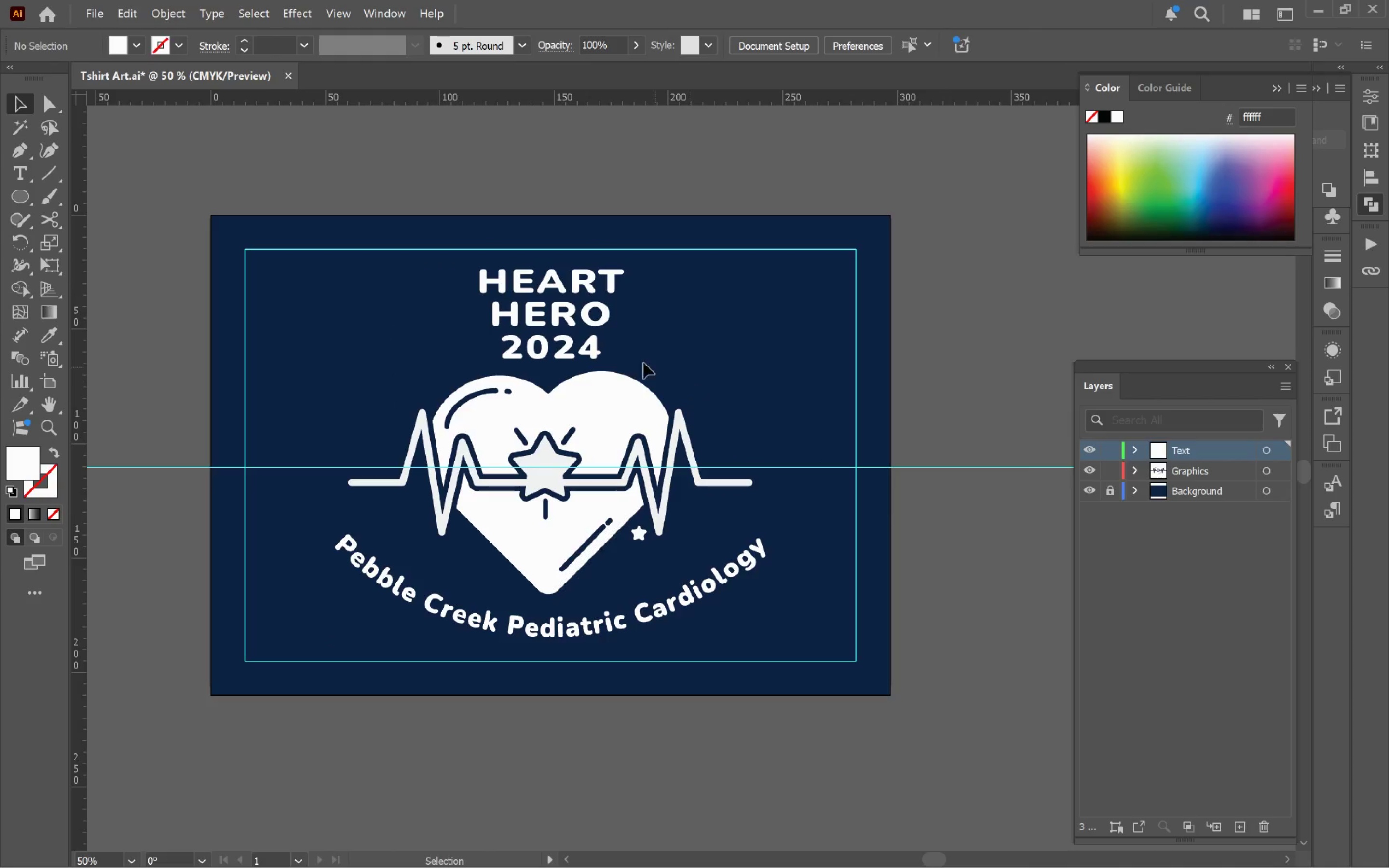 
left_click([563, 316])
 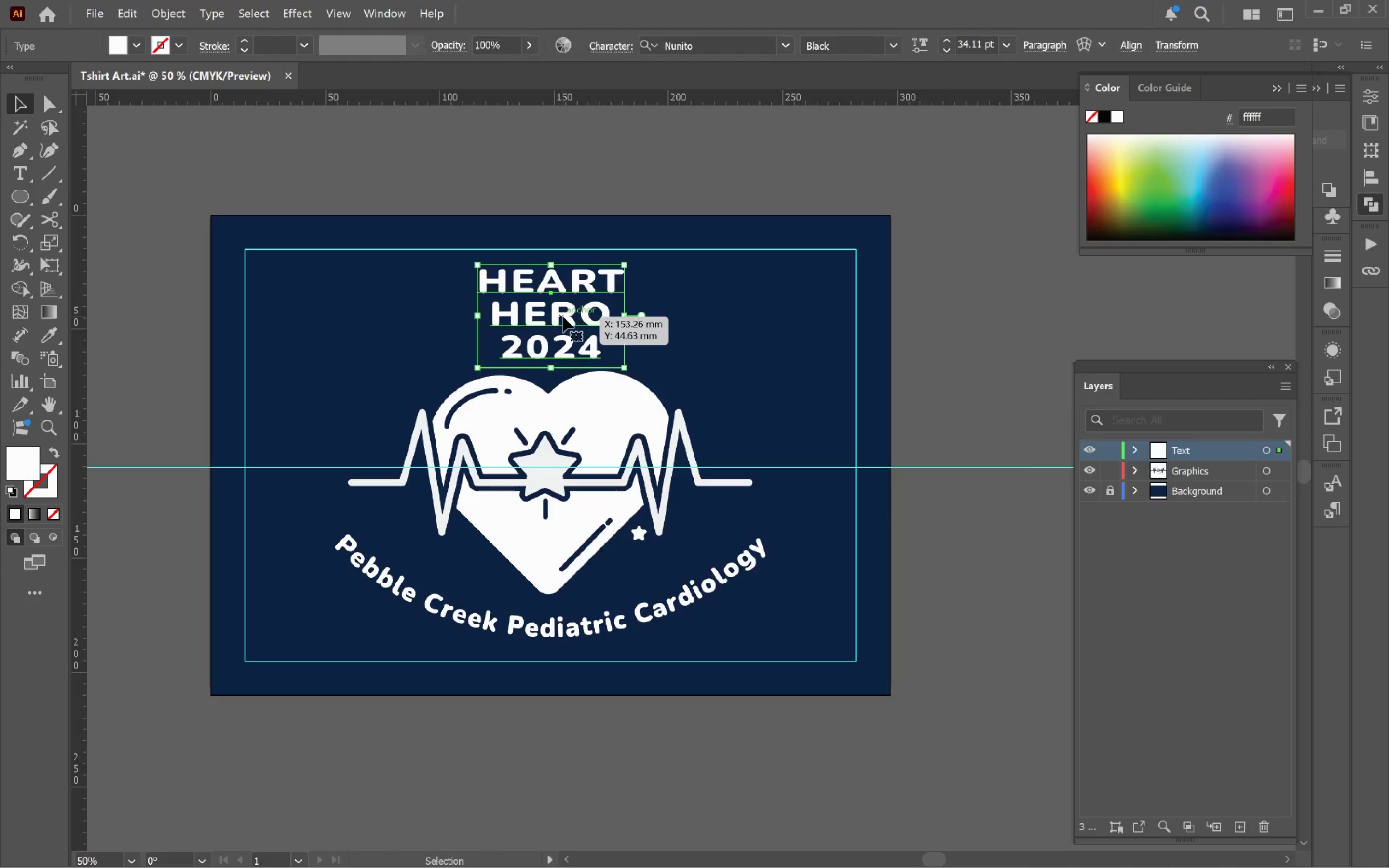 
hold_key(key=AltLeft, duration=0.72)
scroll: coordinate [556, 308], scroll_direction: up, amount: 2.0
 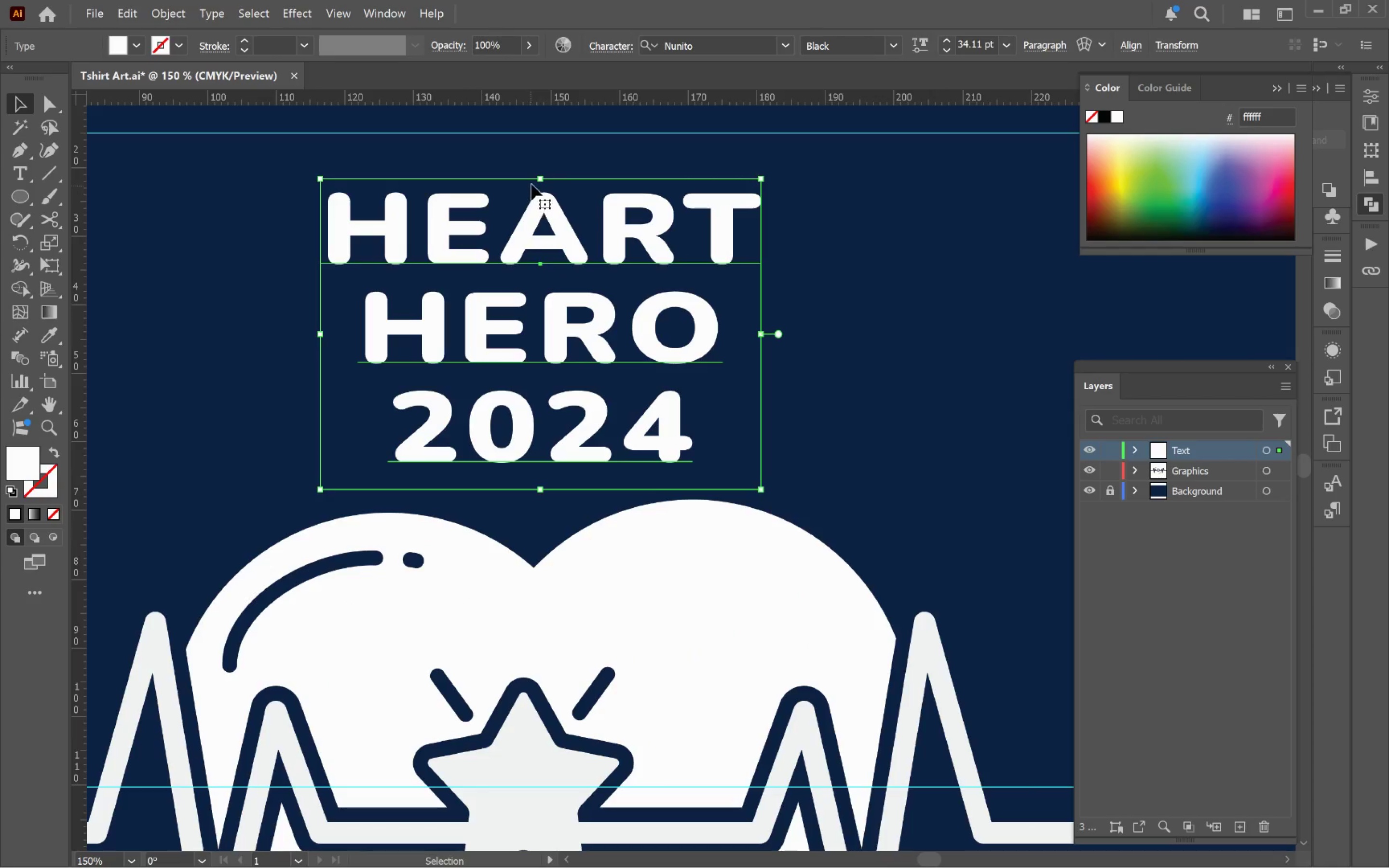 
left_click_drag(start_coordinate=[540, 176], to_coordinate=[540, 153])
 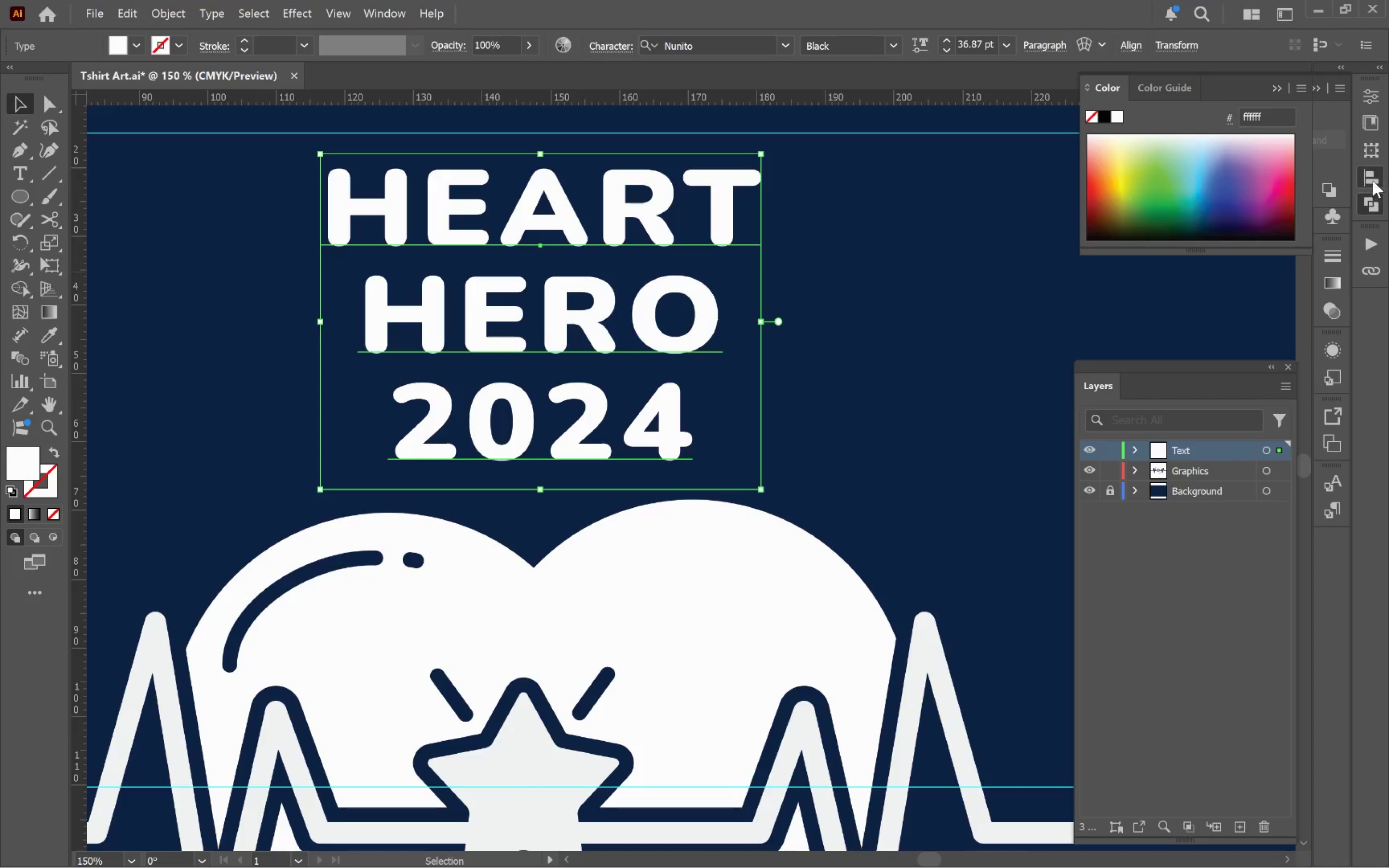 
double_click([1373, 180])
 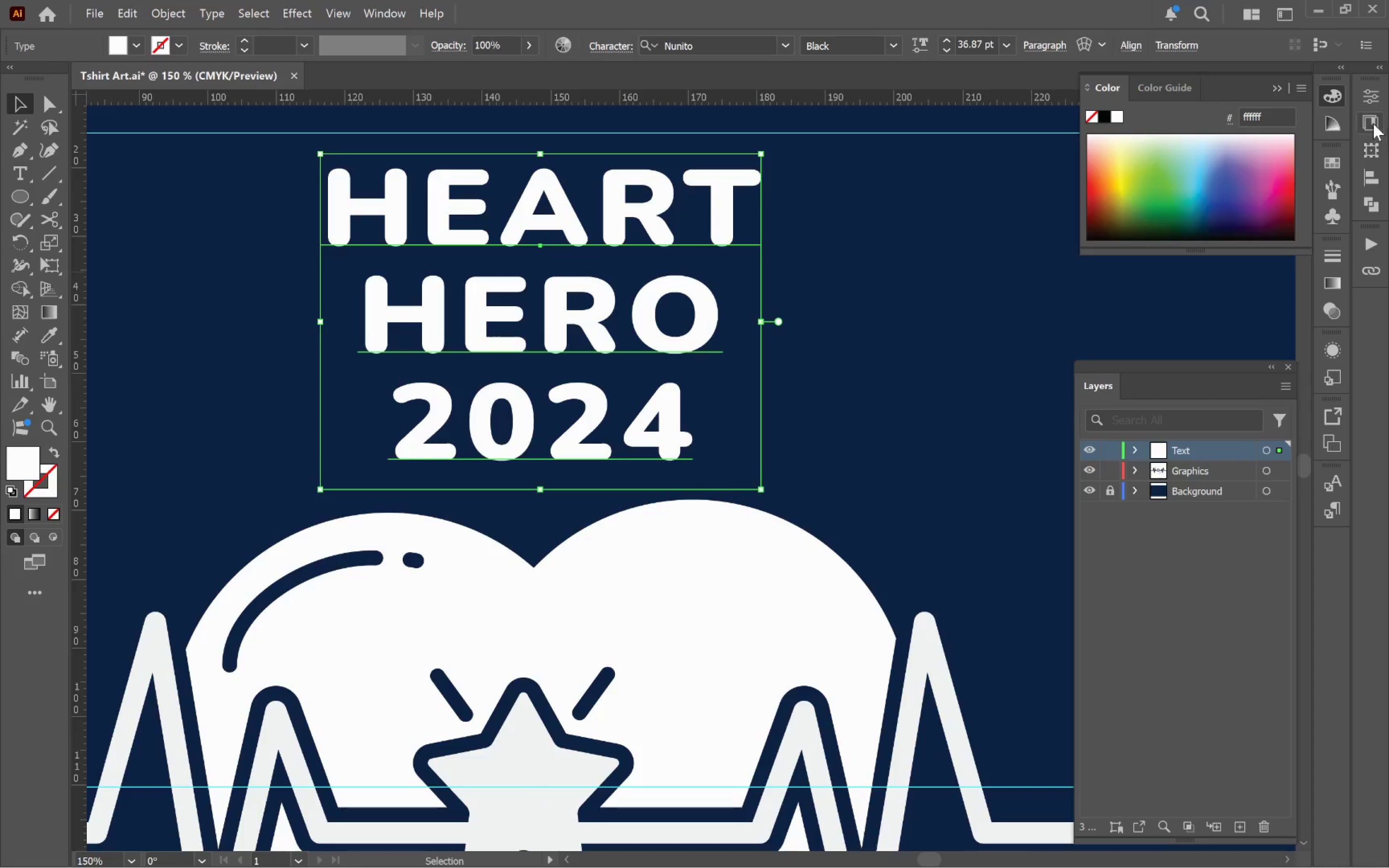 
left_click([1372, 102])
 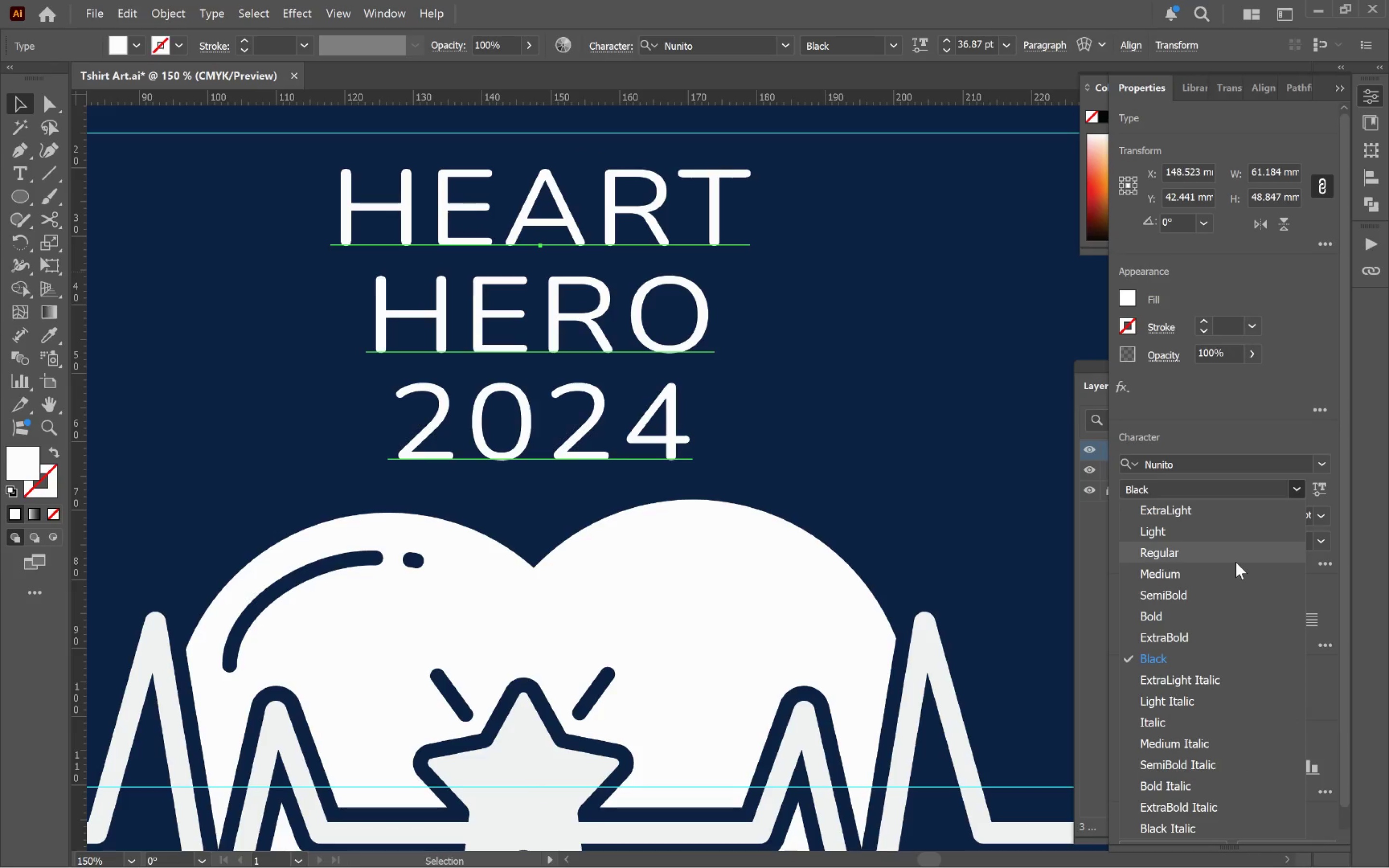 
left_click([1240, 660])
 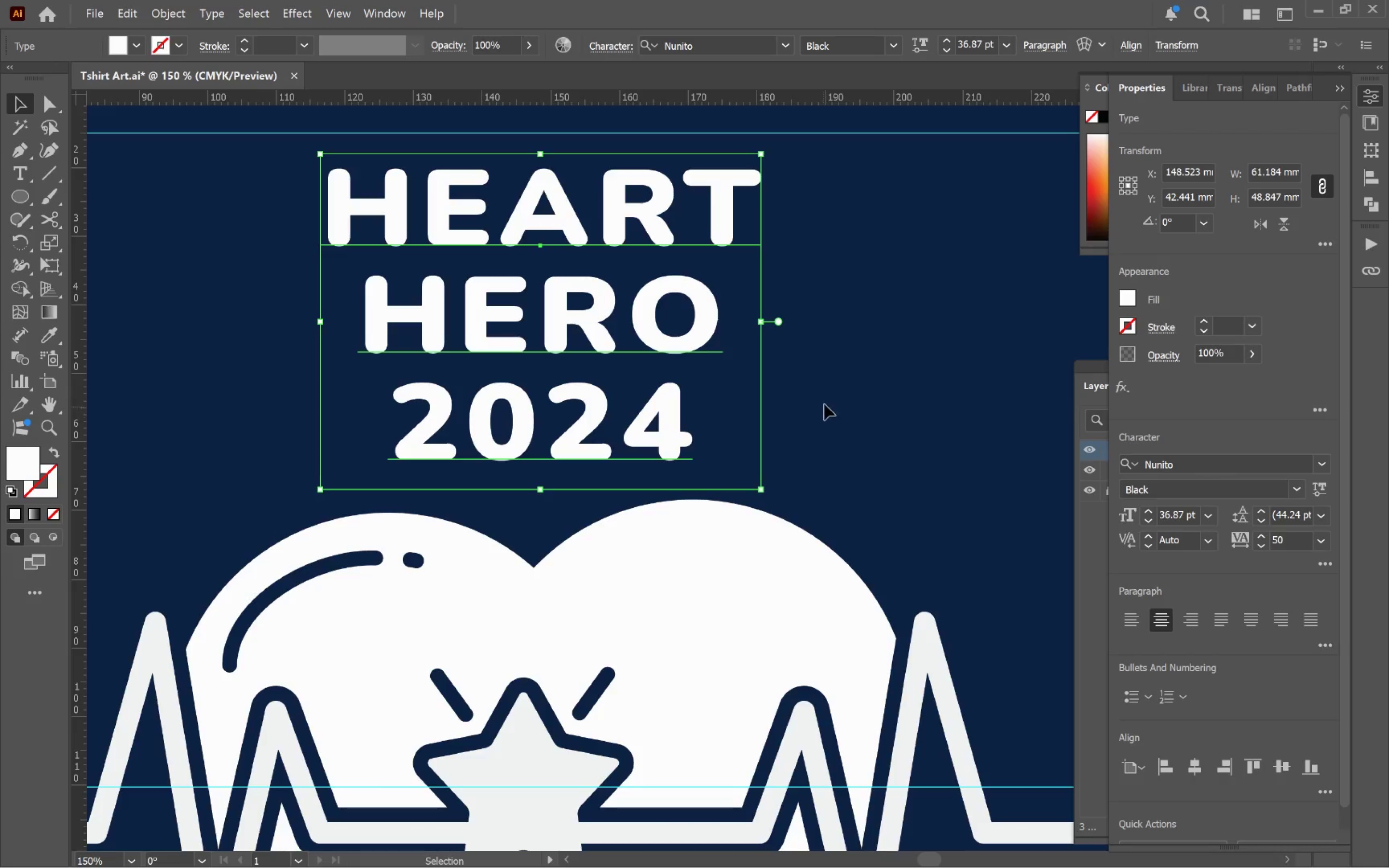 
scroll: coordinate [869, 395], scroll_direction: down, amount: 25.0
 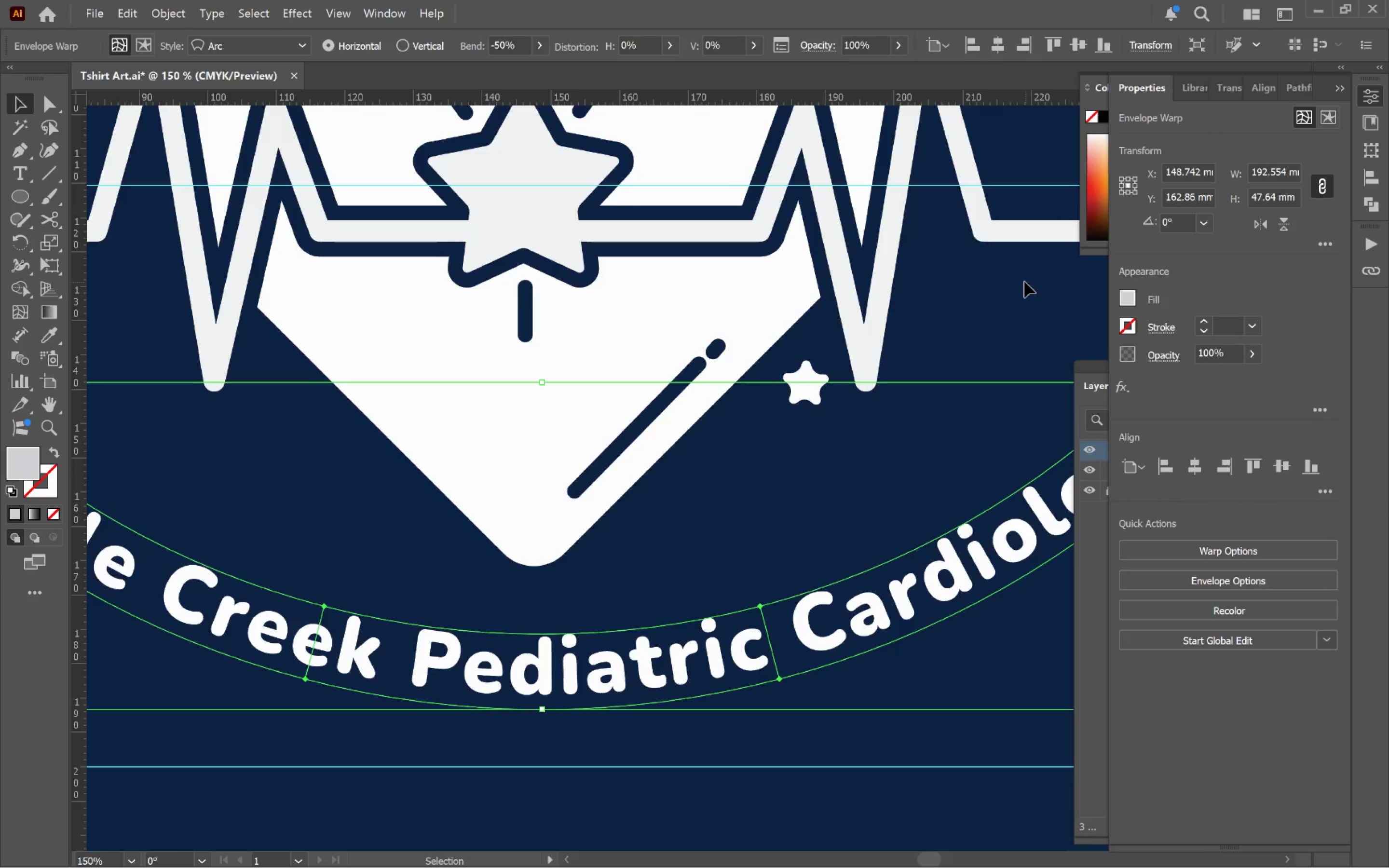 
double_click([984, 570])
 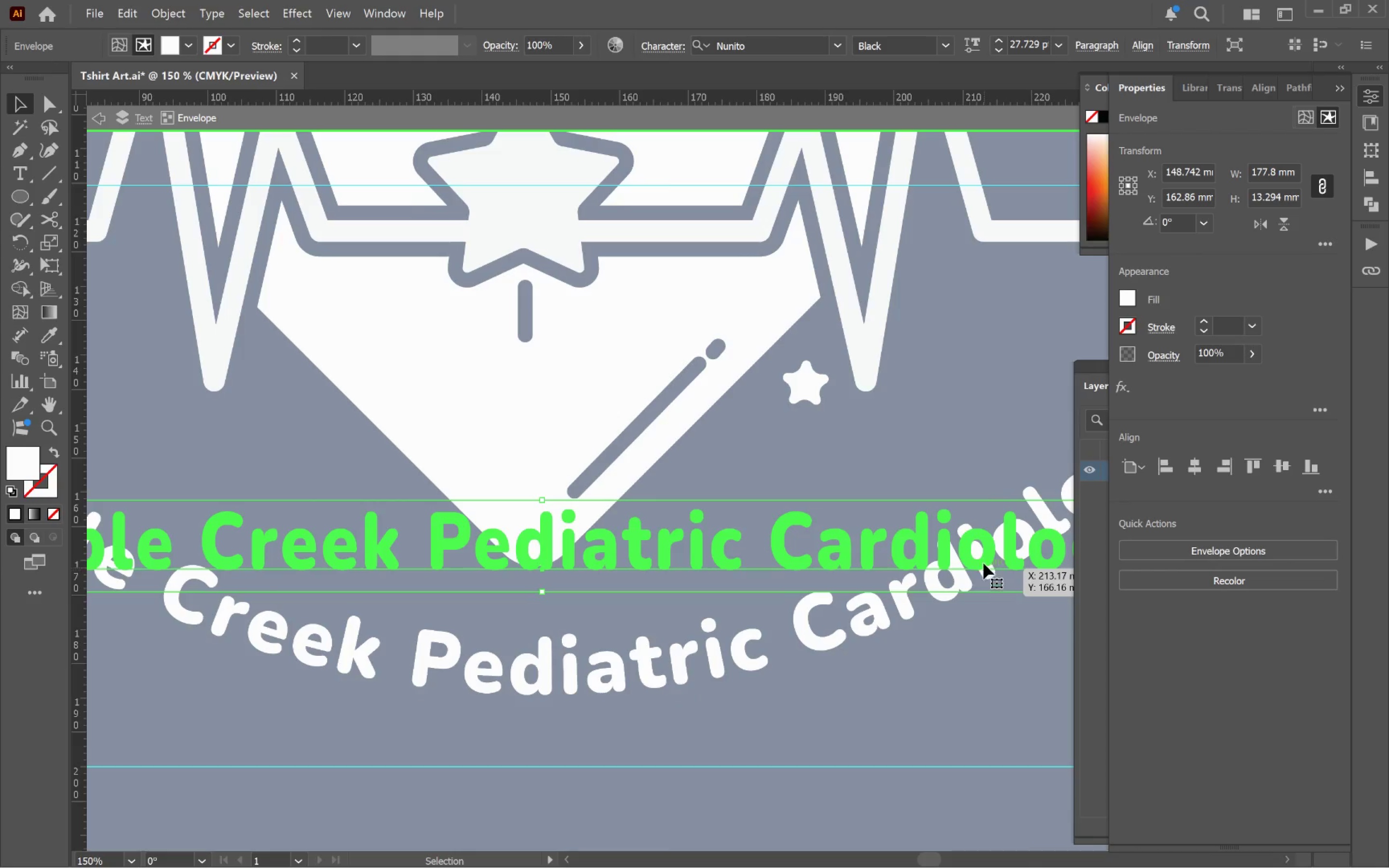 
left_click([978, 554])
 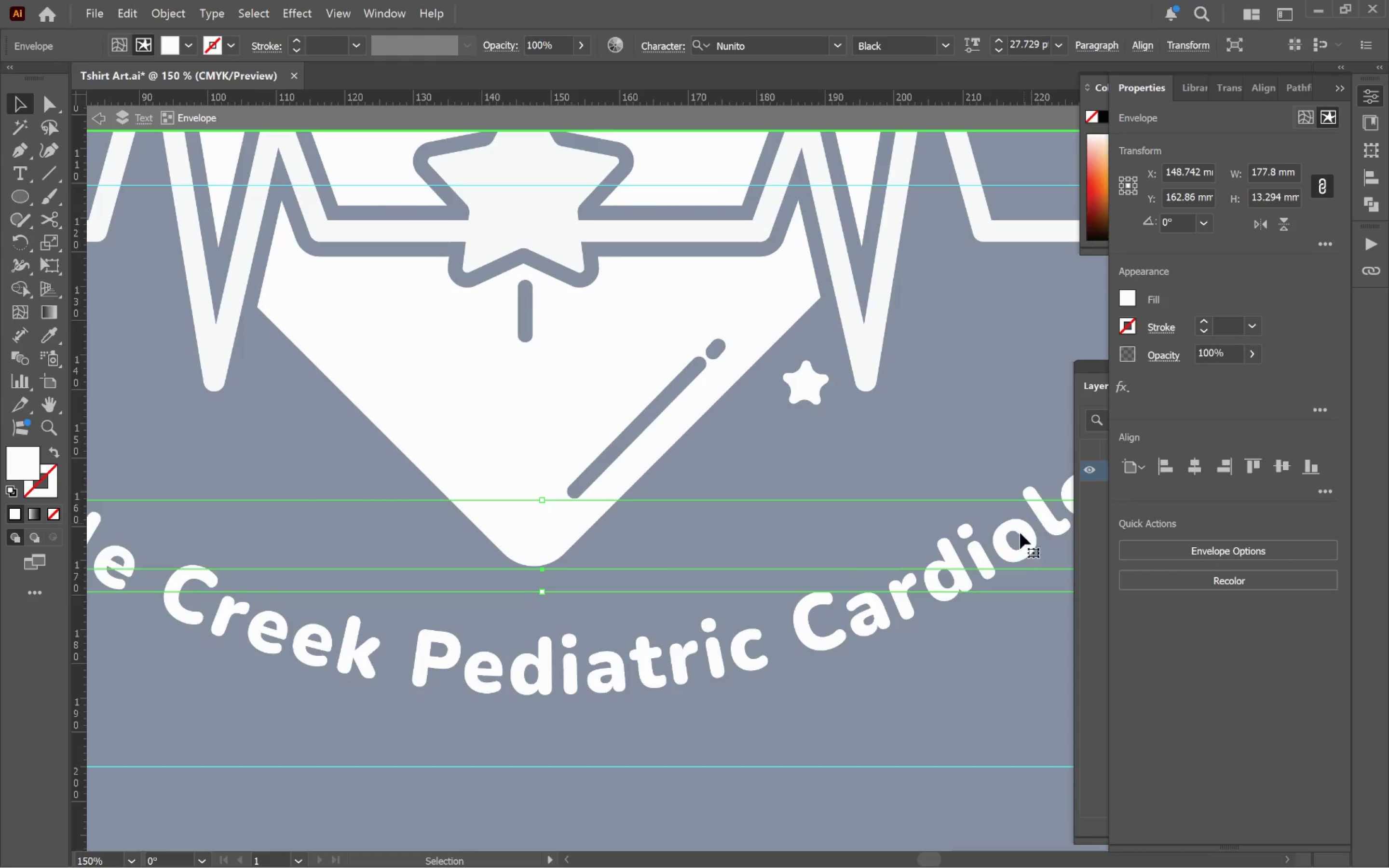 
double_click([1008, 542])
 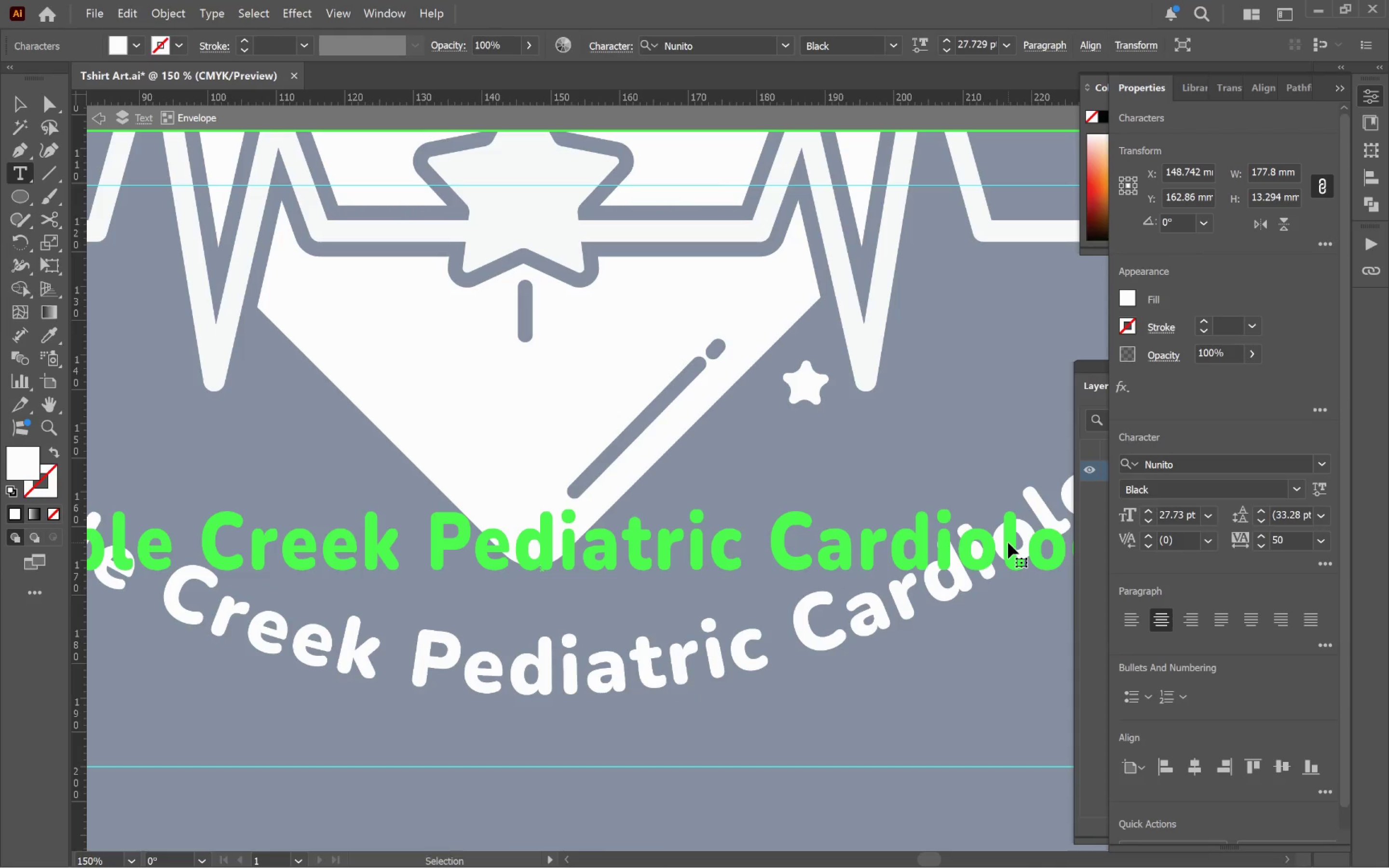 
key(Control+A)
 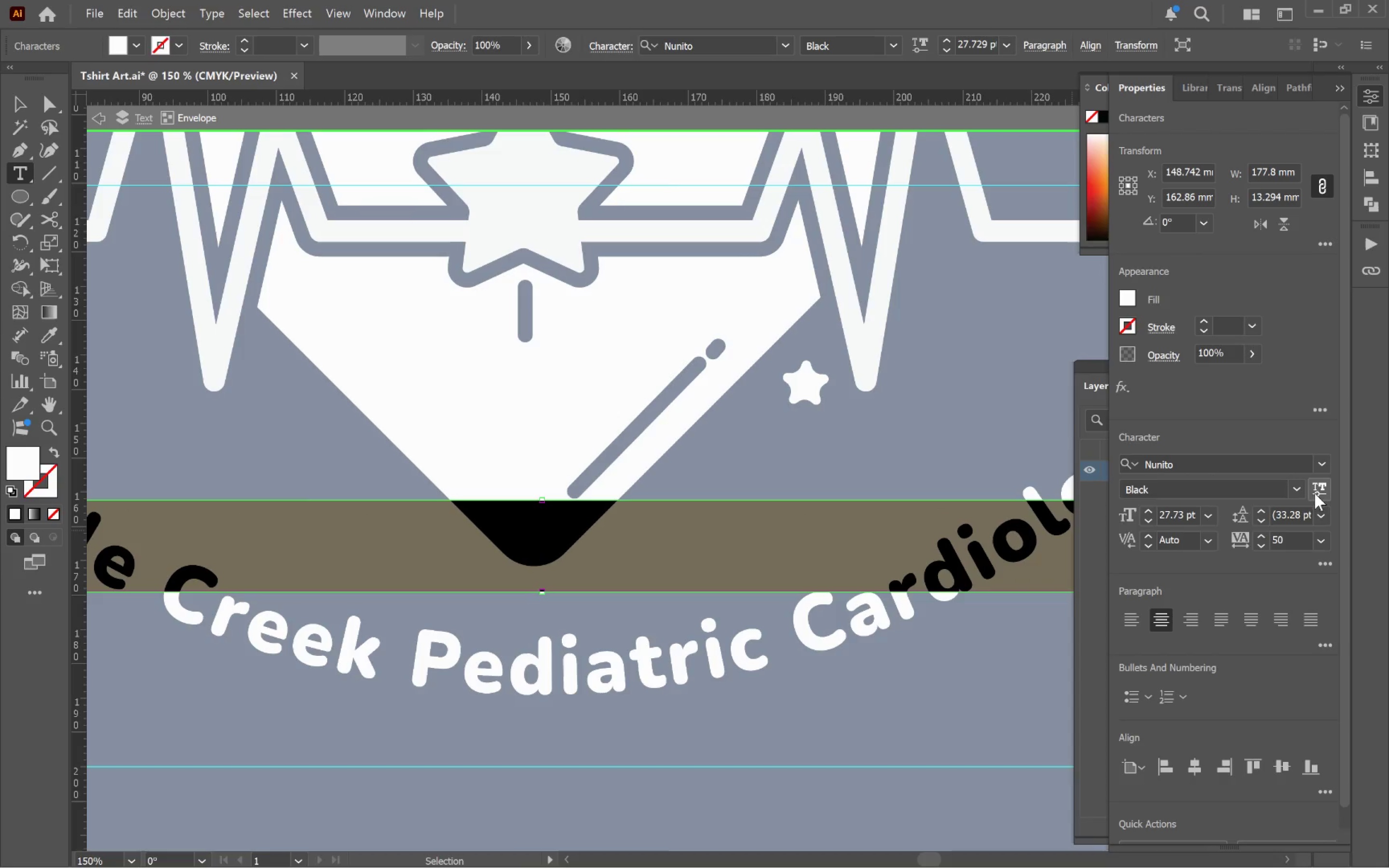 
mouse_move([1327, 496])
 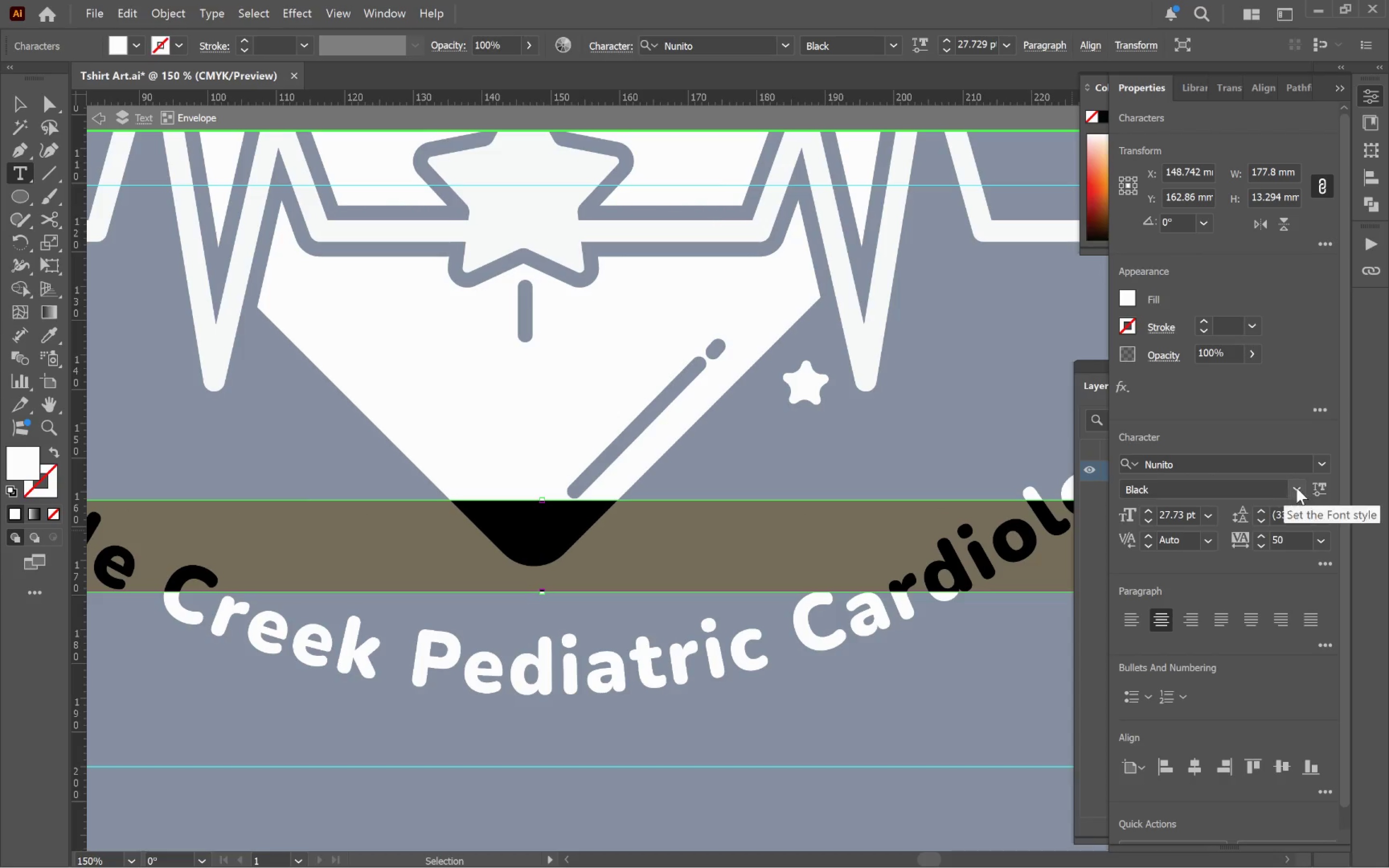 
left_click([1302, 486])
 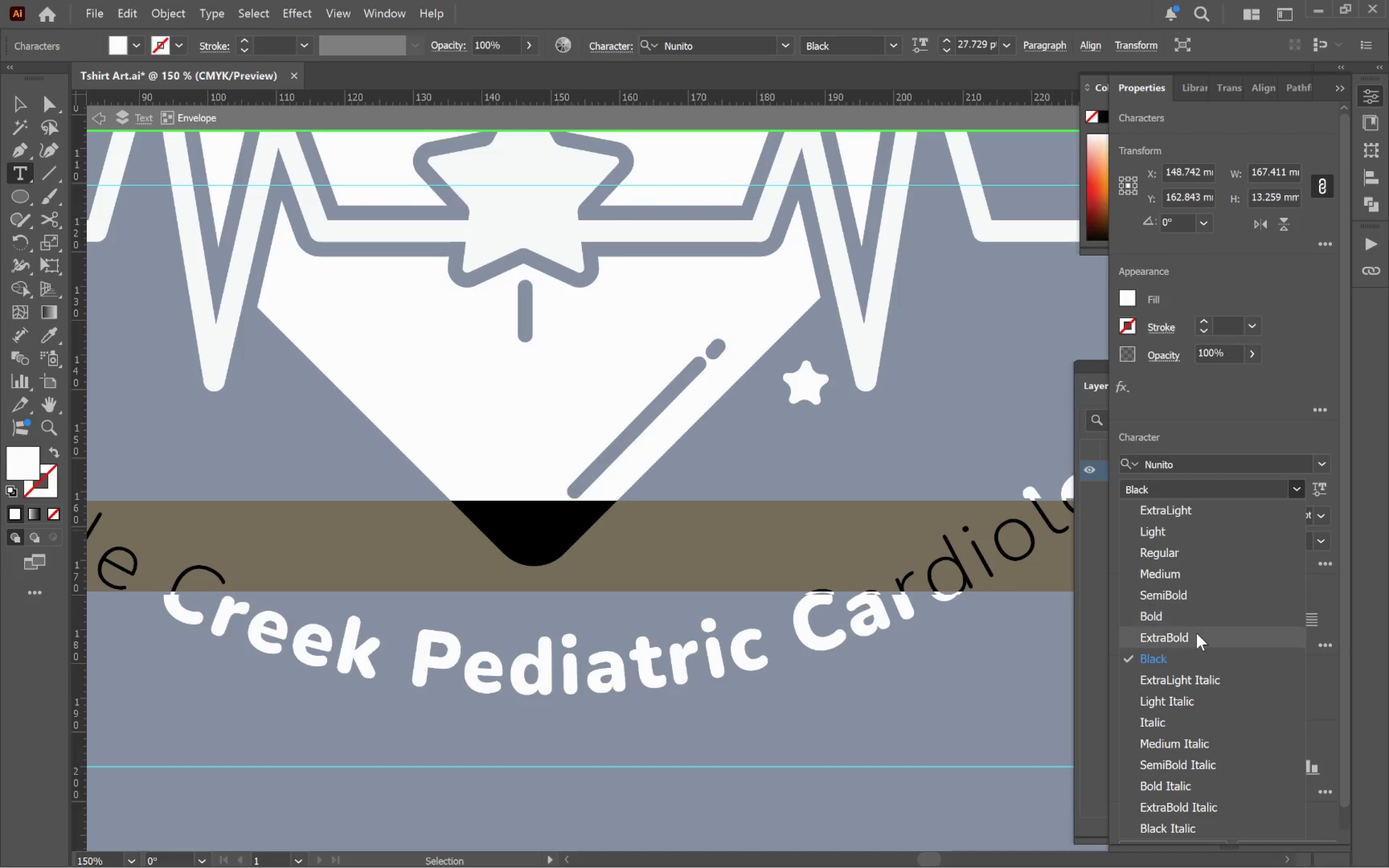 
left_click([1197, 637])
 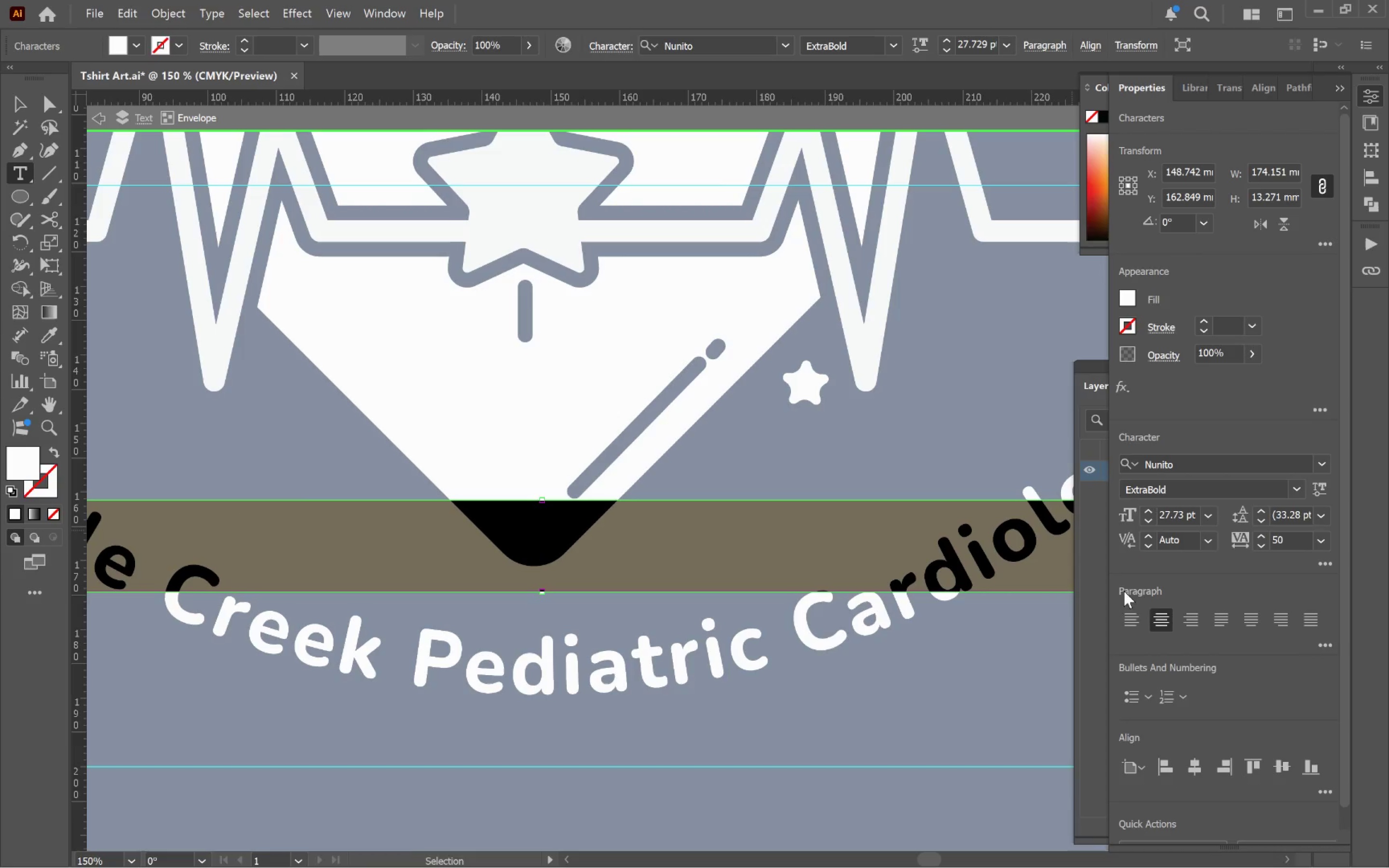 
hold_key(key=ControlLeft, duration=0.72)
left_click([923, 433])
 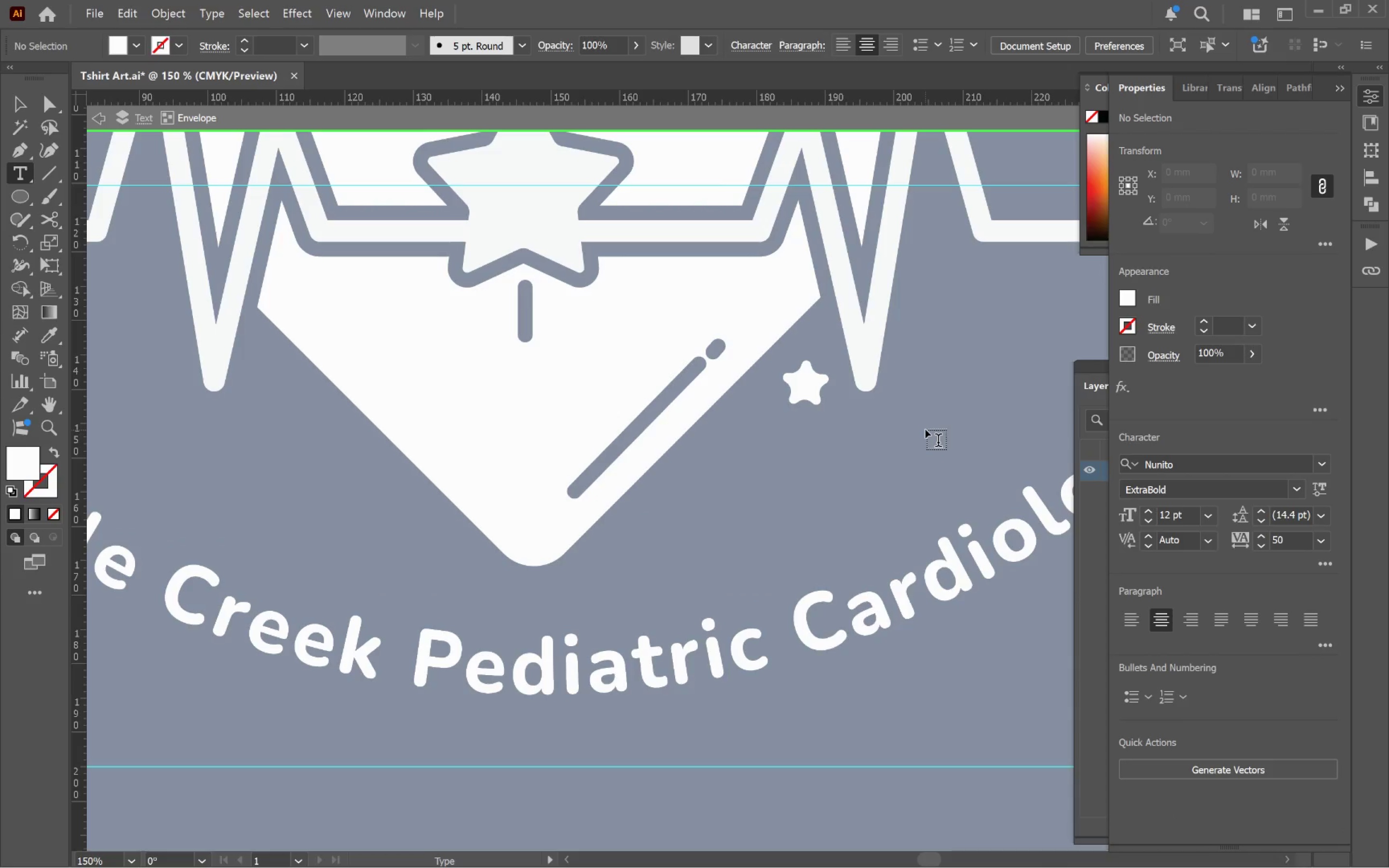 
key(V)
 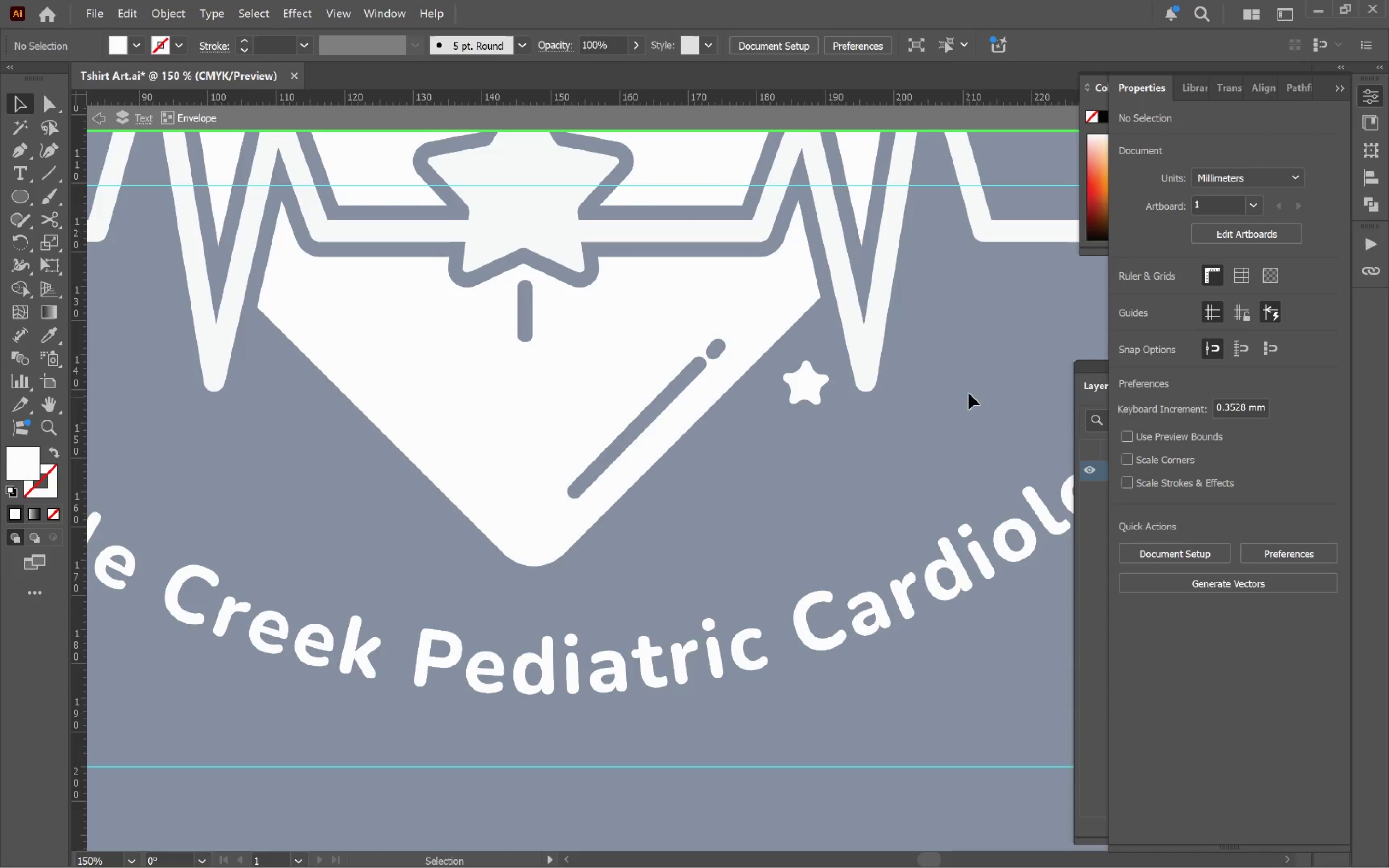 
double_click([969, 393])
 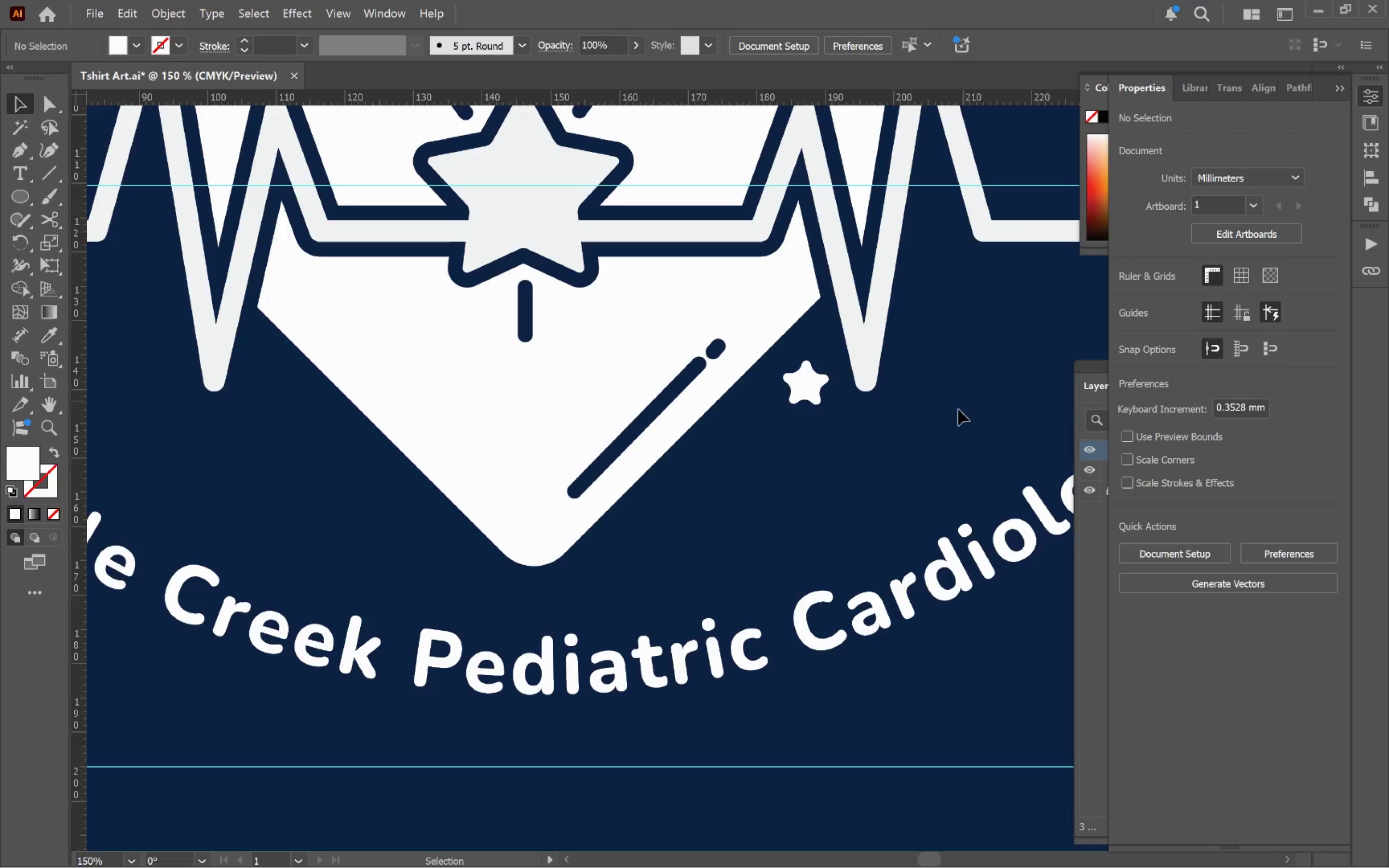 
hold_key(key=AltLeft, duration=0.7)
 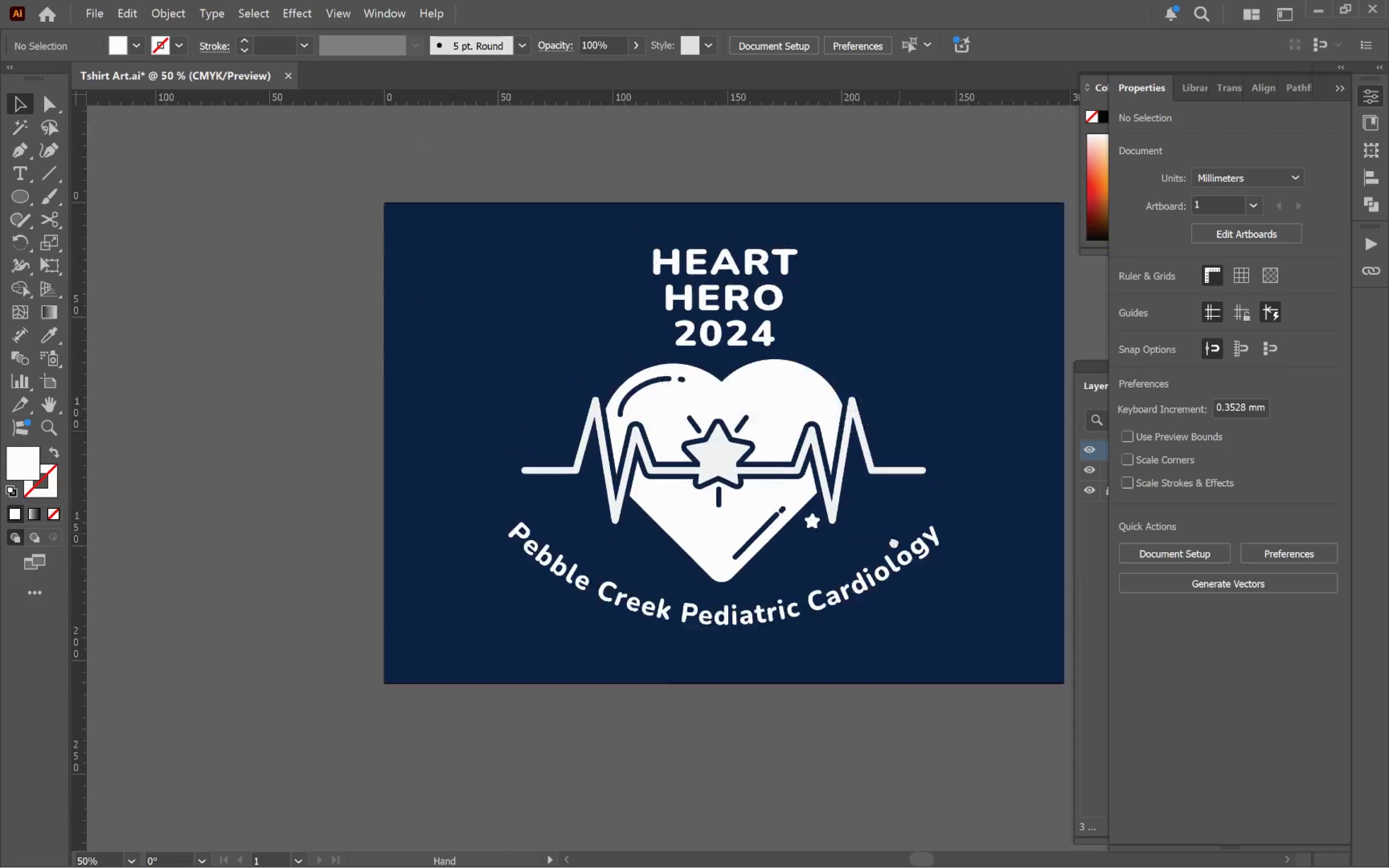 
hold_key(key=Space, duration=0.81)
 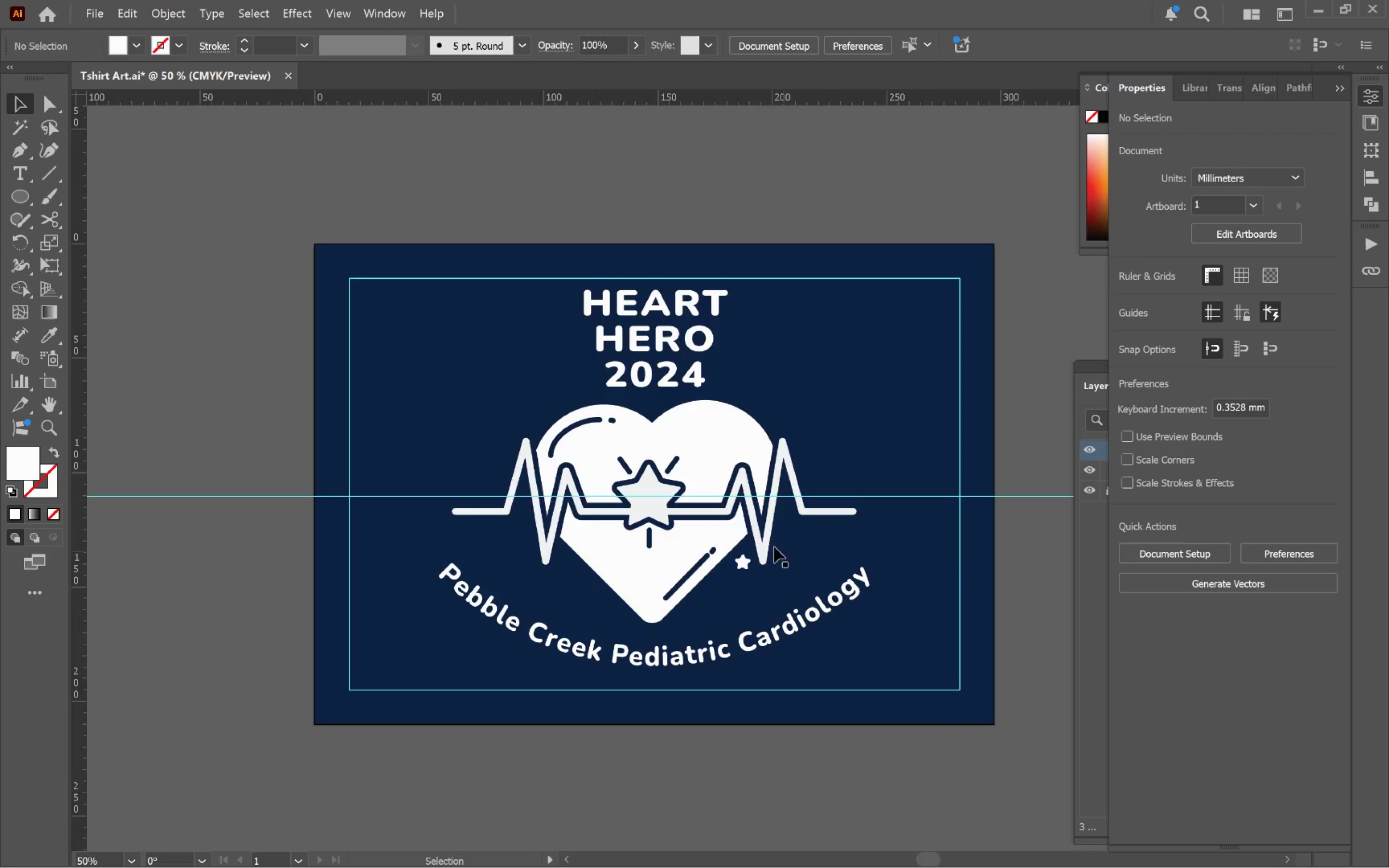 
scroll: coordinate [918, 484], scroll_direction: down, amount: 3.0
 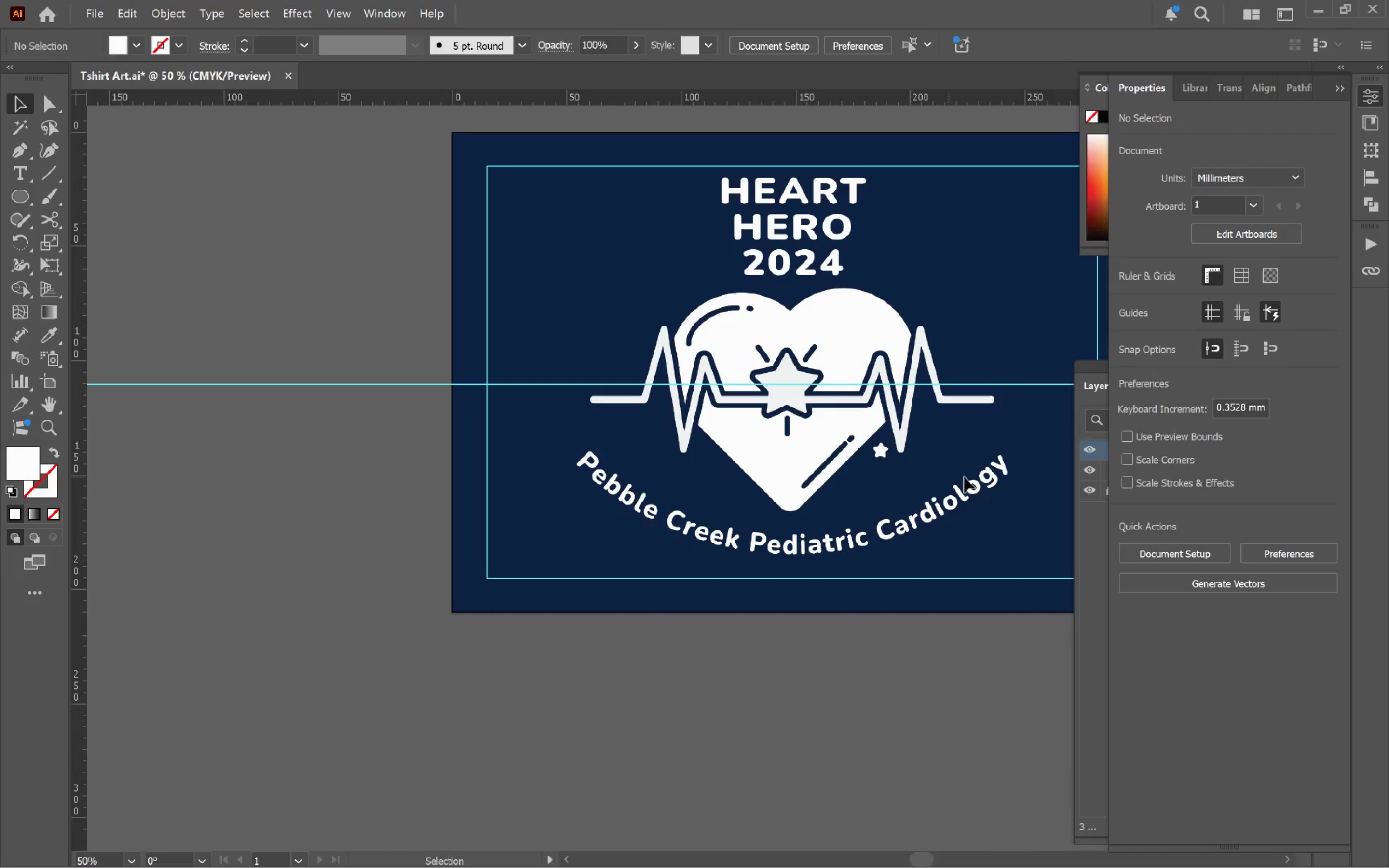 
left_click_drag(start_coordinate=[967, 462], to_coordinate=[830, 574])
 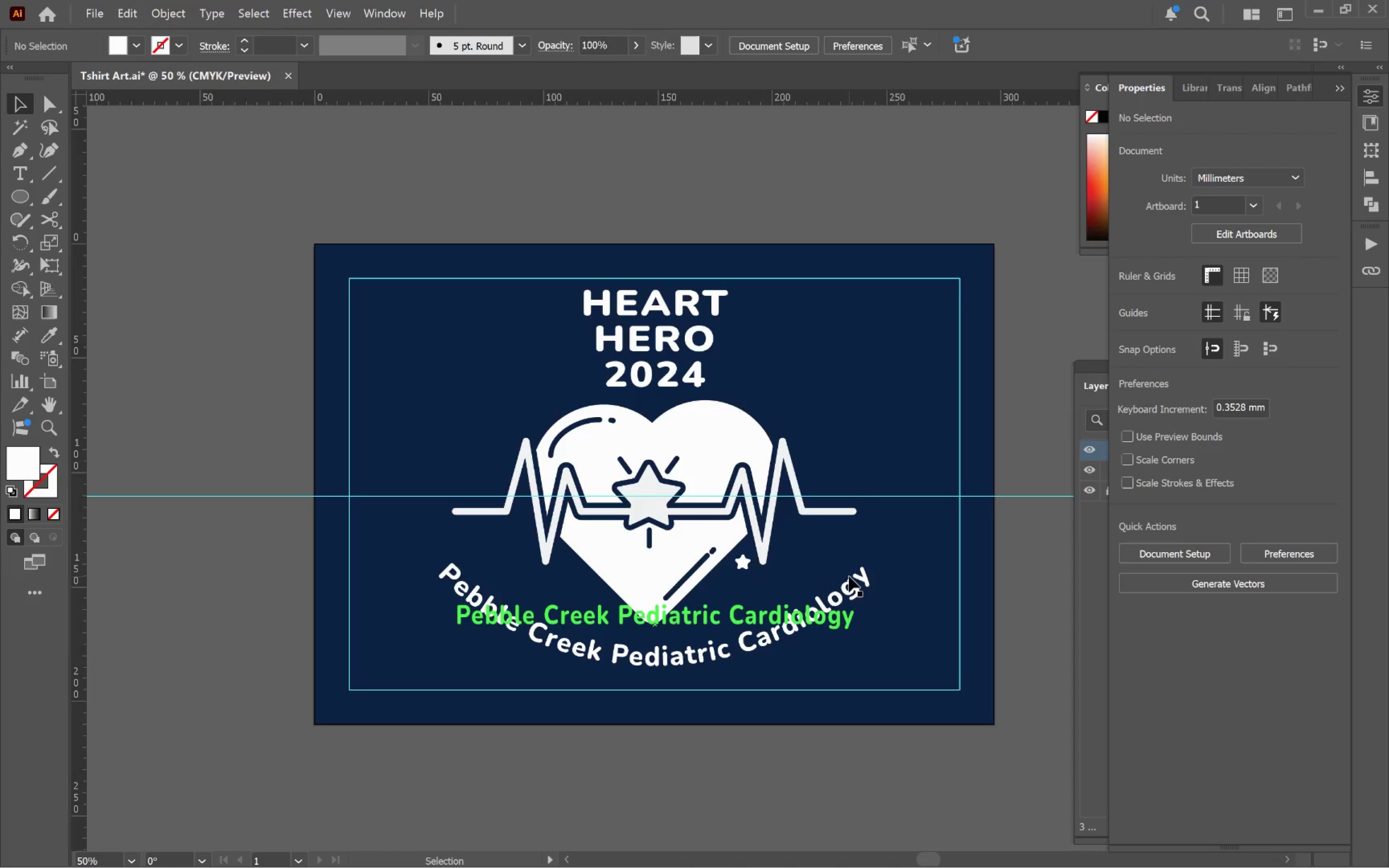 
hold_key(key=AltLeft, duration=4.5)
scroll: coordinate [818, 579], scroll_direction: none, amount: 0.0
 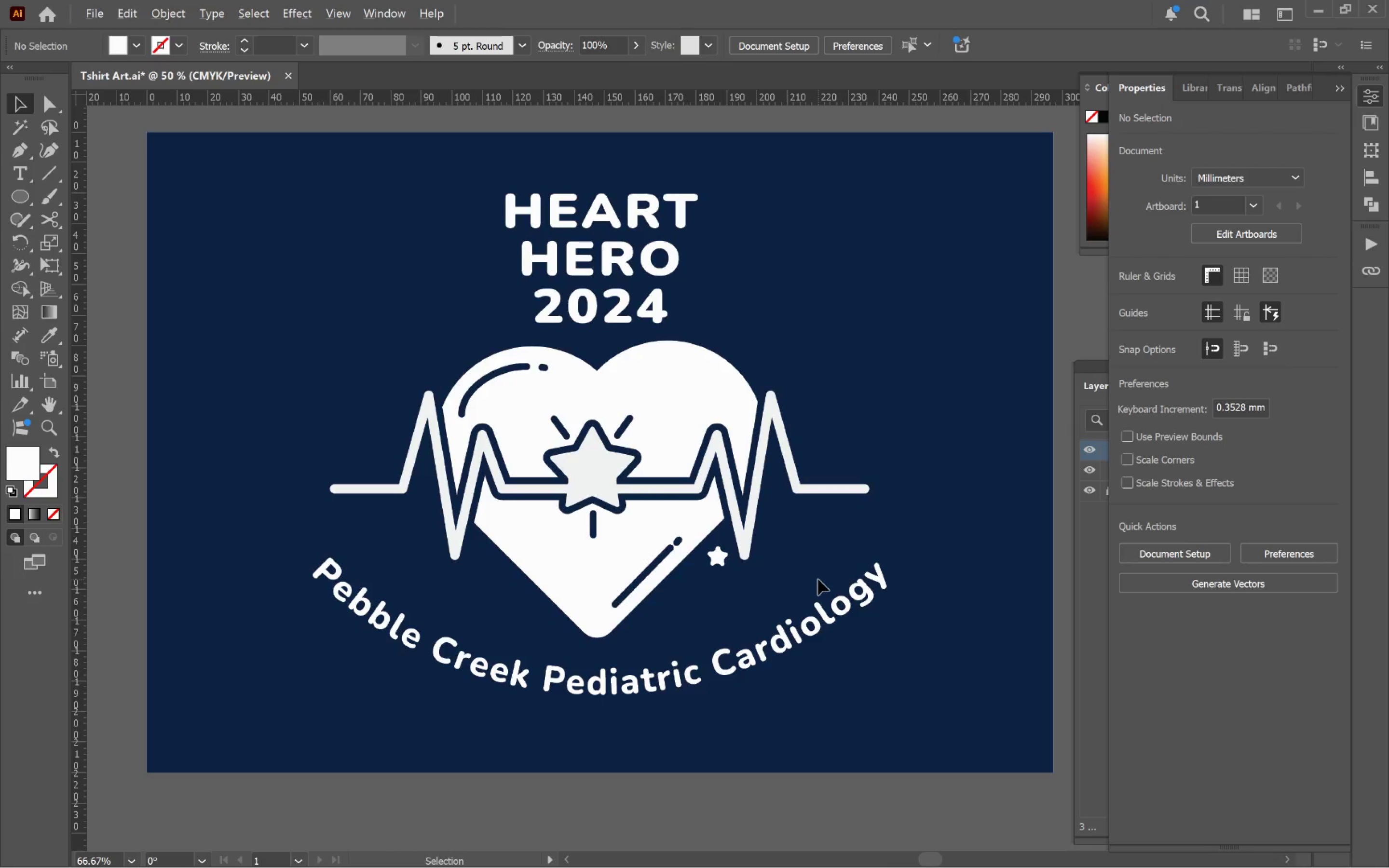 
scroll: coordinate [818, 579], scroll_direction: up, amount: 1.0
 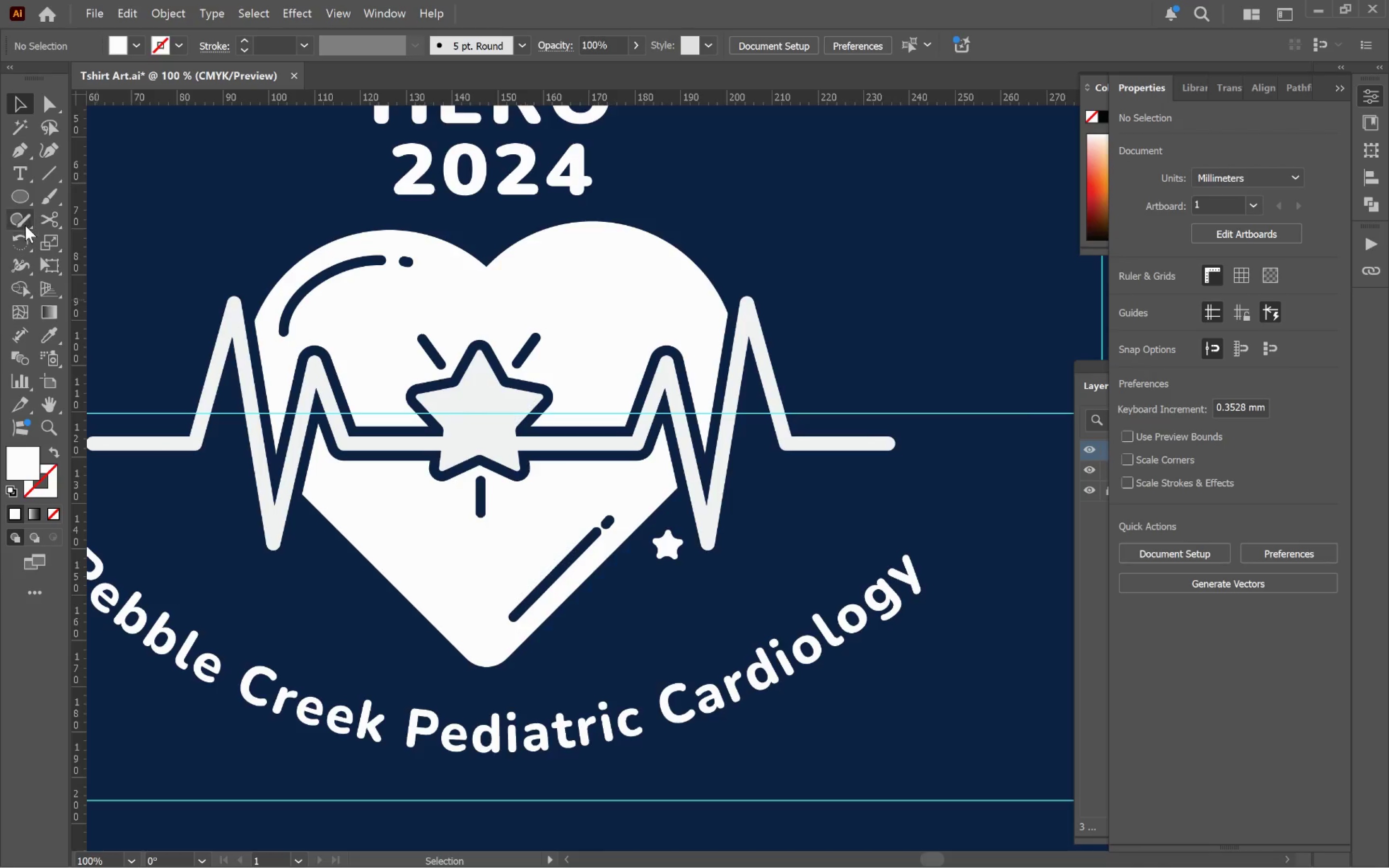 
left_click_drag(start_coordinate=[18, 195], to_coordinate=[117, 287])
 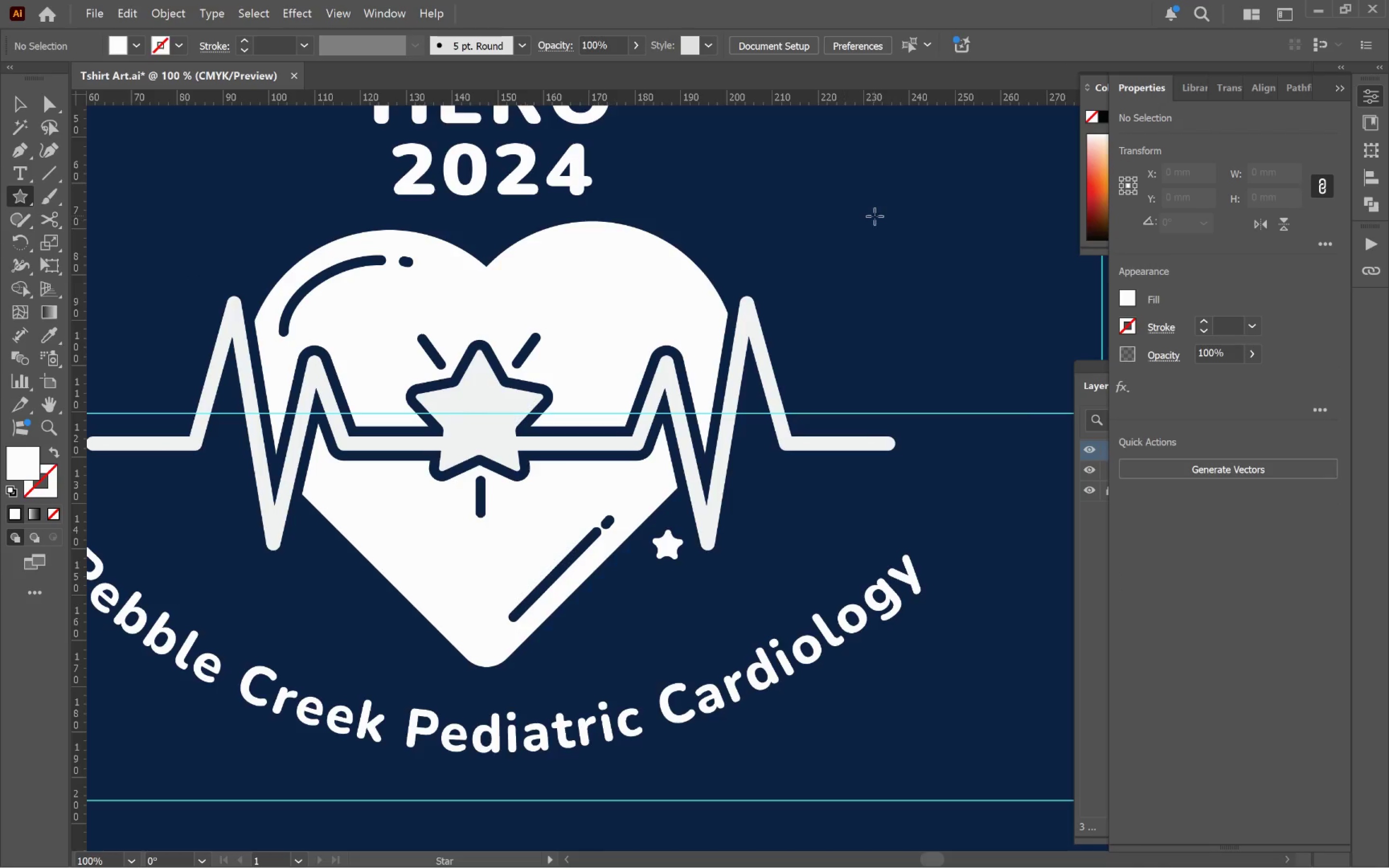 
left_click([874, 215])
 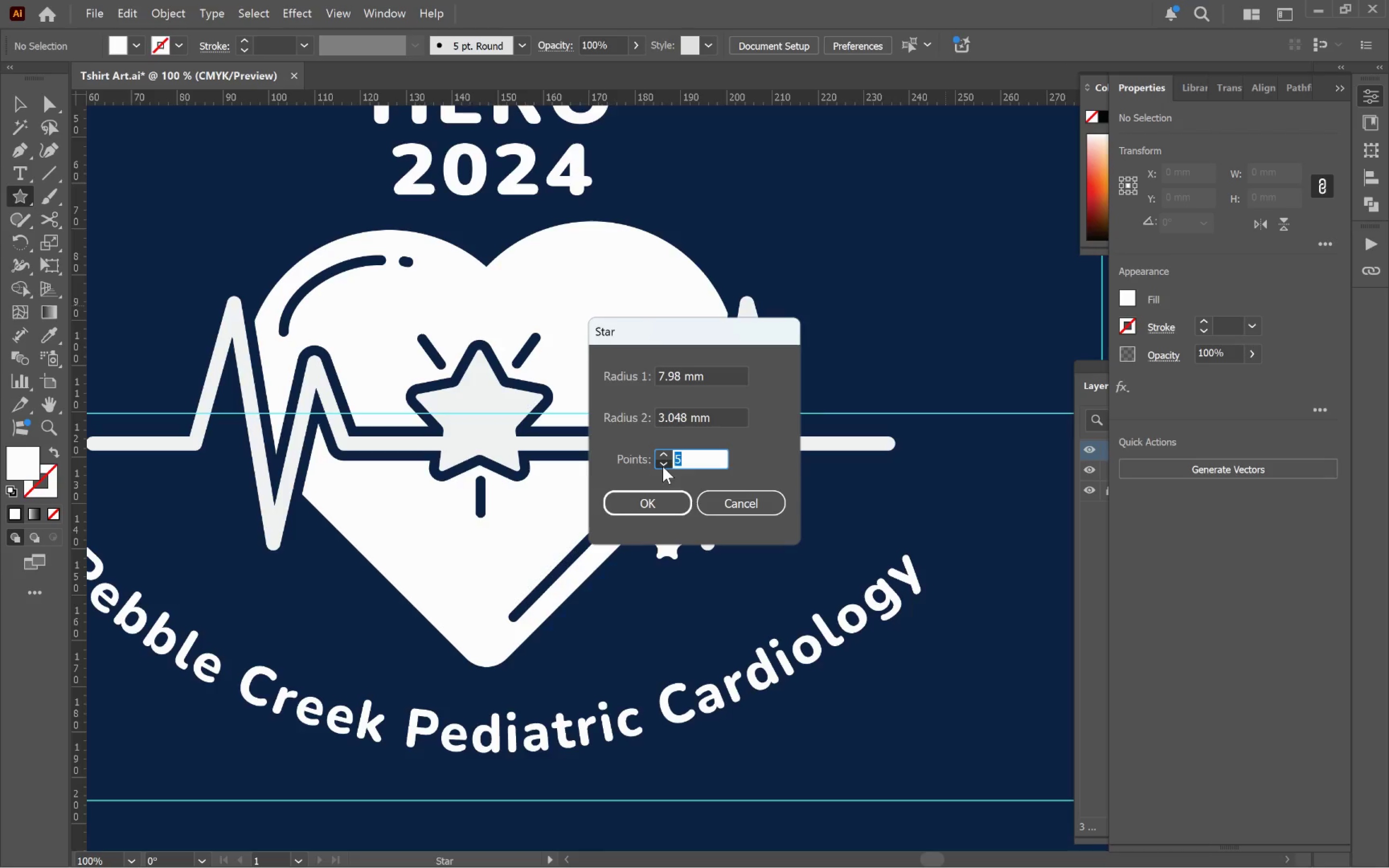 
left_click([672, 503])
 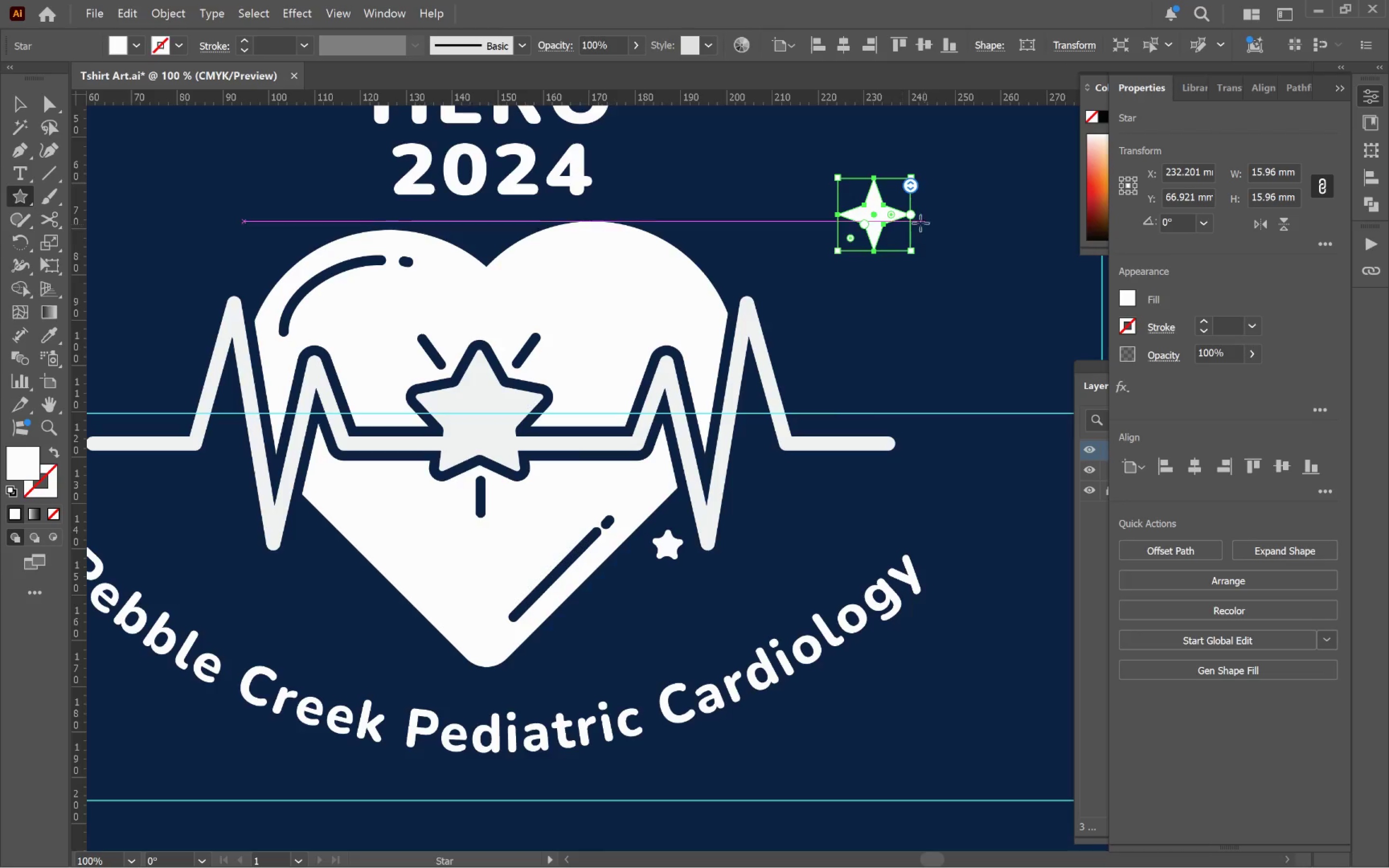 
hold_key(key=AltLeft, duration=0.62)
scroll: coordinate [890, 197], scroll_direction: up, amount: 3.0
 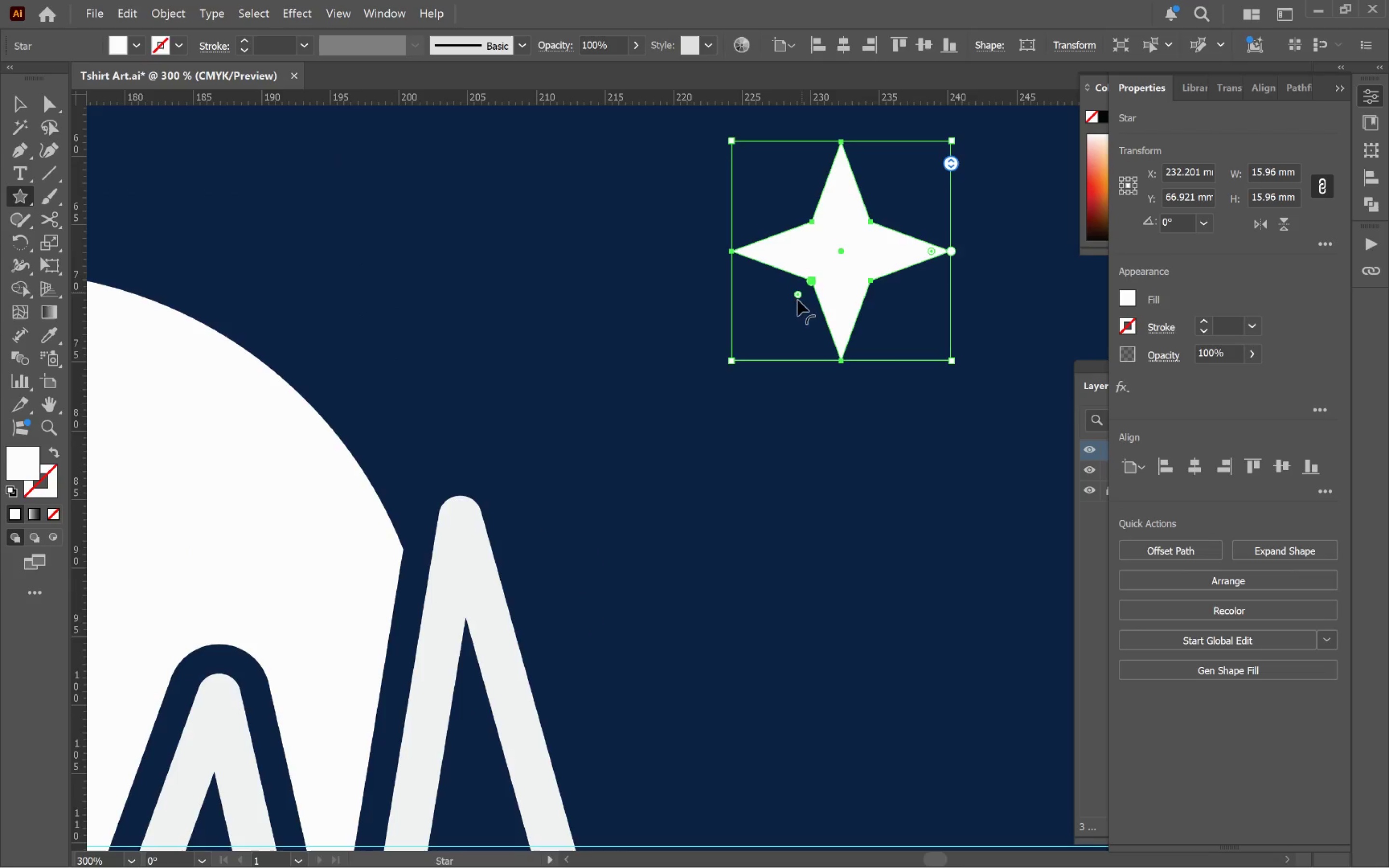 
left_click_drag(start_coordinate=[795, 298], to_coordinate=[776, 327])
 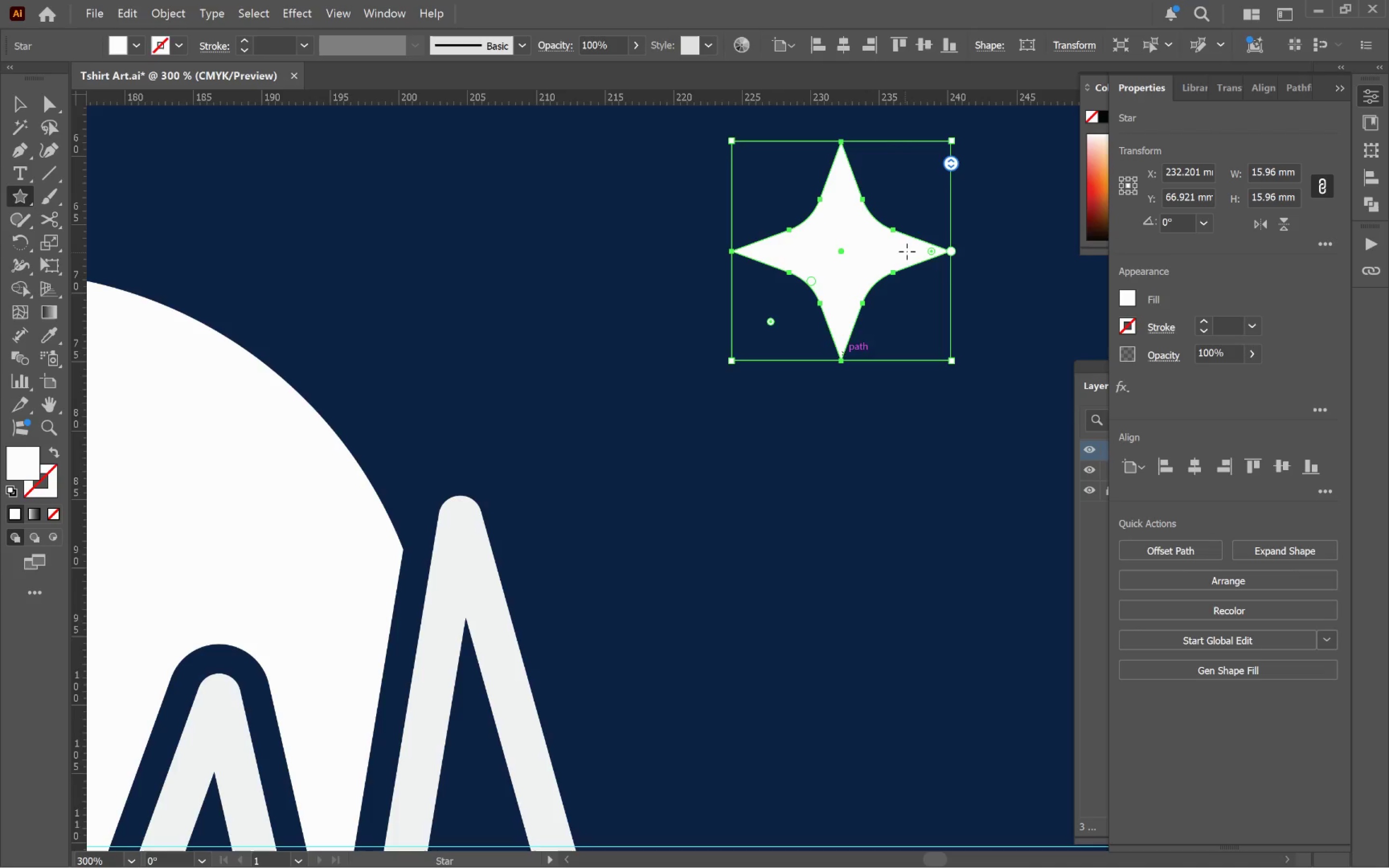 
left_click_drag(start_coordinate=[930, 249], to_coordinate=[946, 265])
 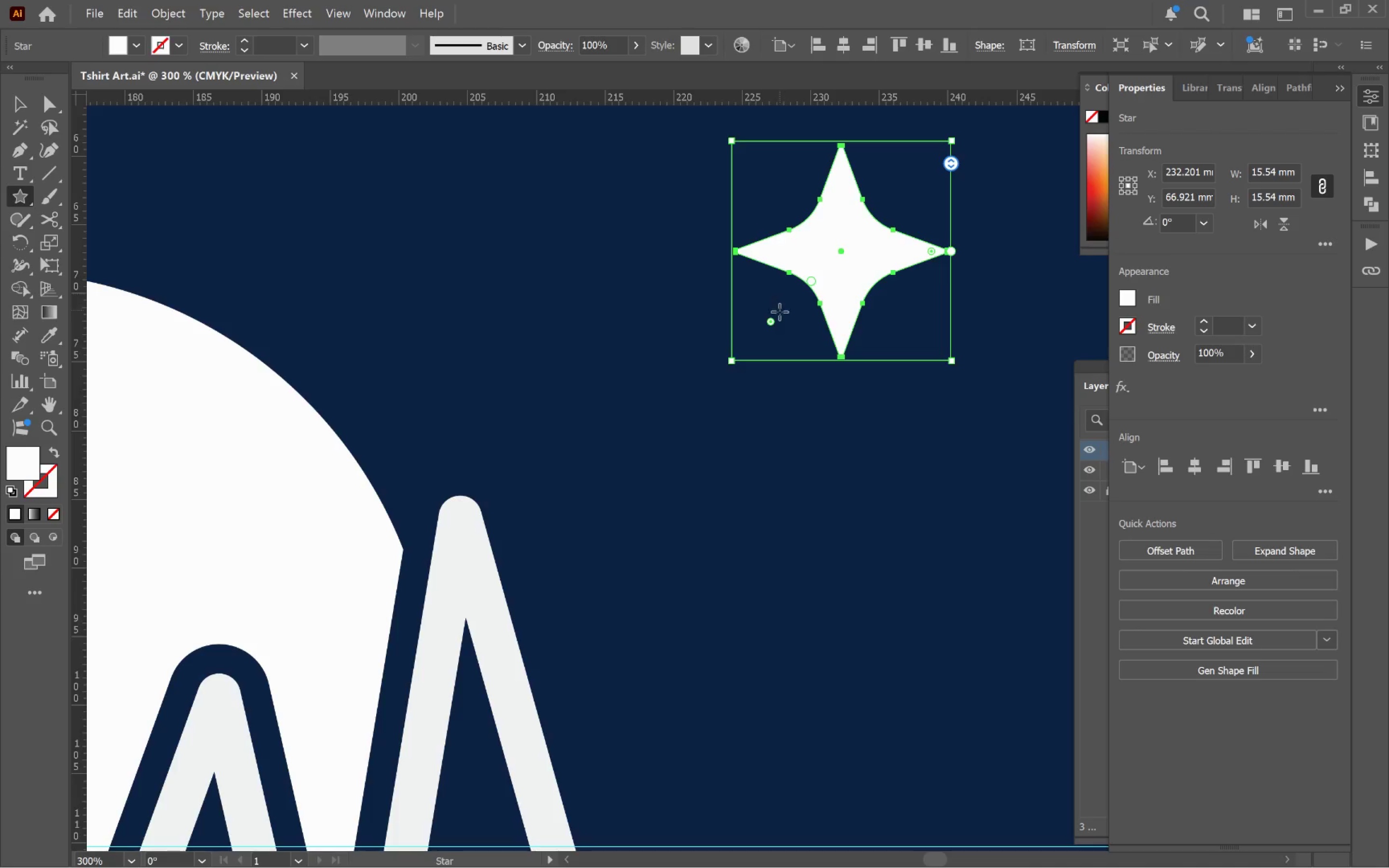 
left_click_drag(start_coordinate=[770, 322], to_coordinate=[789, 312])
 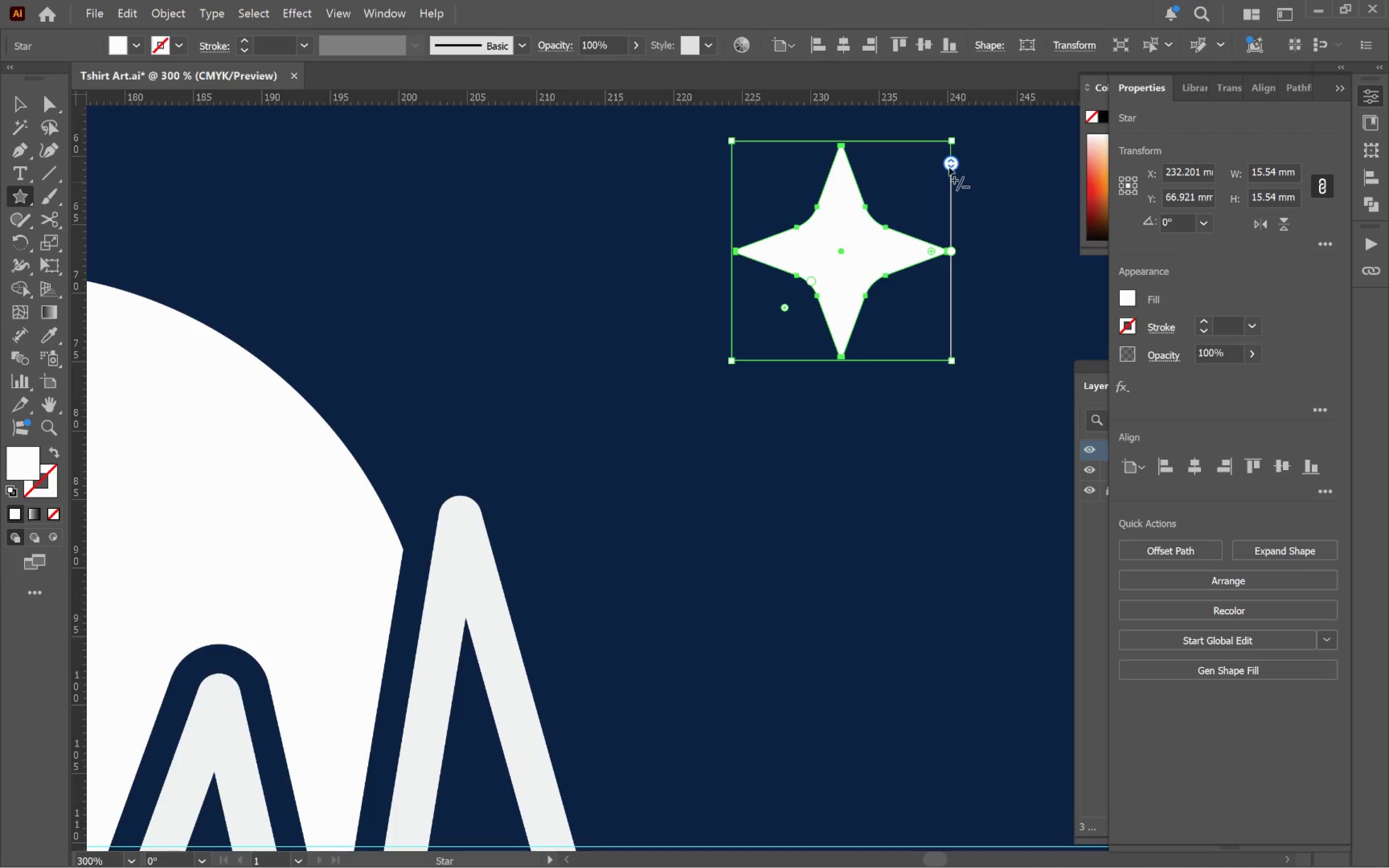 
left_click_drag(start_coordinate=[949, 162], to_coordinate=[966, 167])
 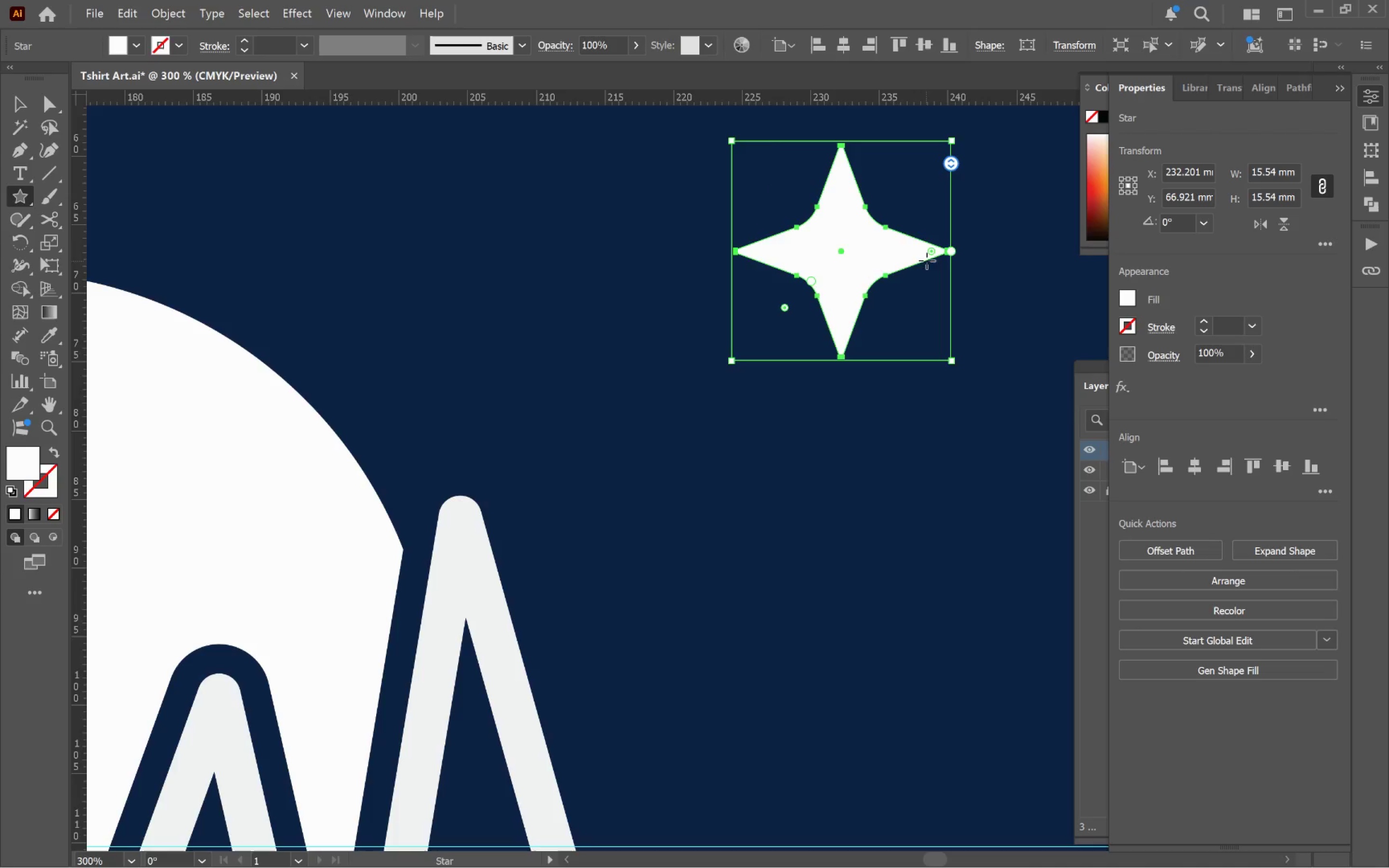 
left_click_drag(start_coordinate=[928, 253], to_coordinate=[926, 252])
 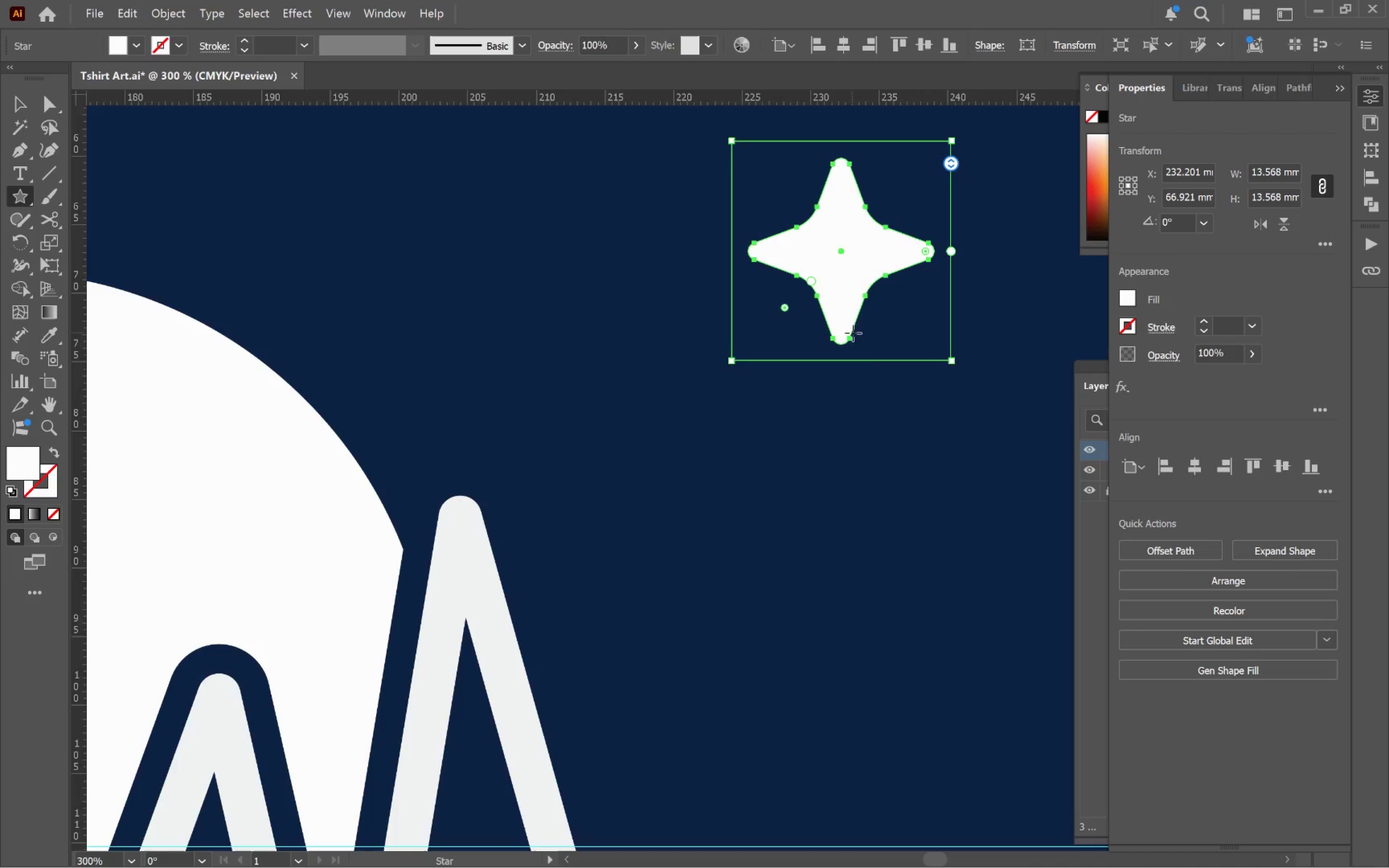 
hold_key(key=AltLeft, duration=0.78)
scroll: coordinate [879, 355], scroll_direction: down, amount: 2.0
 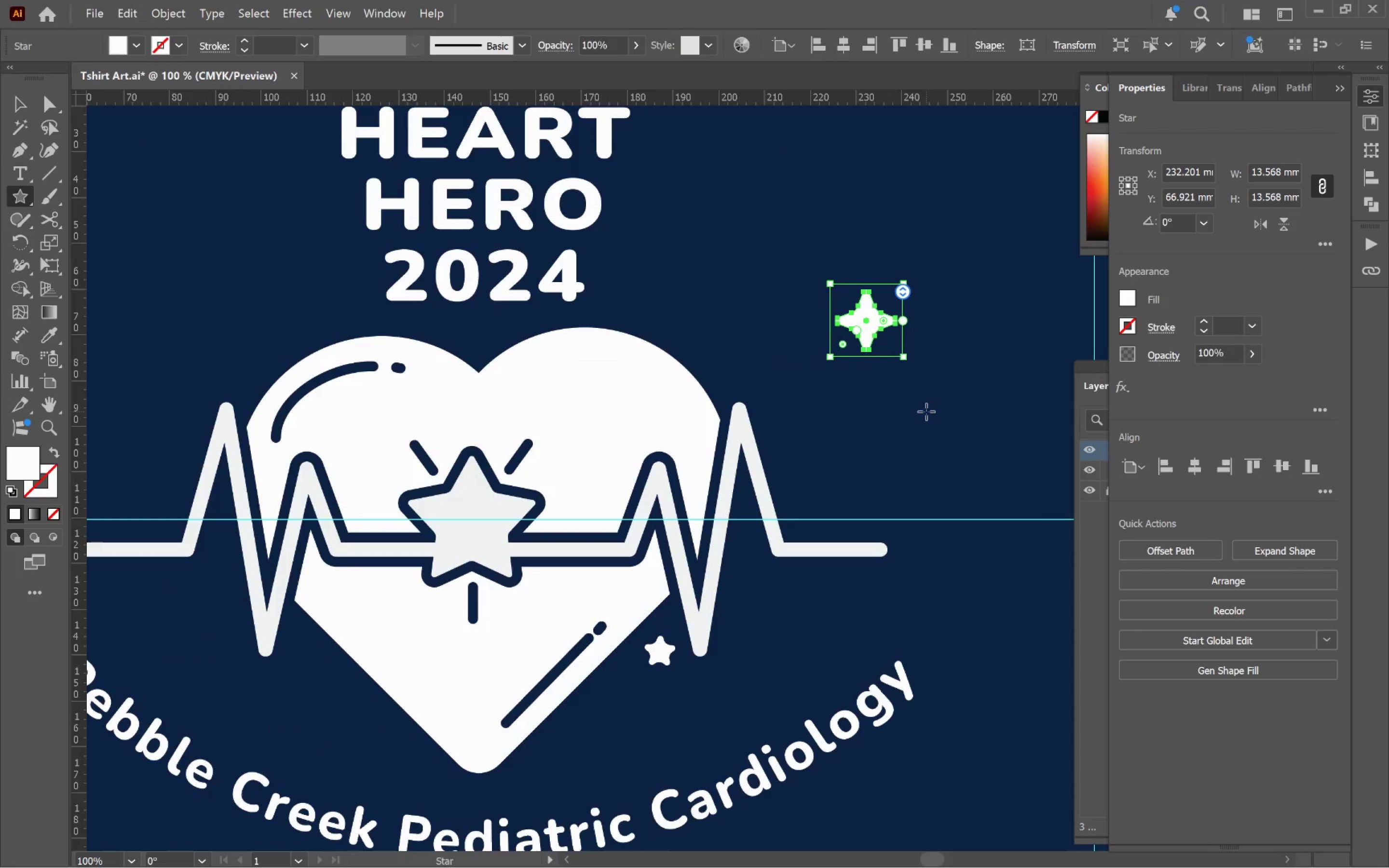 
key(V)
 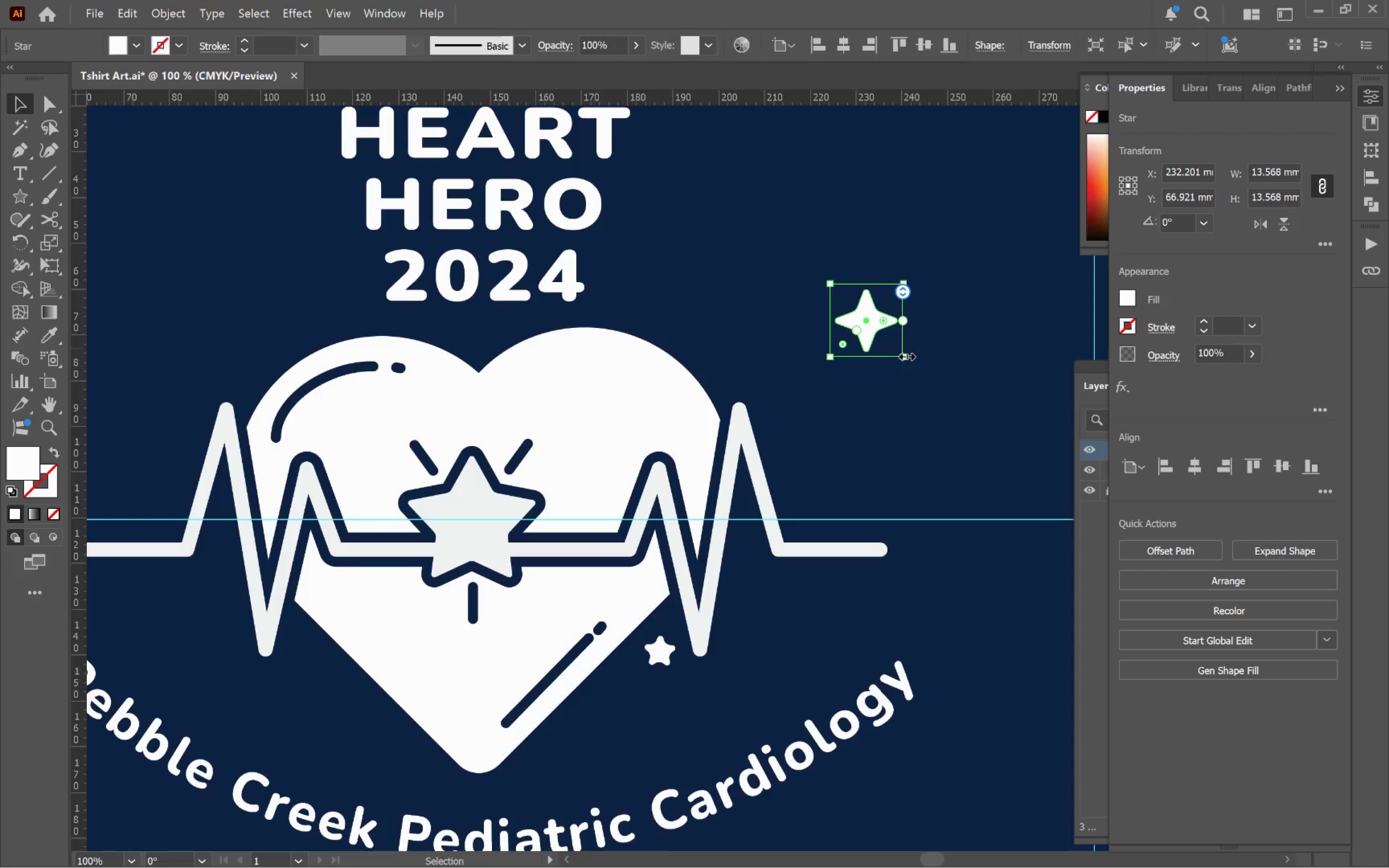 
left_click_drag(start_coordinate=[904, 355], to_coordinate=[878, 346])
 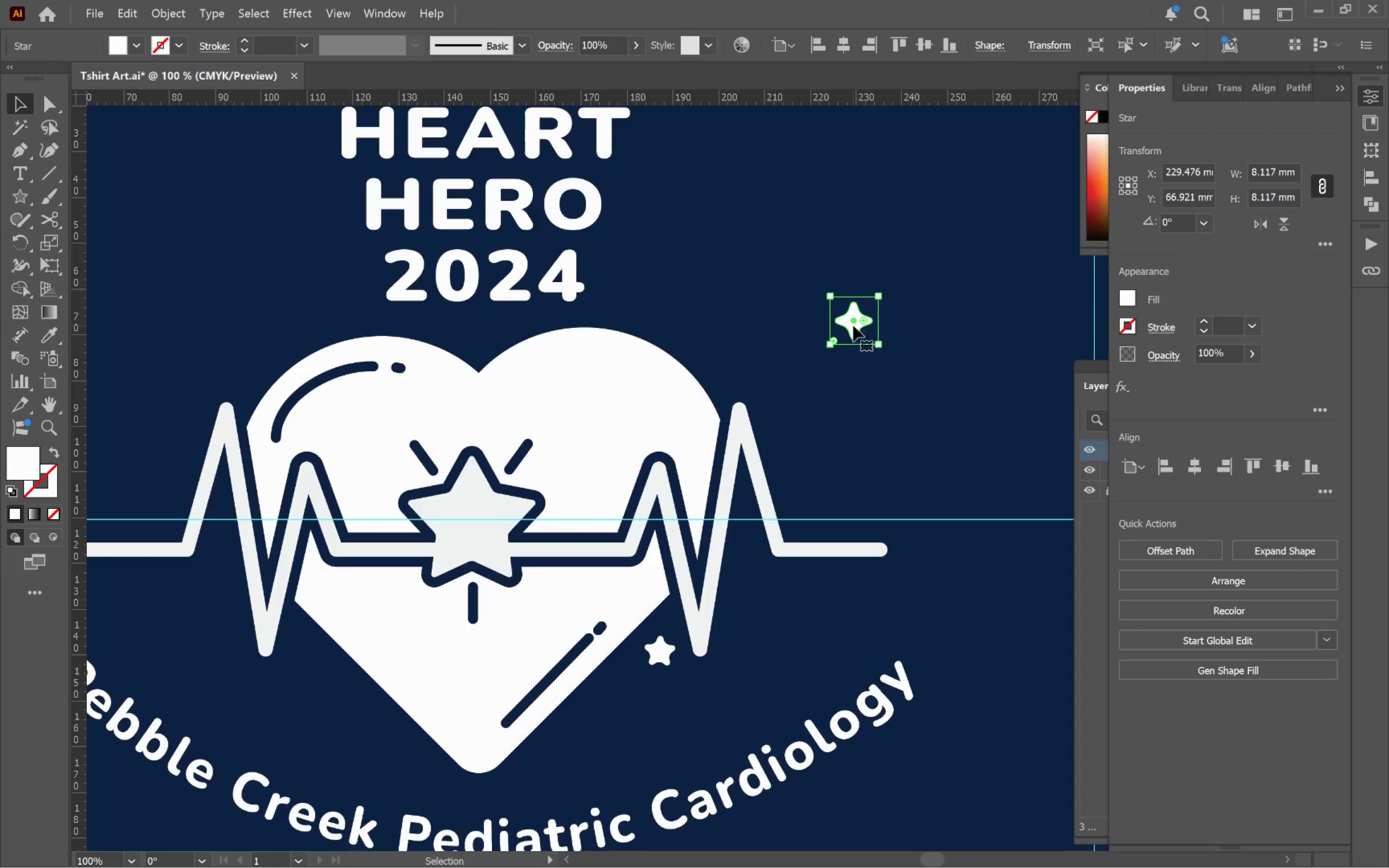 
hold_key(key=ShiftLeft, duration=1.39)
 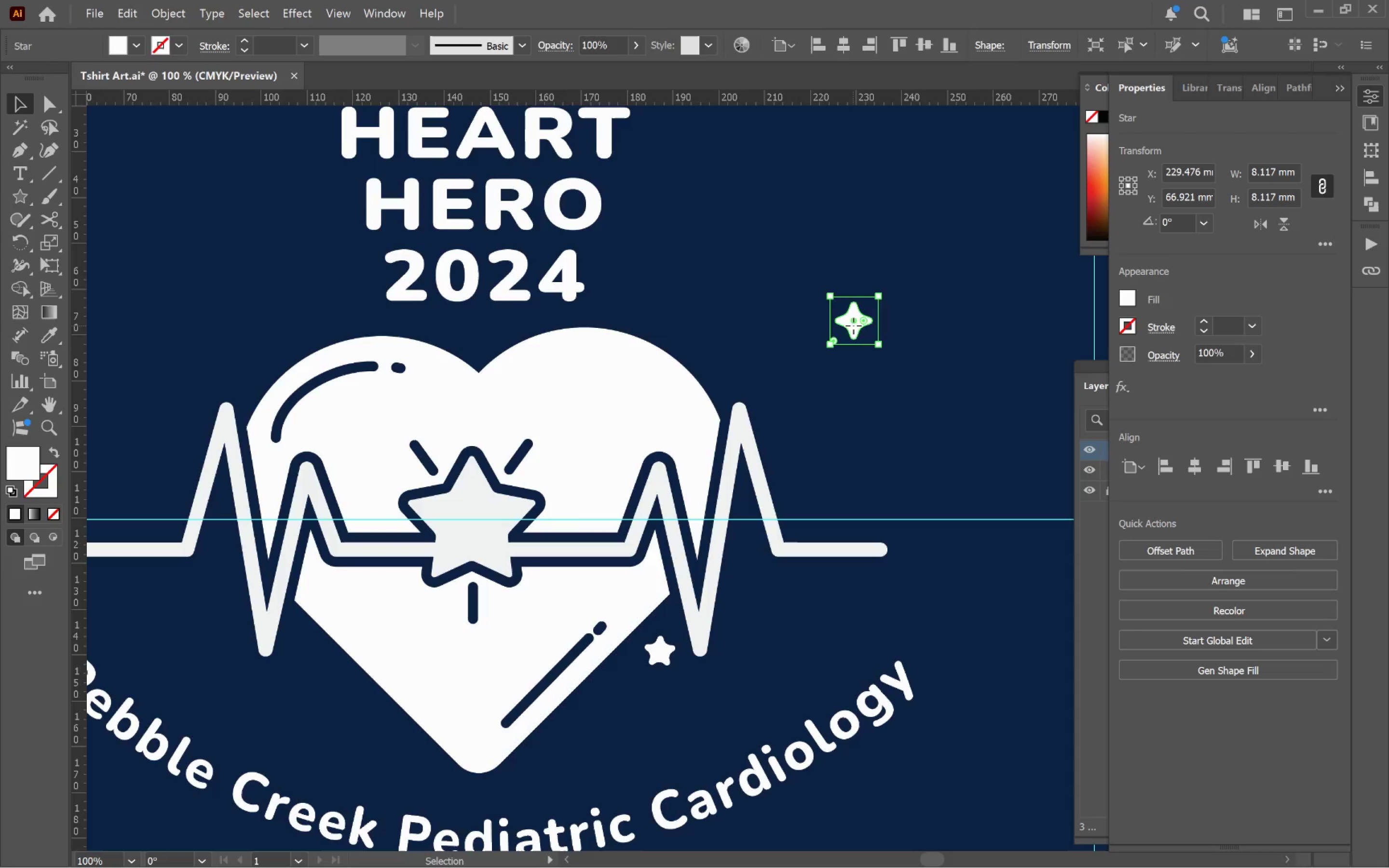 
left_click_drag(start_coordinate=[853, 326], to_coordinate=[725, 369])
 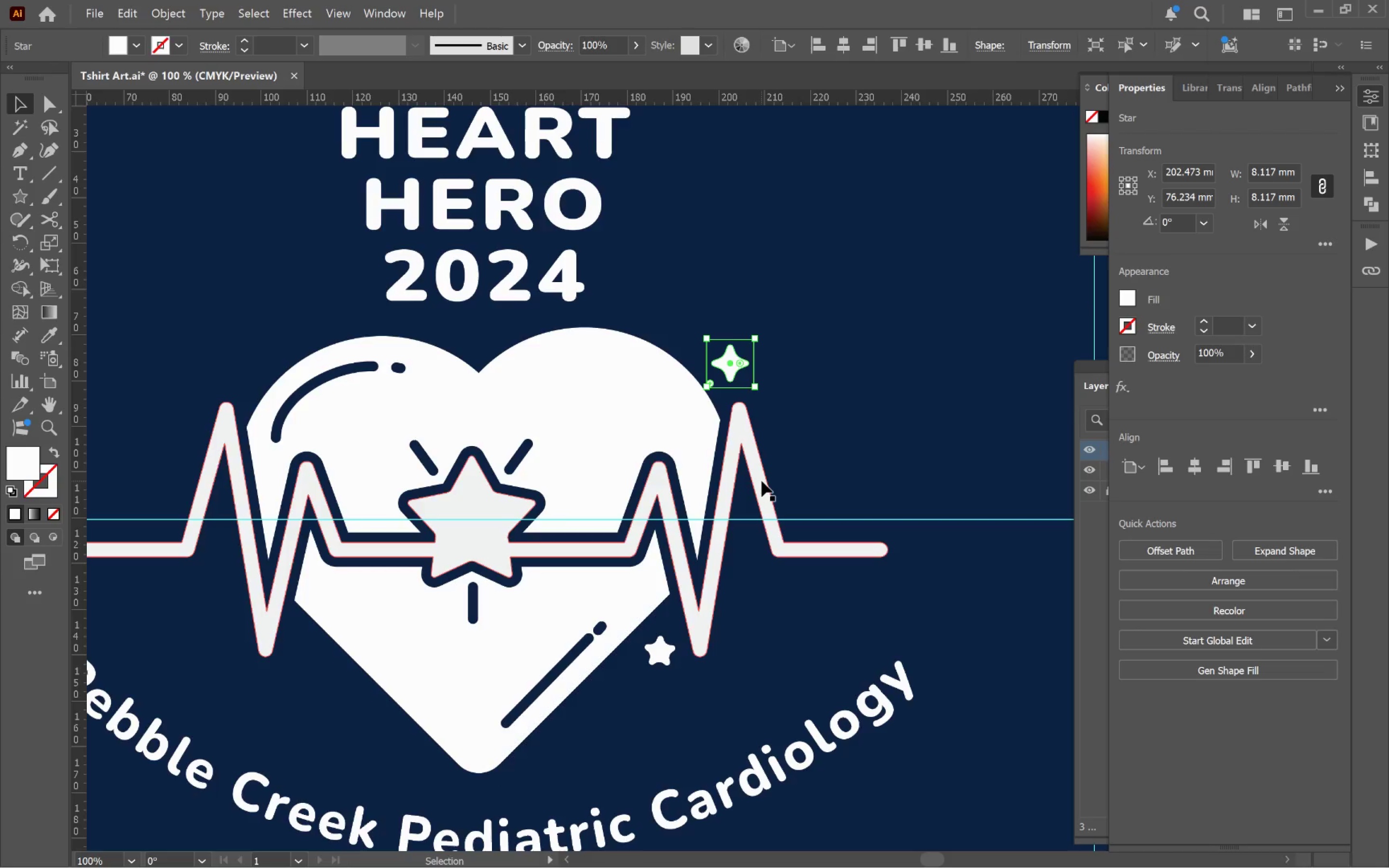 
left_click([762, 481])
 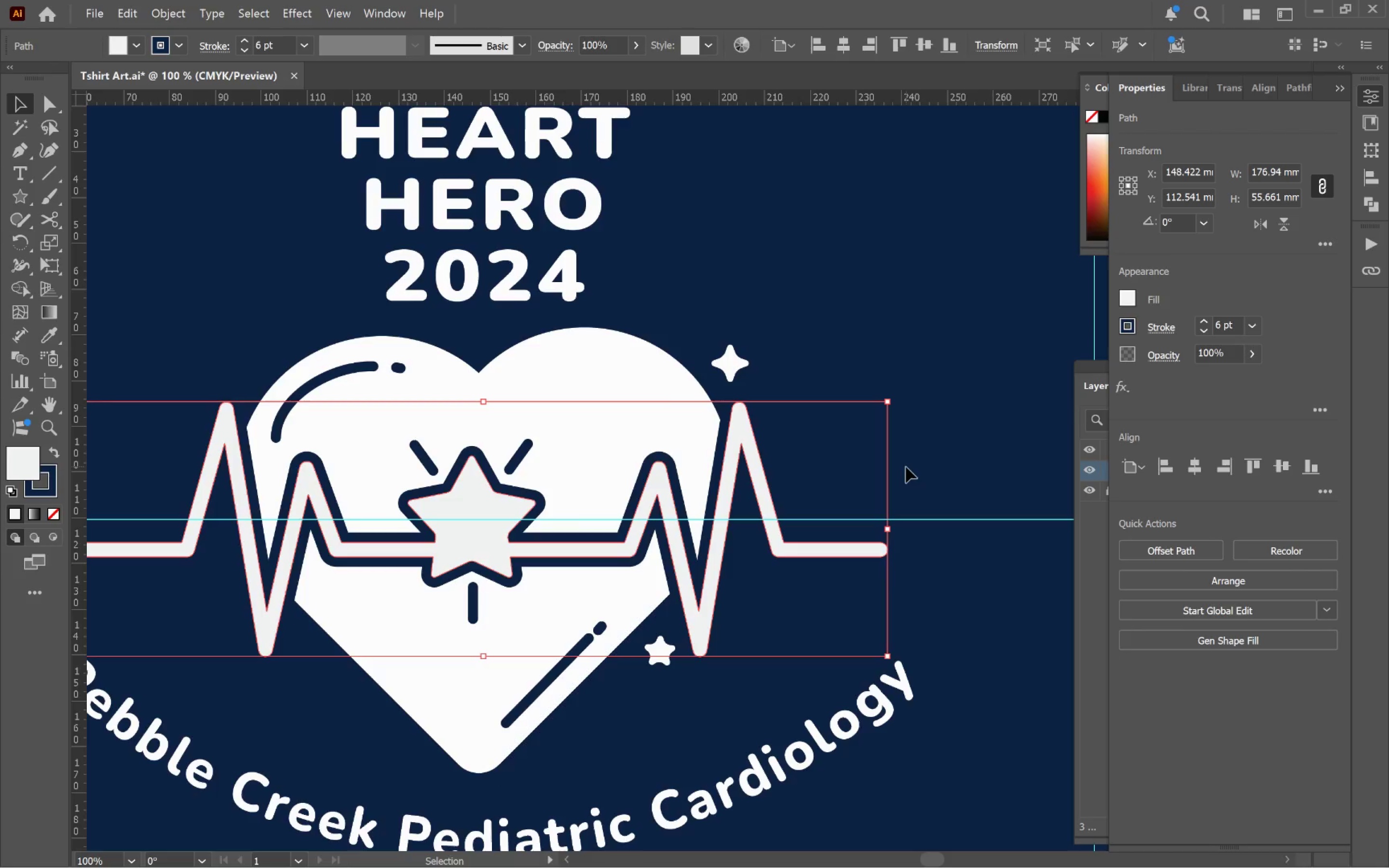 
key(ArrowLeft)
 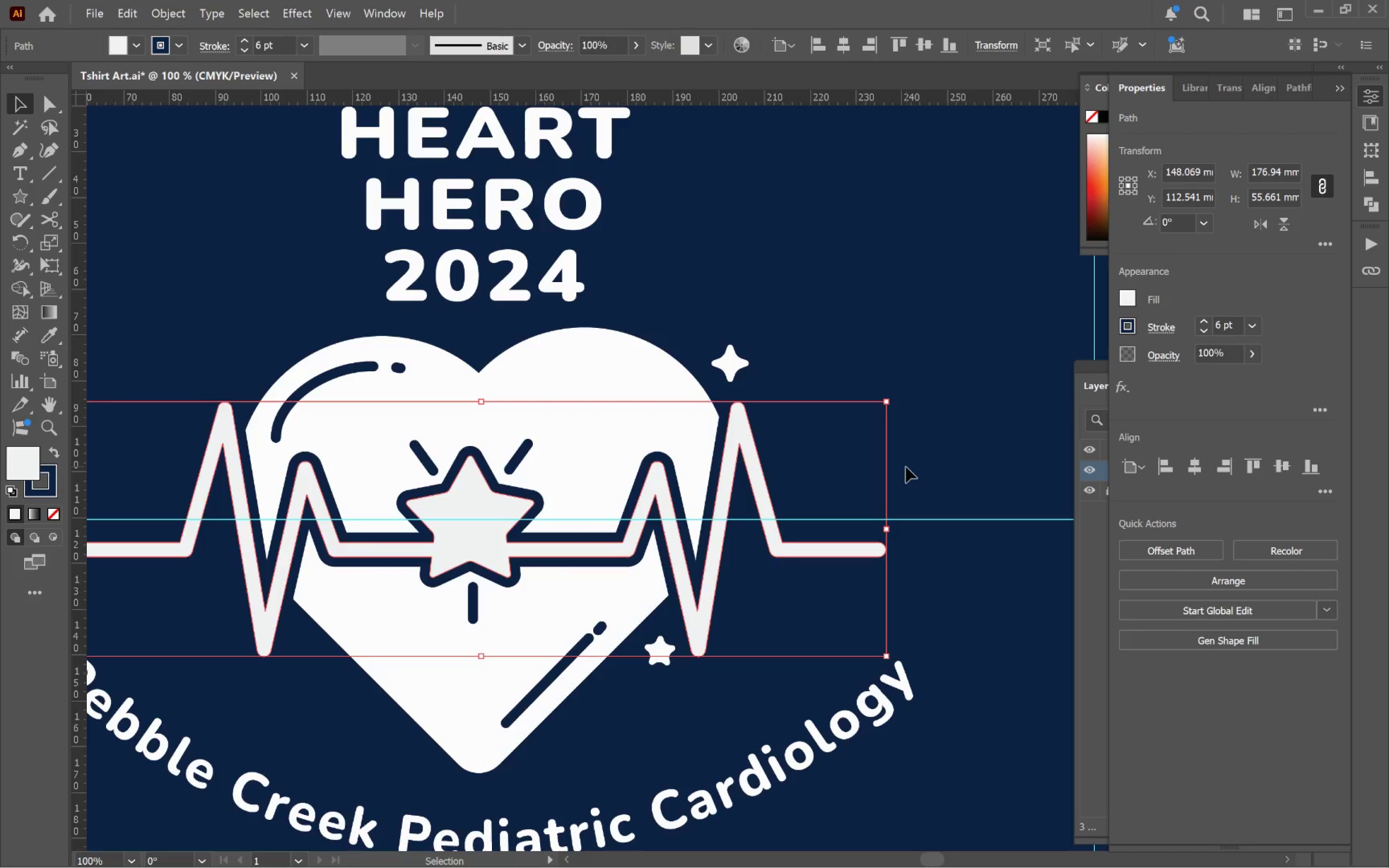 
key(ArrowLeft)
 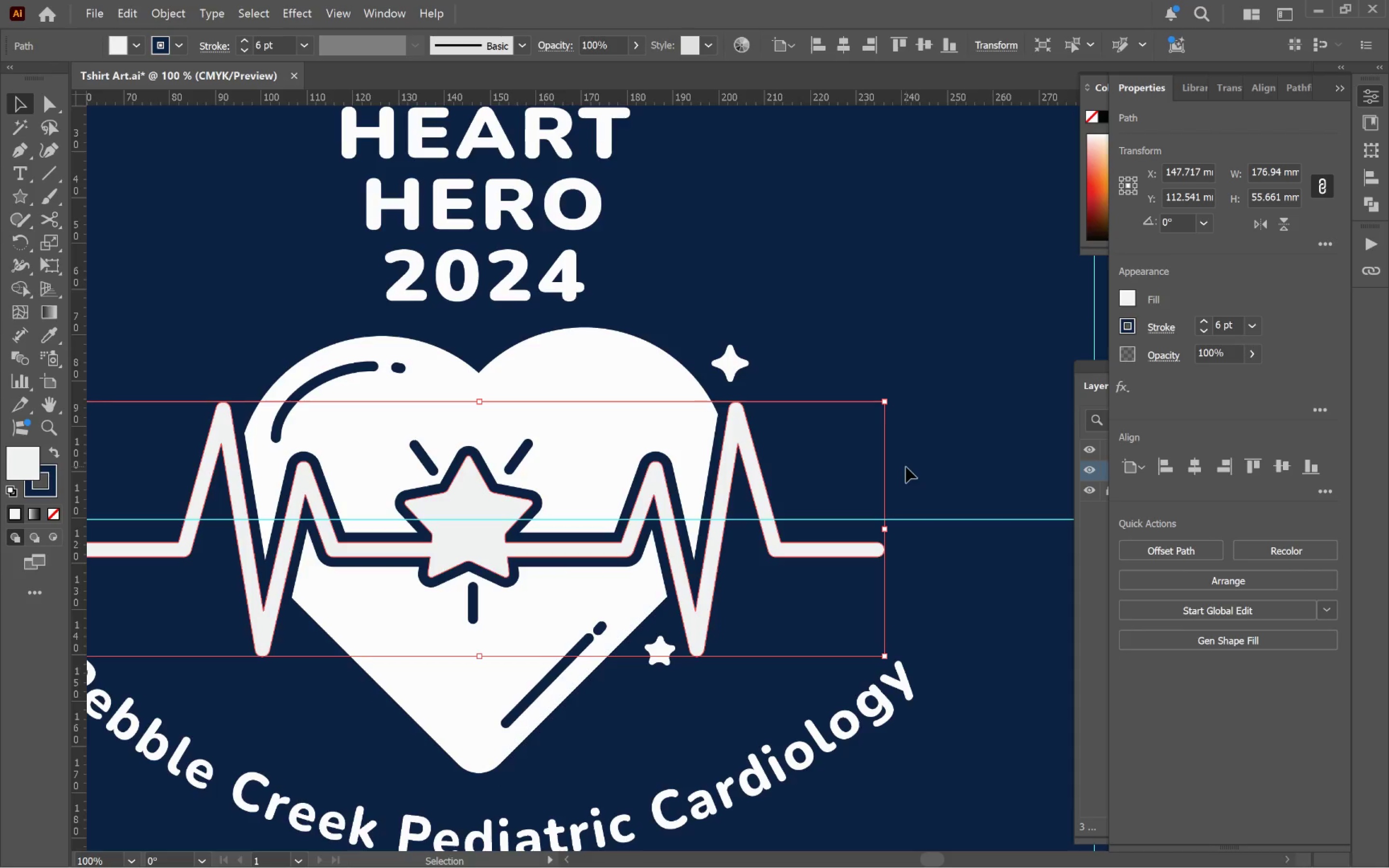 
key(ArrowRight)
 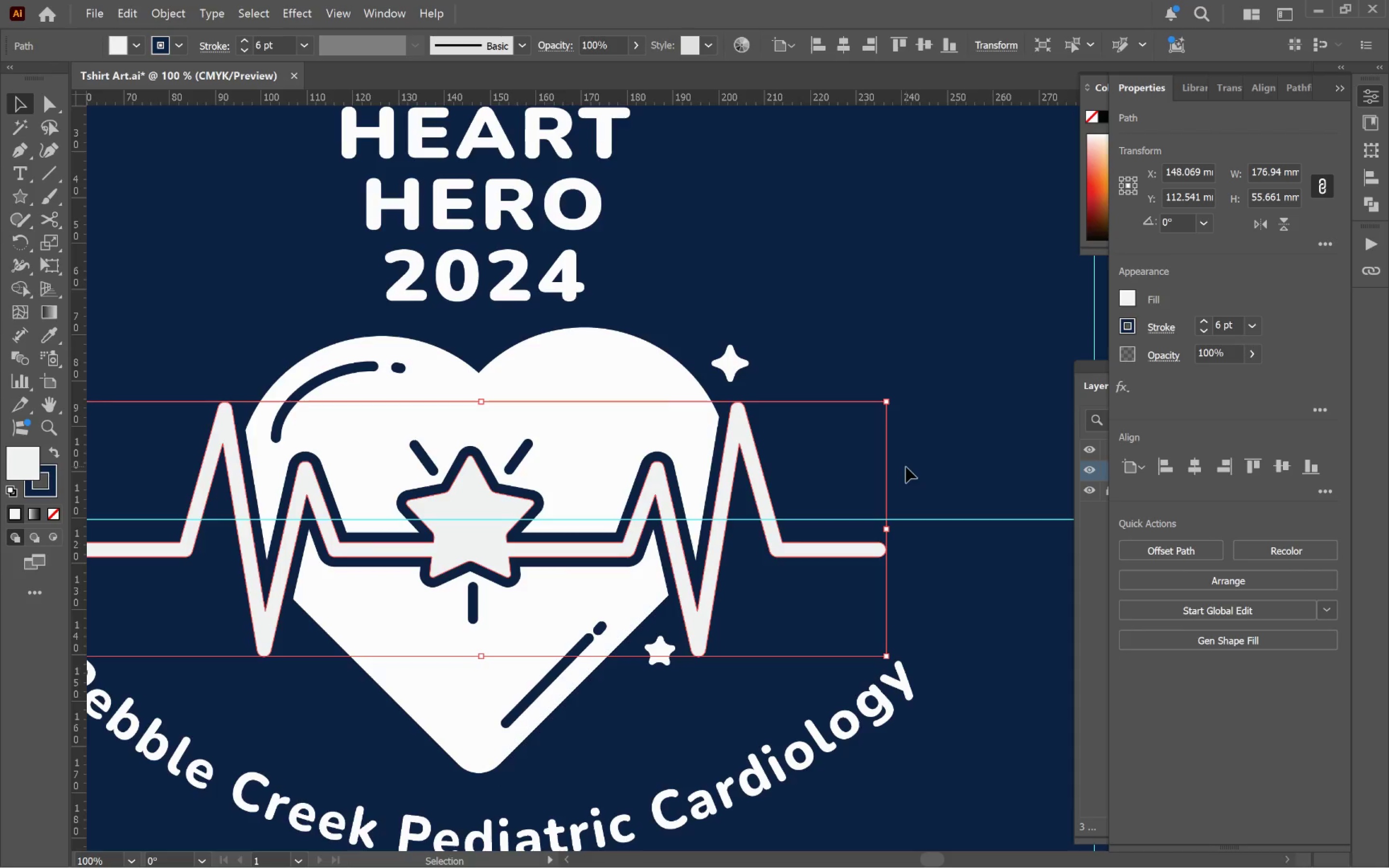 
hold_key(key=Space, duration=0.75)
 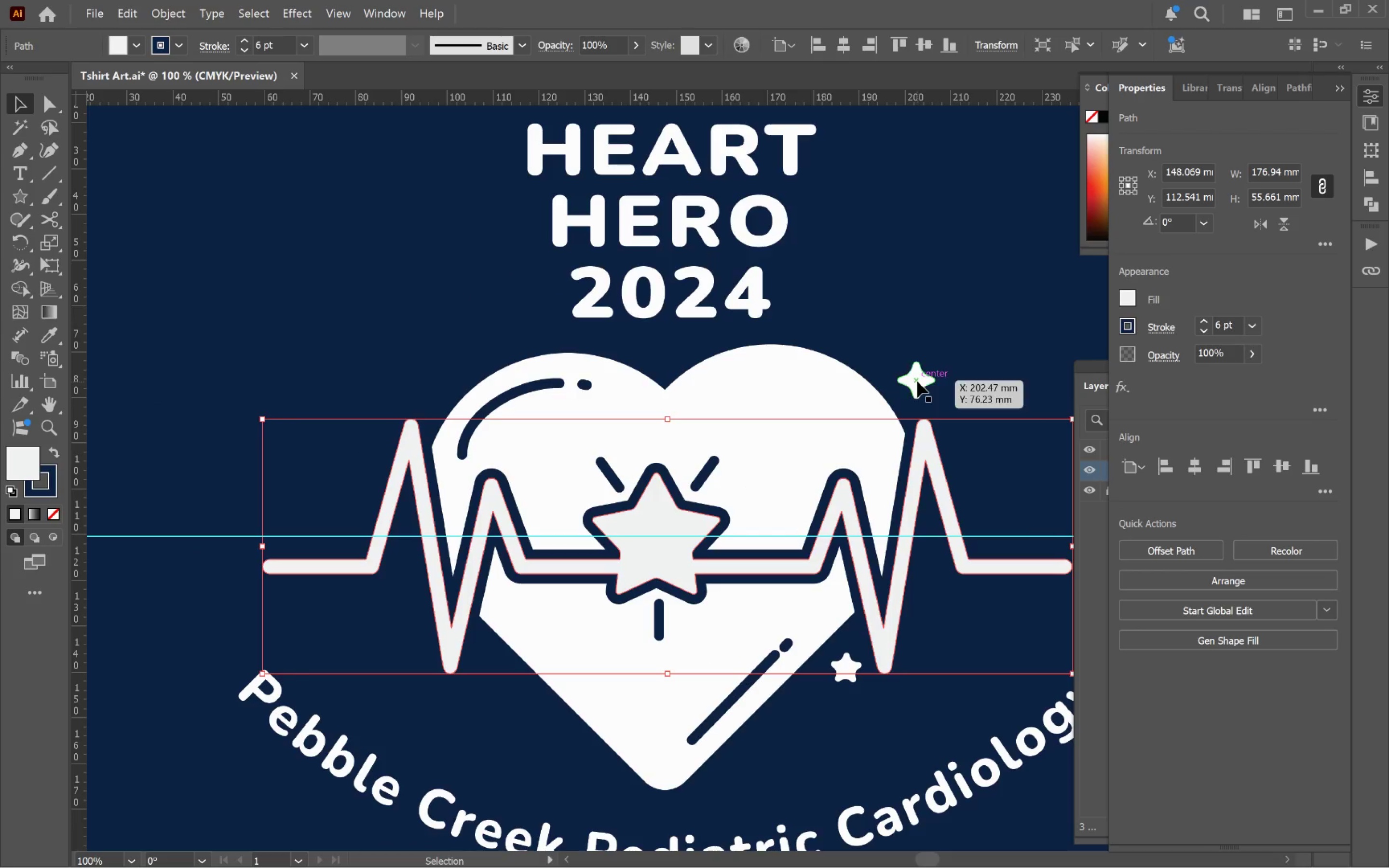 
left_click_drag(start_coordinate=[606, 404], to_coordinate=[792, 420])
 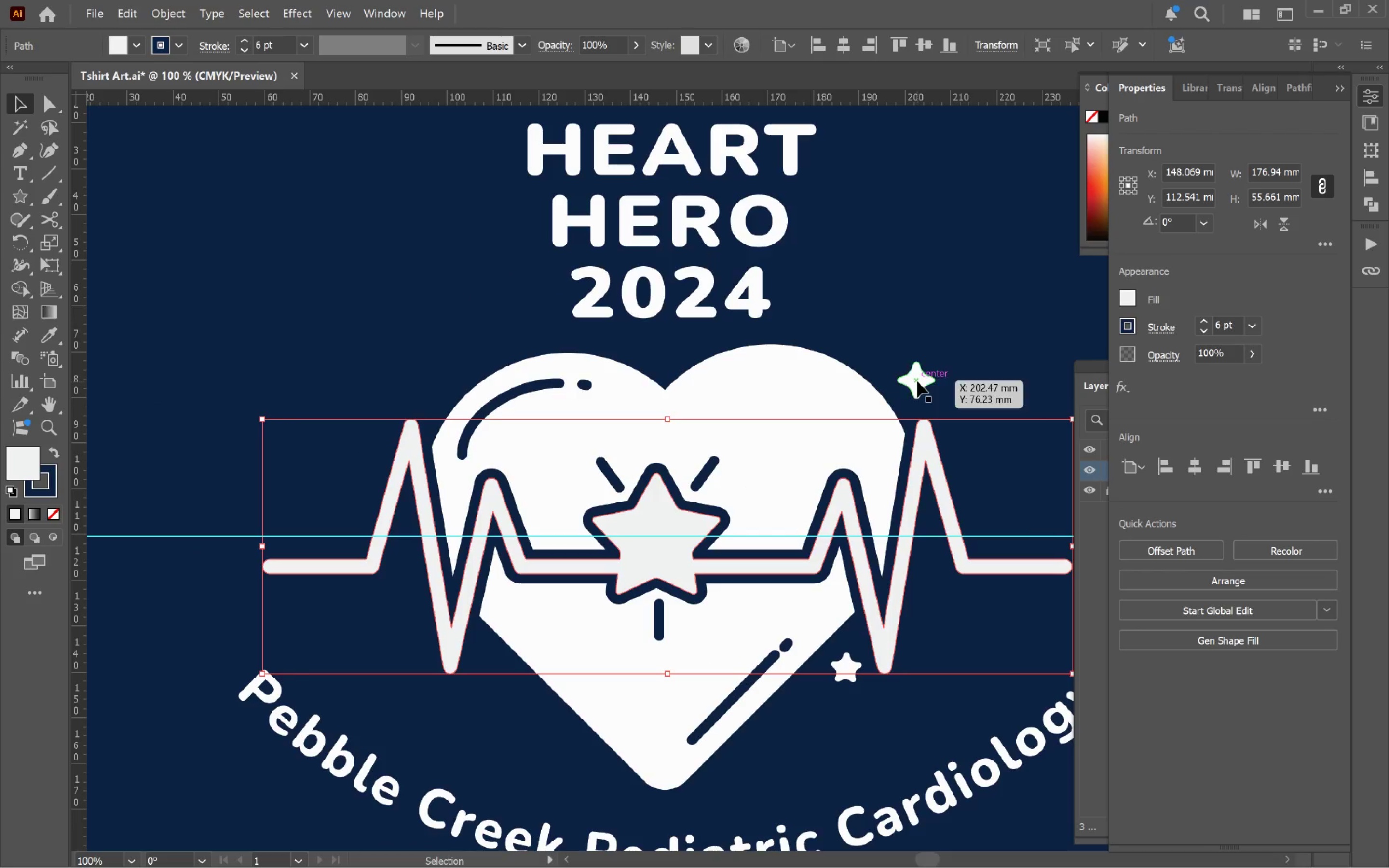 
hold_key(key=AltLeft, duration=3.2)
left_click_drag(start_coordinate=[918, 381], to_coordinate=[425, 421])
 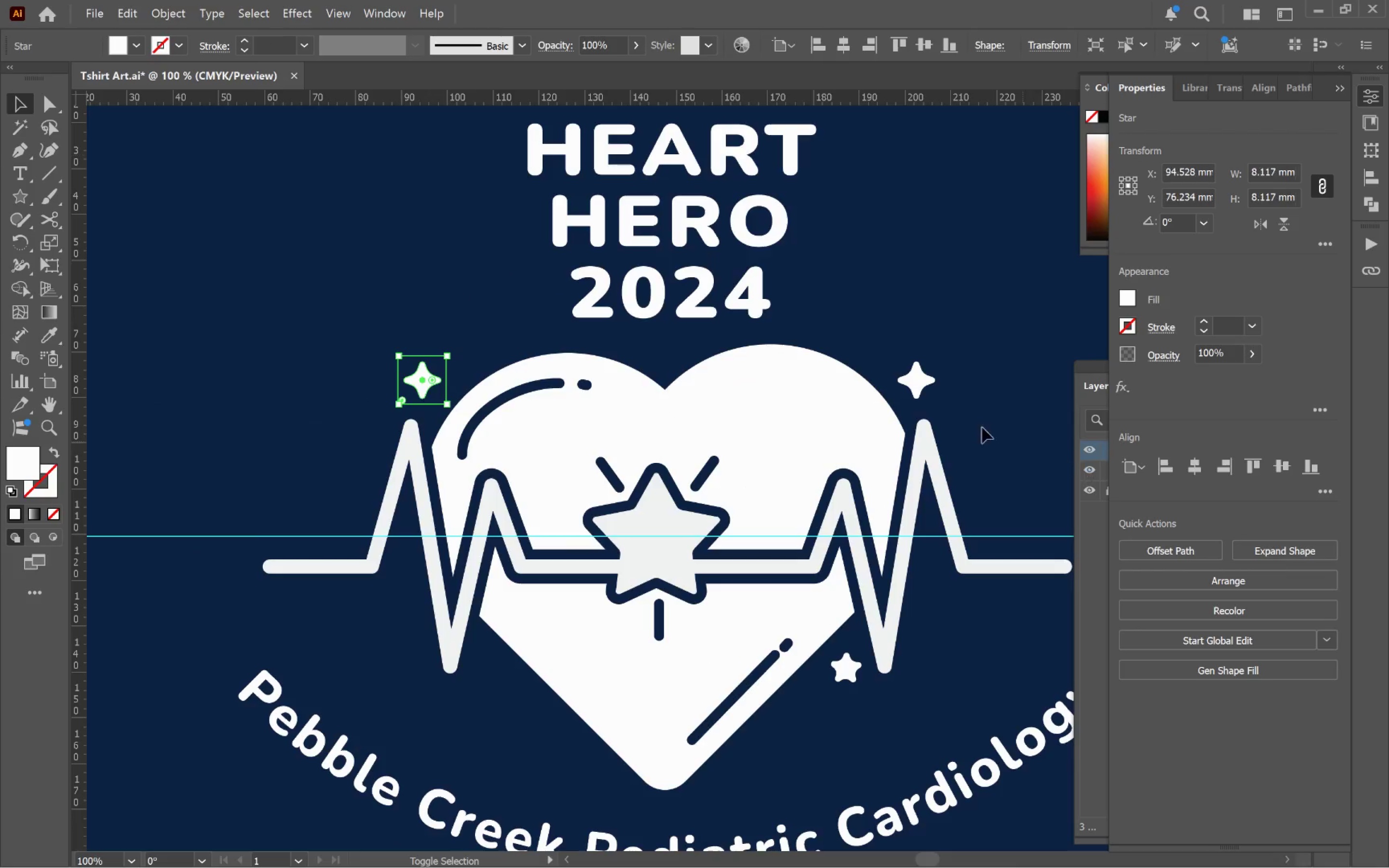 
hold_key(key=ShiftLeft, duration=4.14)
left_click([906, 372])
 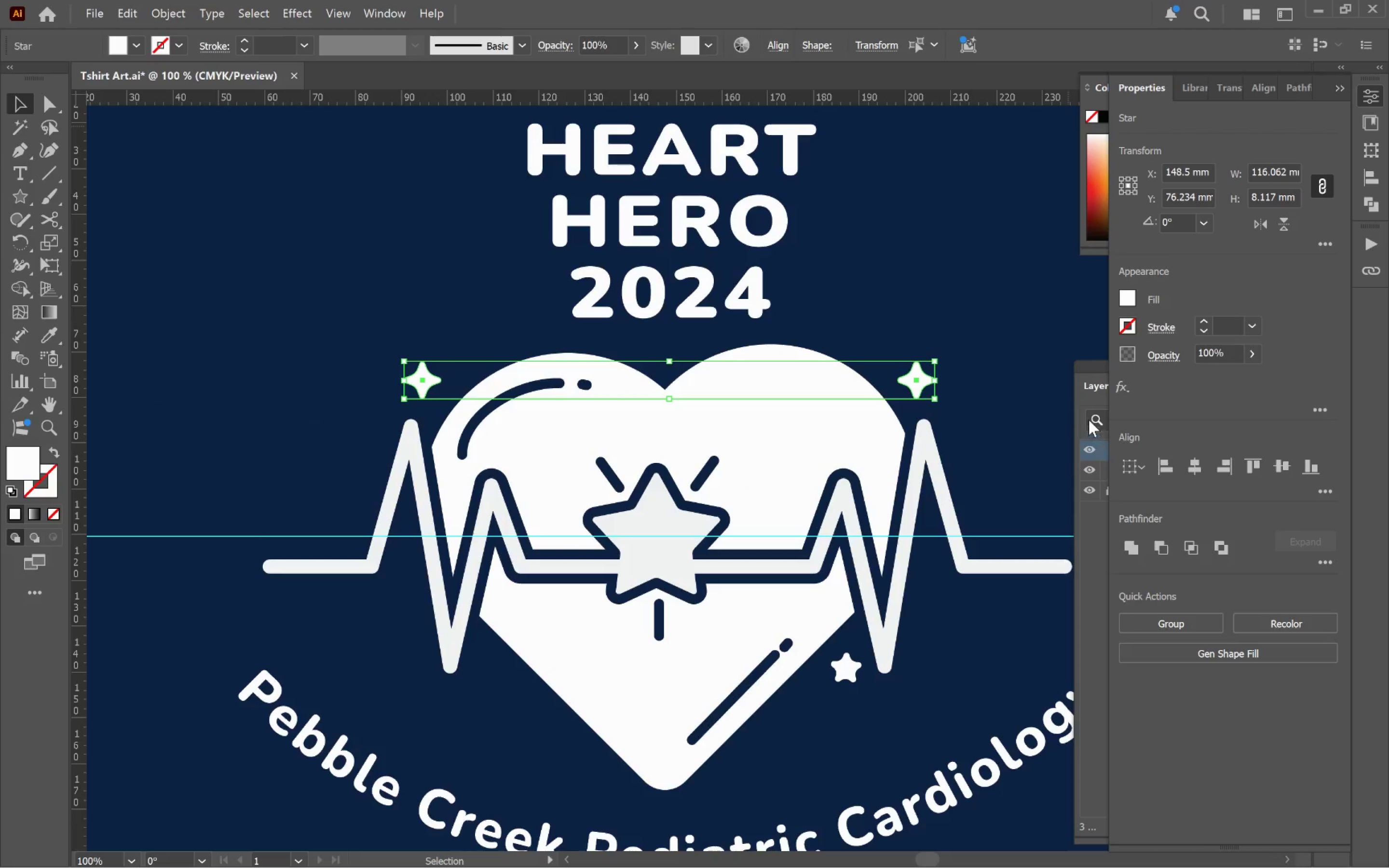 
left_click([1083, 409])
 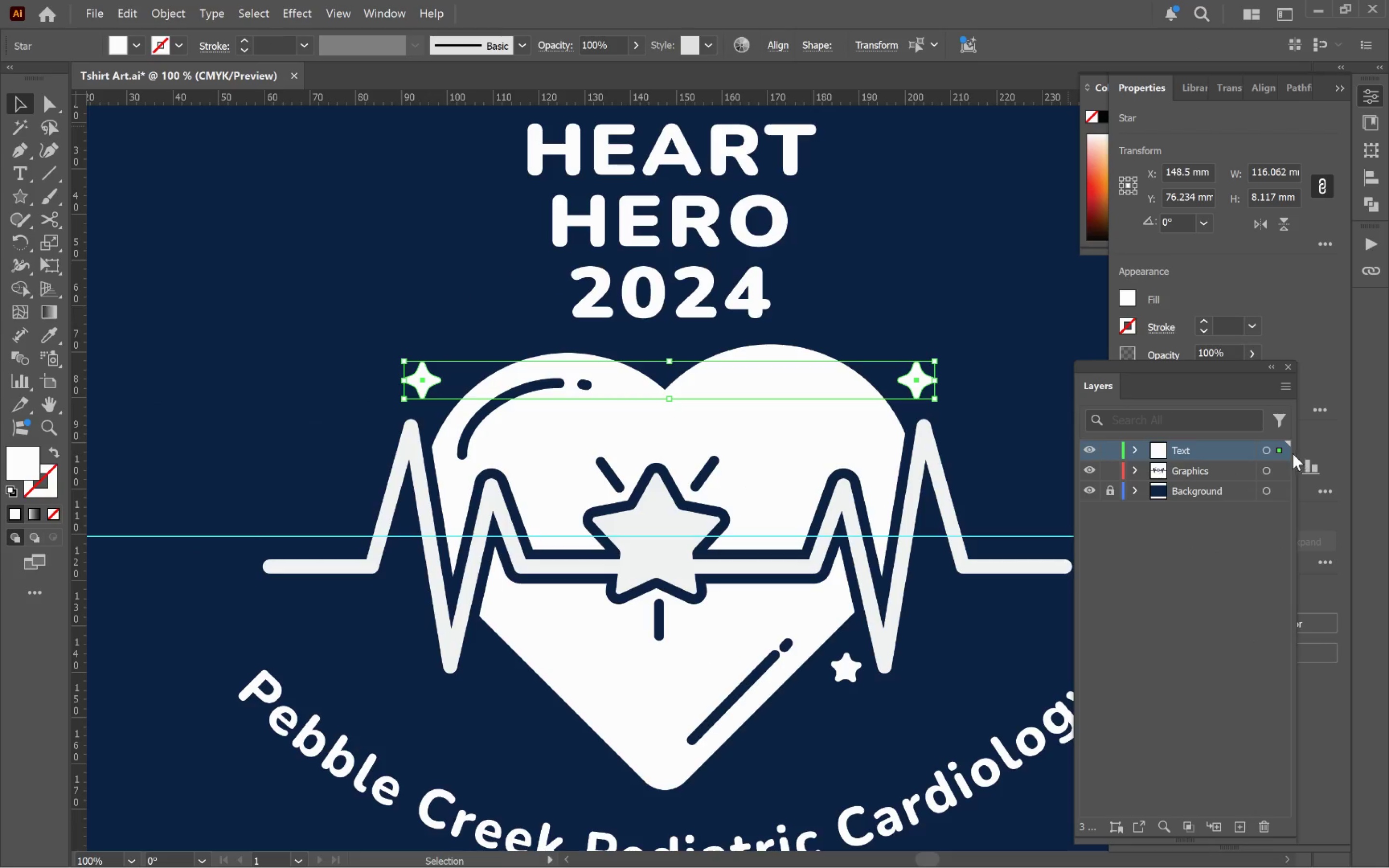 
left_click_drag(start_coordinate=[1280, 451], to_coordinate=[1283, 466])
 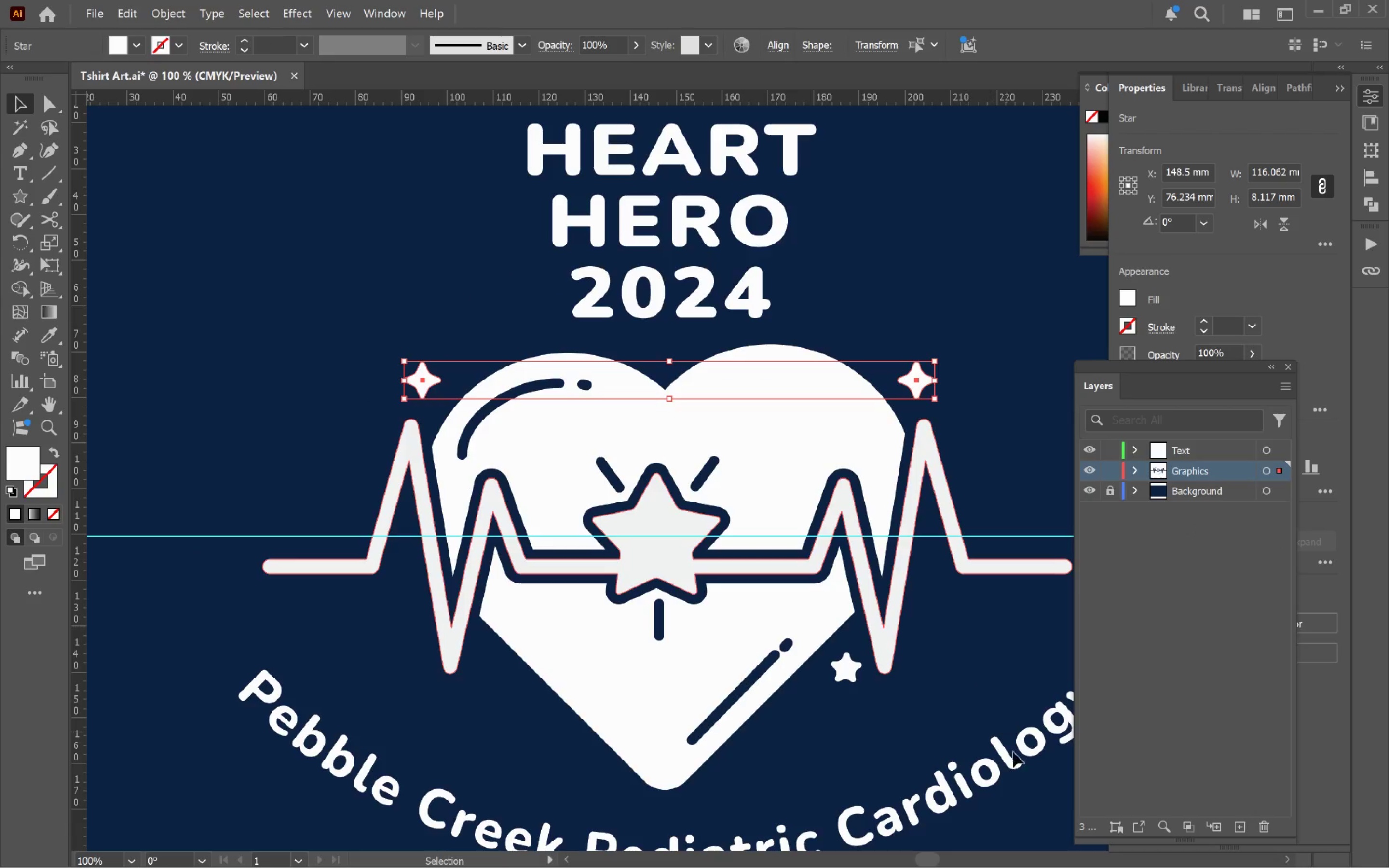 
left_click([1017, 773])
 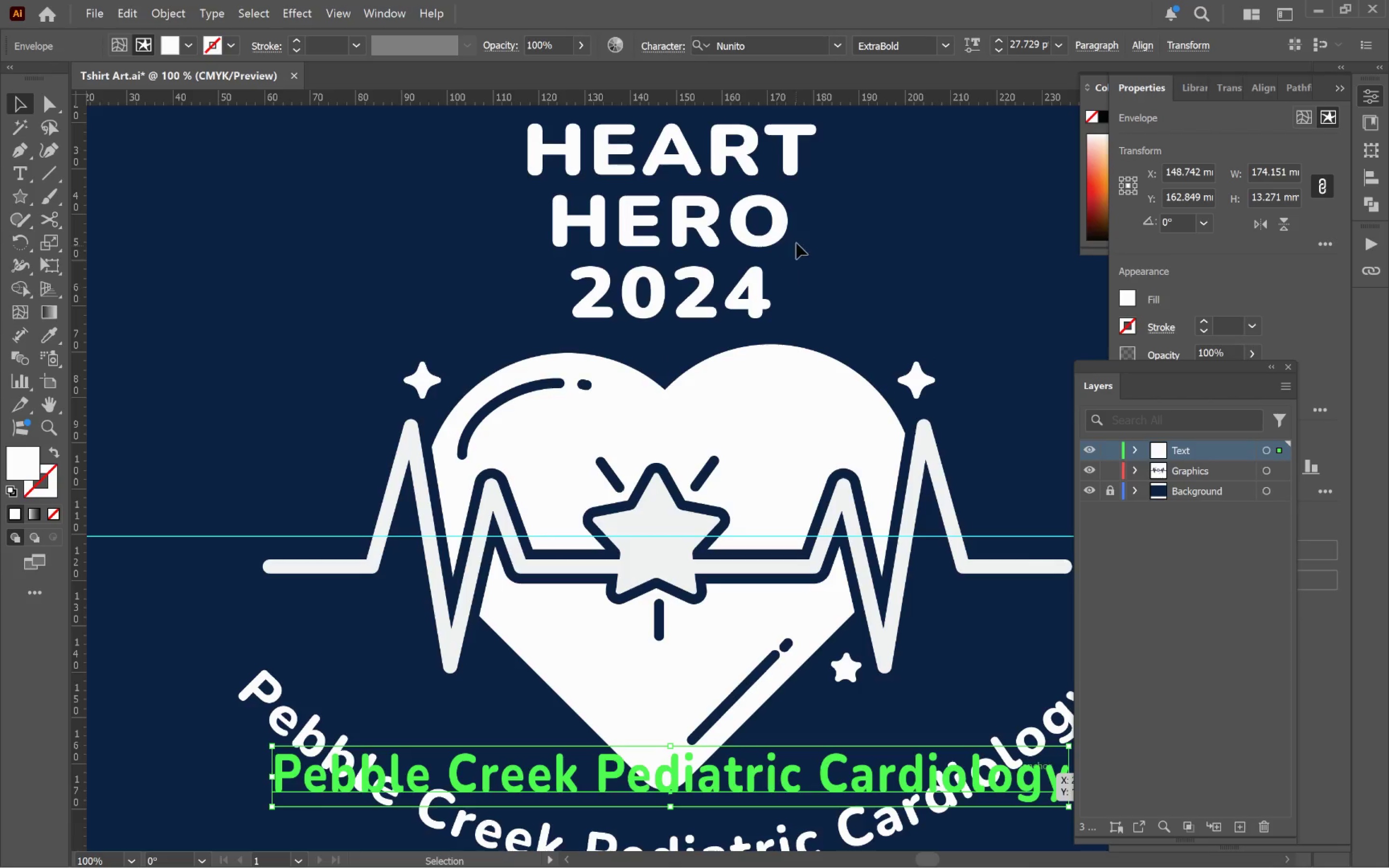 
left_click([749, 238])
 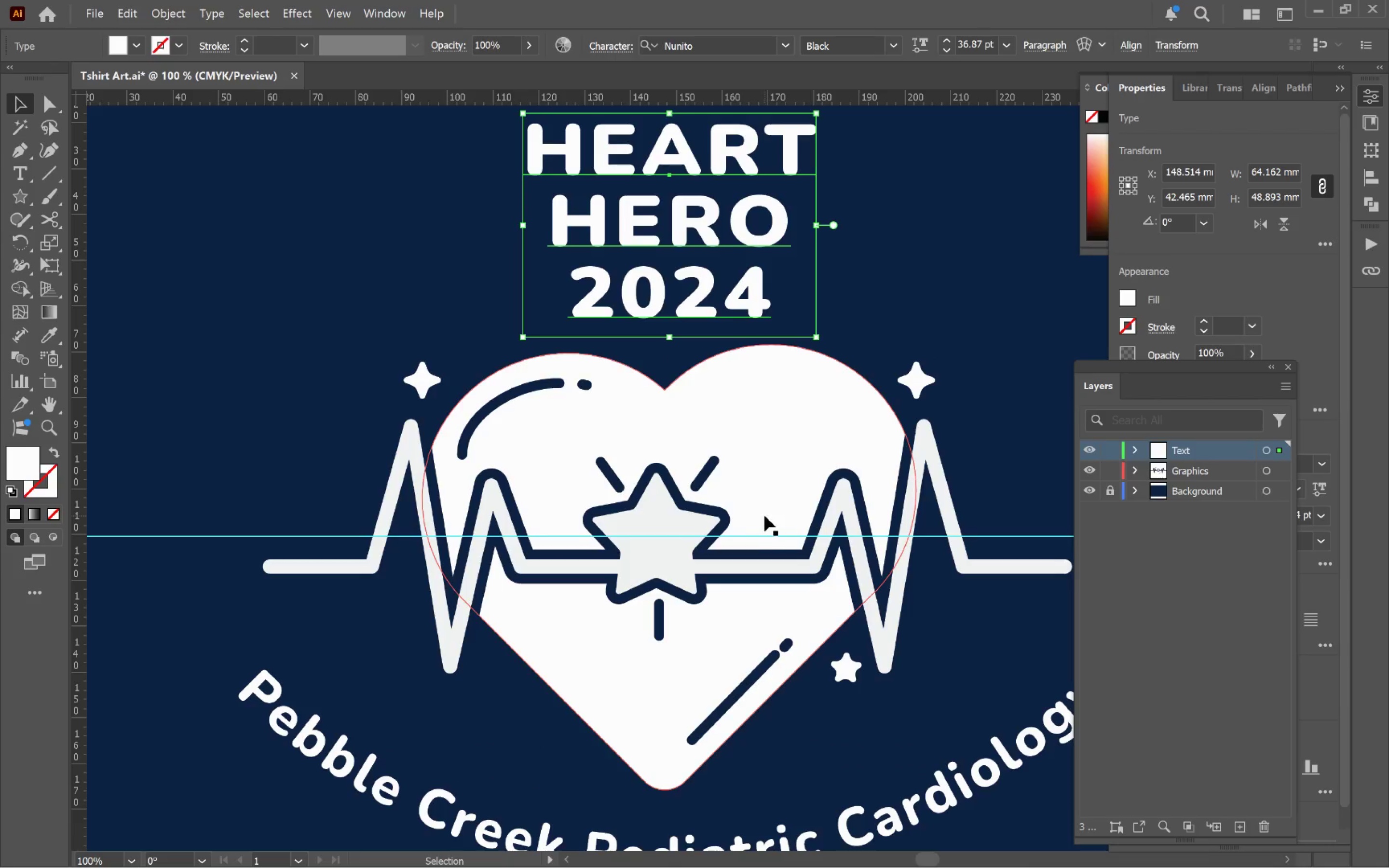 
hold_key(key=AltLeft, duration=3.27)
left_click_drag(start_coordinate=[846, 678], to_coordinate=[487, 686])
 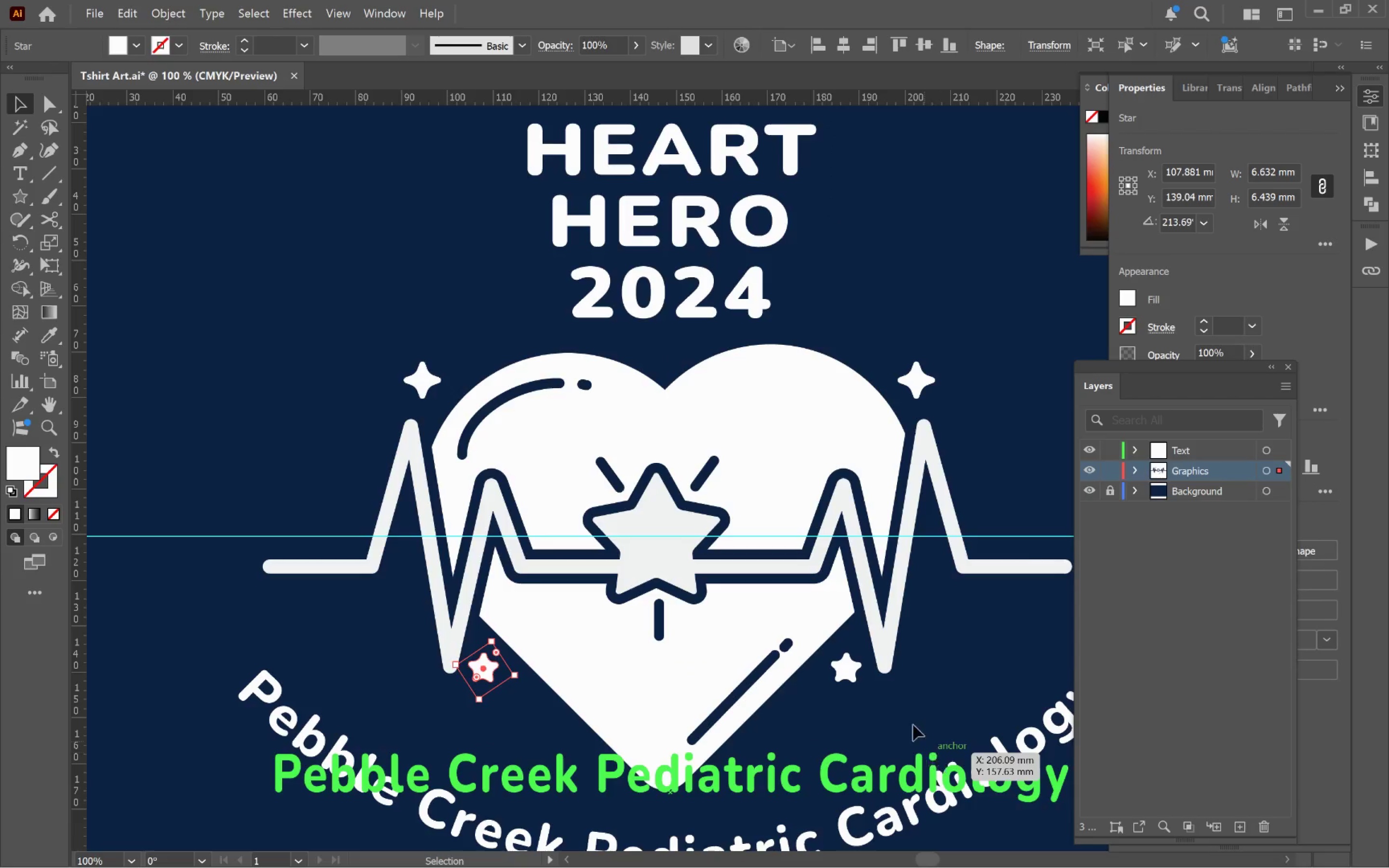 
hold_key(key=ShiftLeft, duration=3.02)
 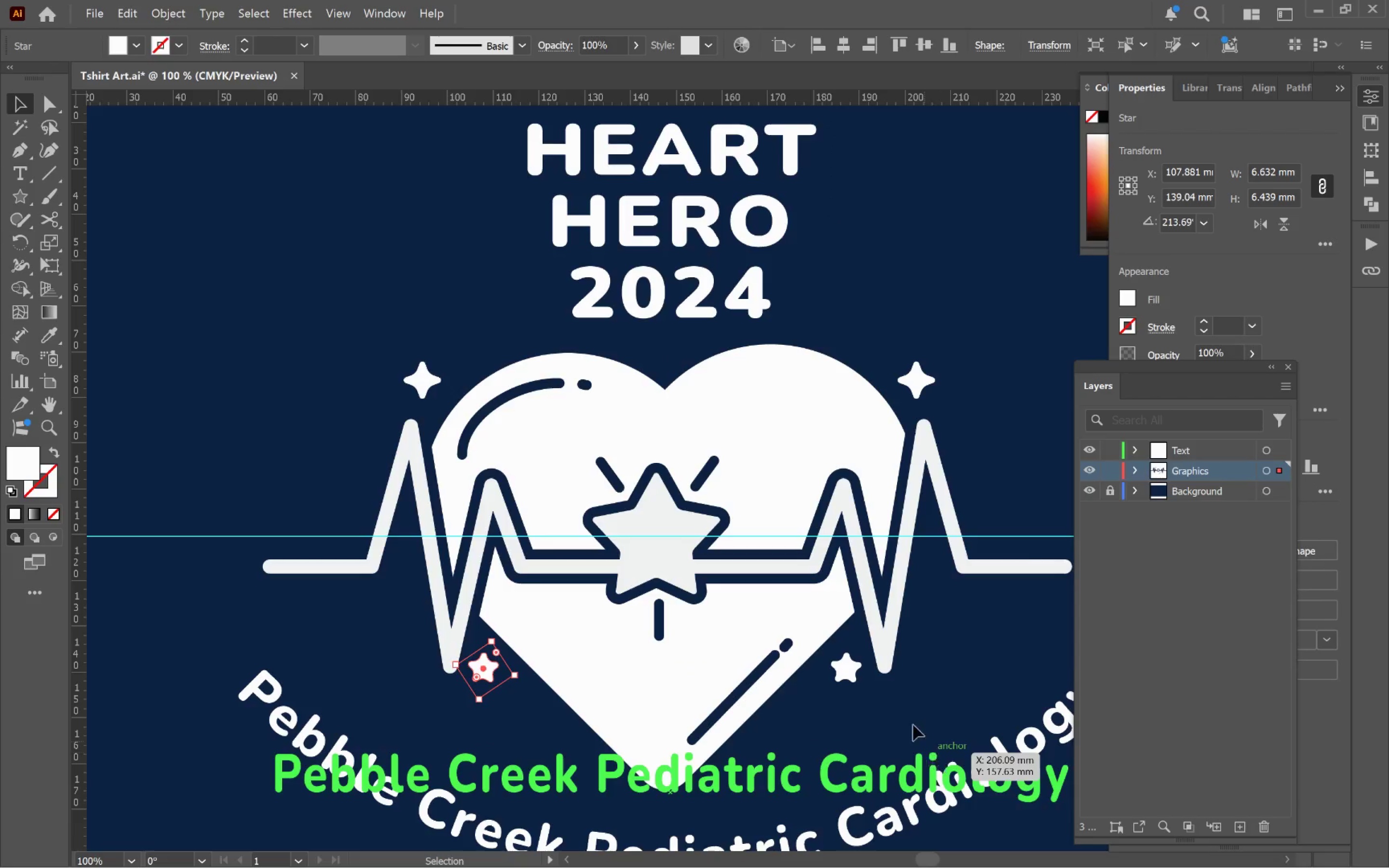 
hold_key(key=AltLeft, duration=0.44)
 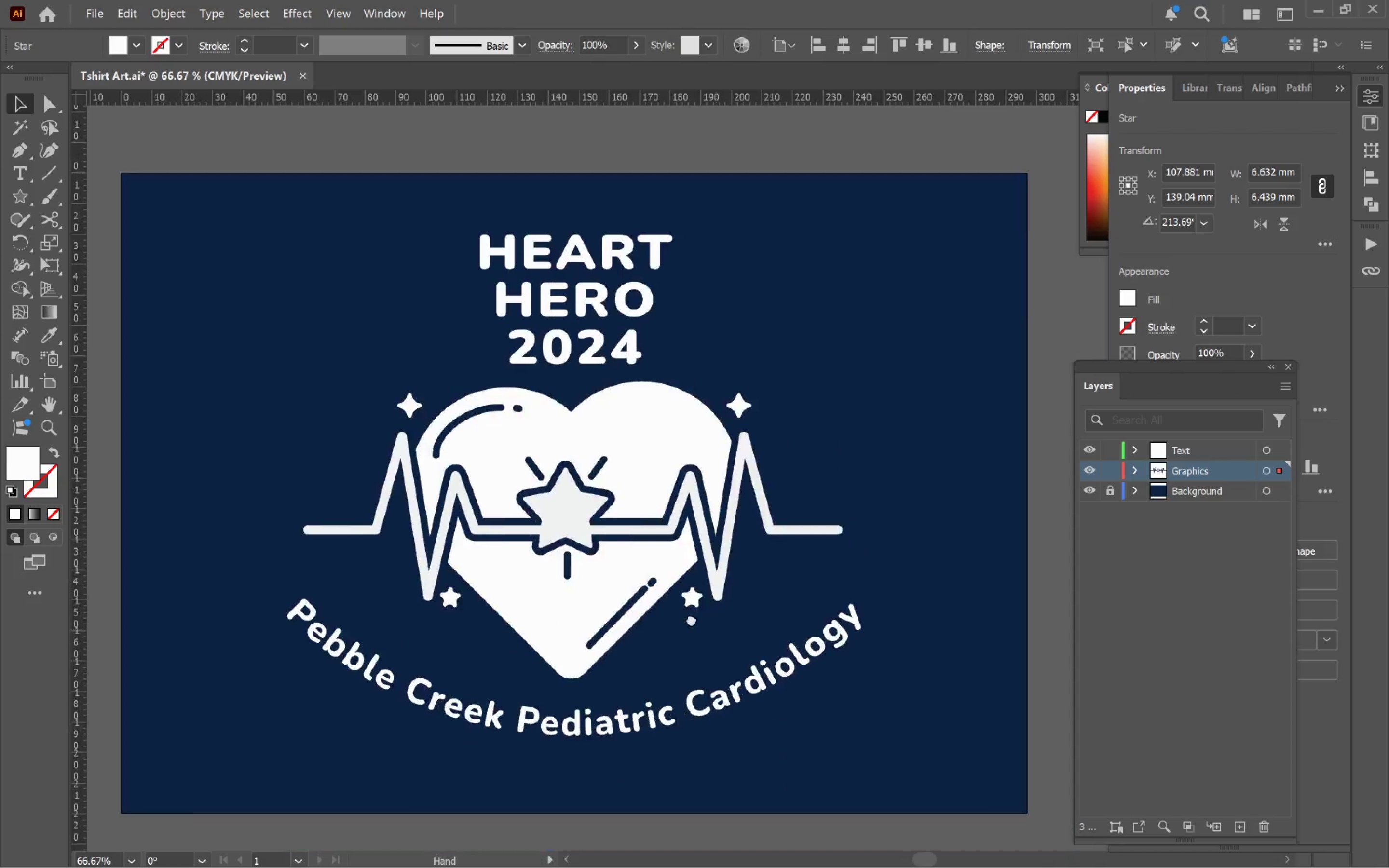 
hold_key(key=Space, duration=0.7)
 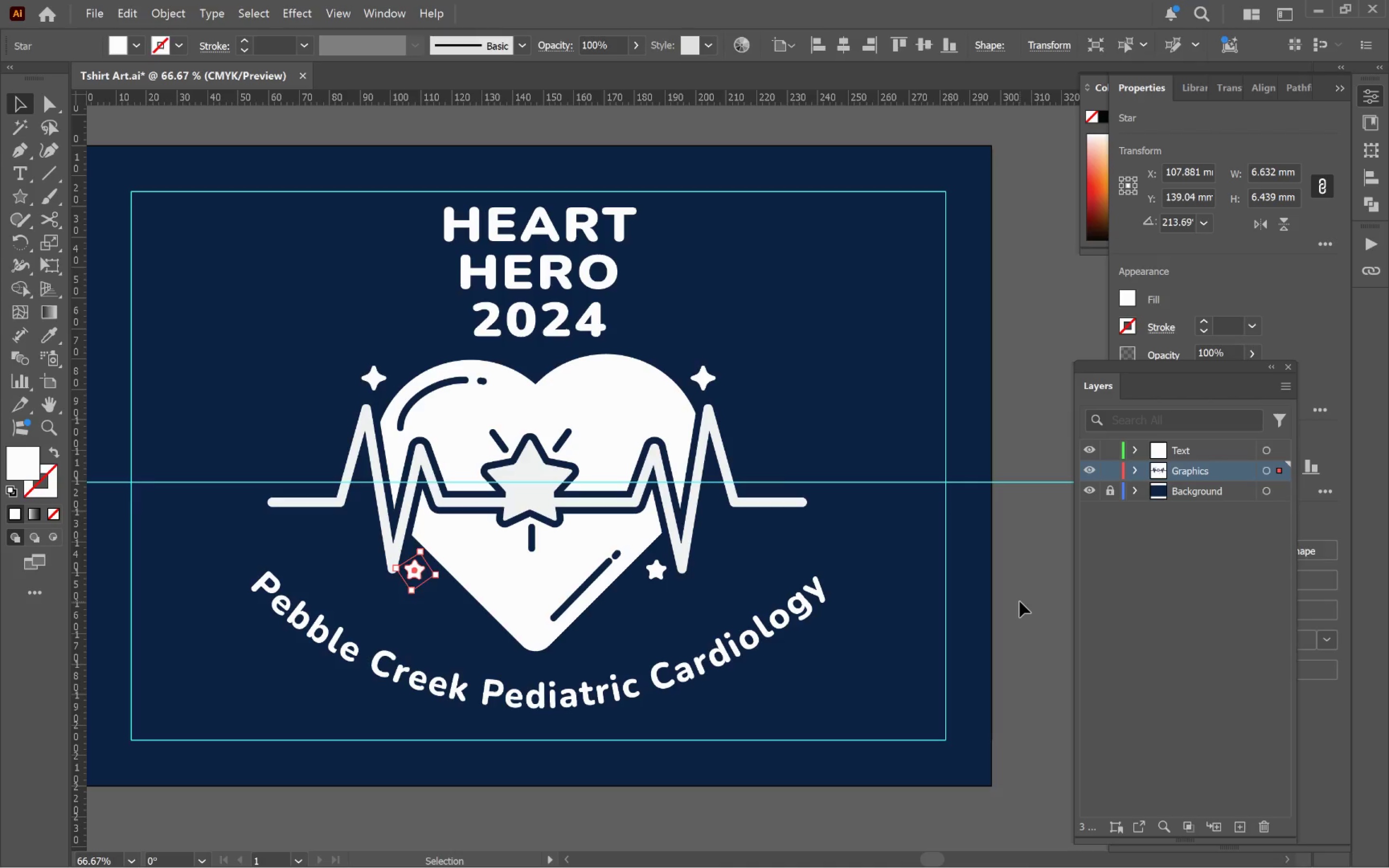 
left_click_drag(start_coordinate=[889, 713], to_coordinate=[680, 602])
 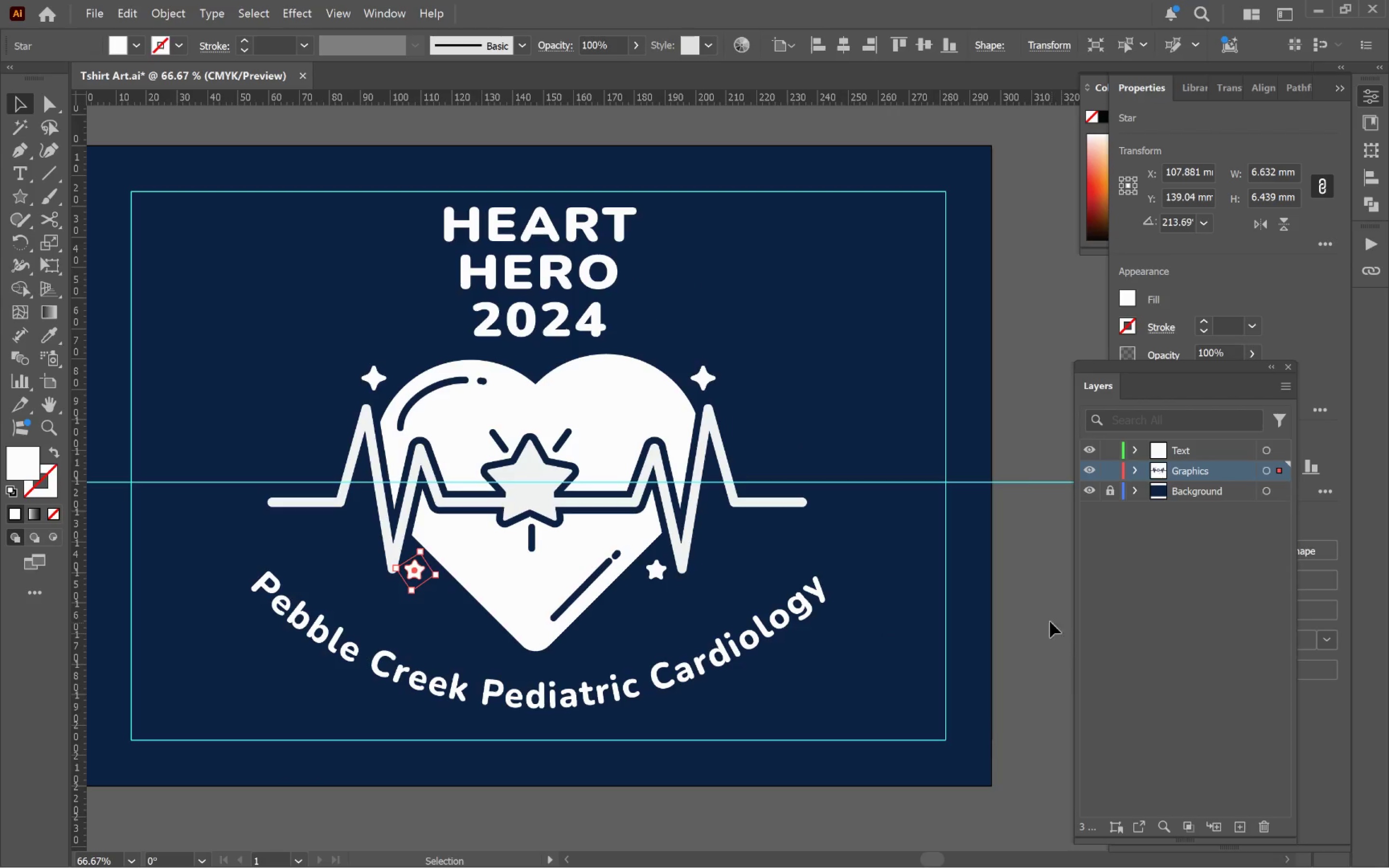 
scroll: coordinate [905, 706], scroll_direction: down, amount: 1.0
 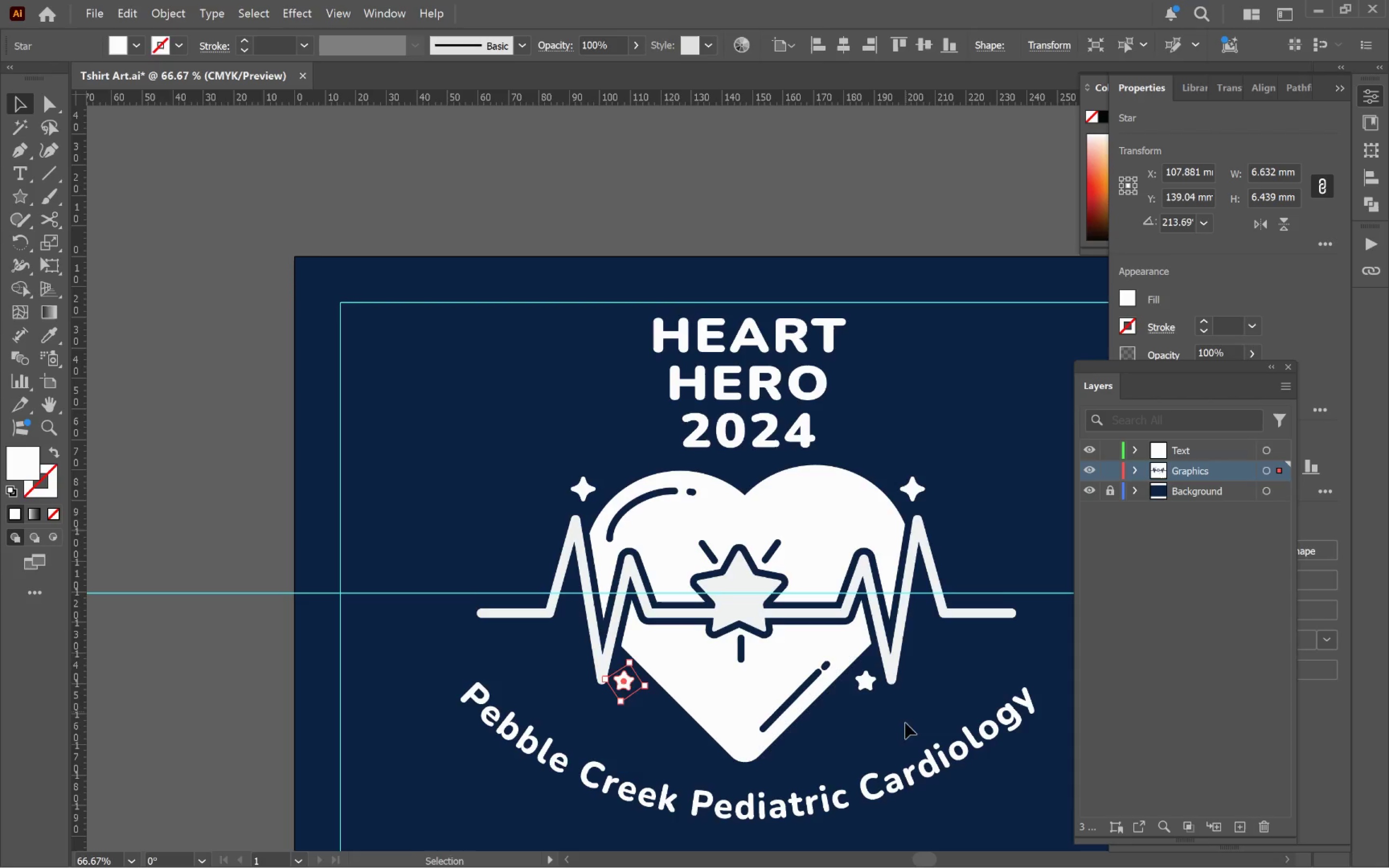 
left_click([1020, 601])
 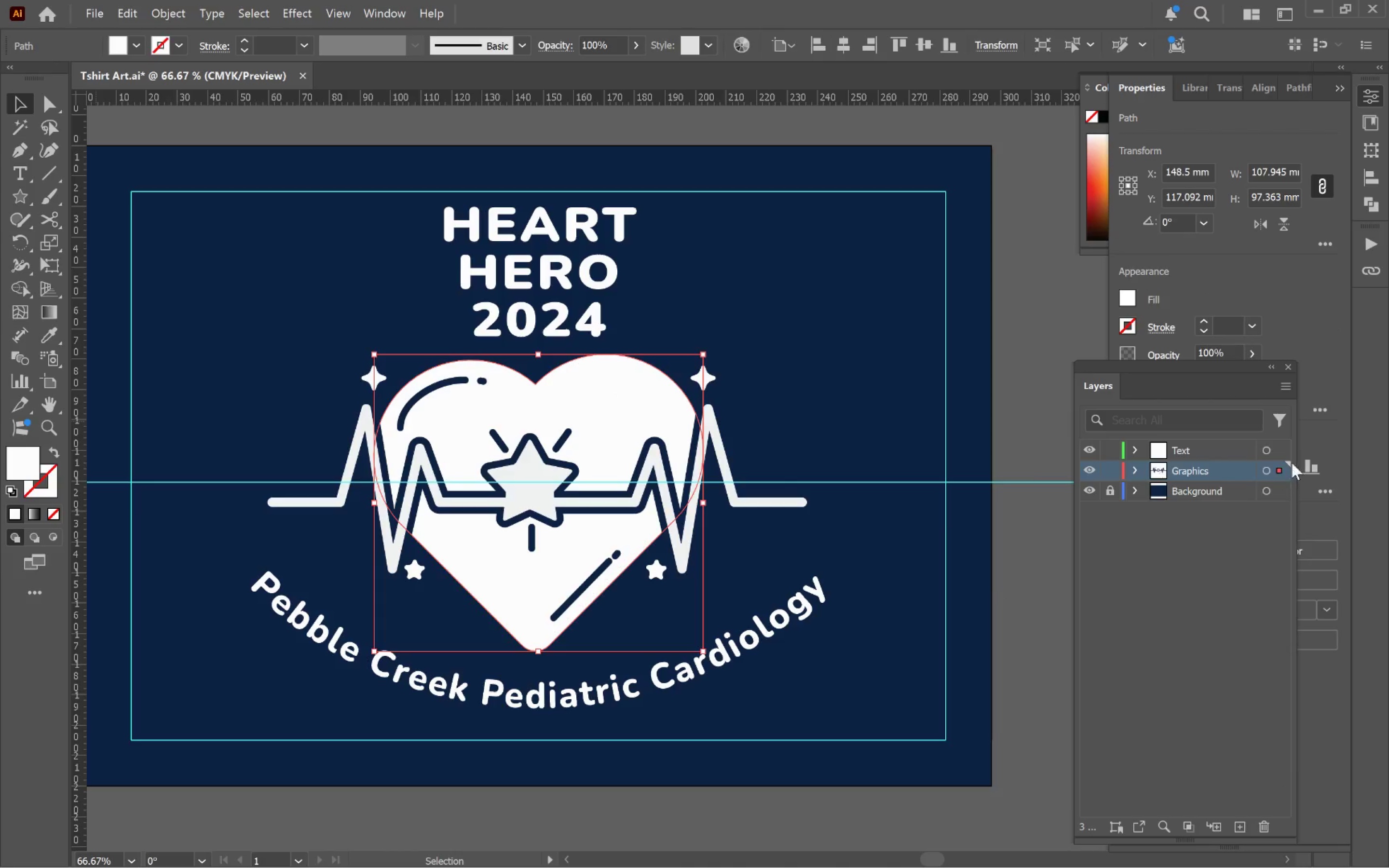 
wait(10.17)
 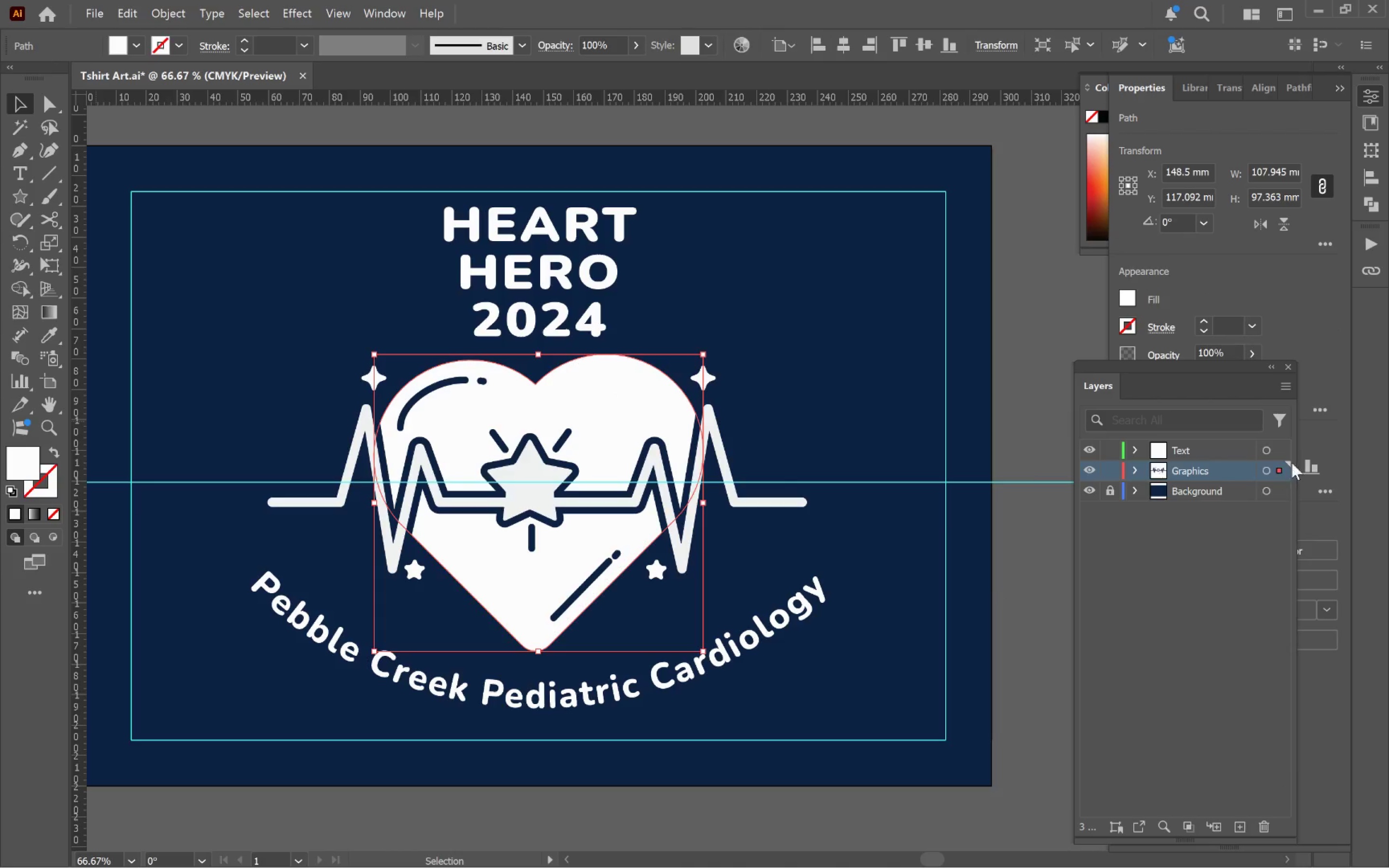 
left_click([1375, 90])
 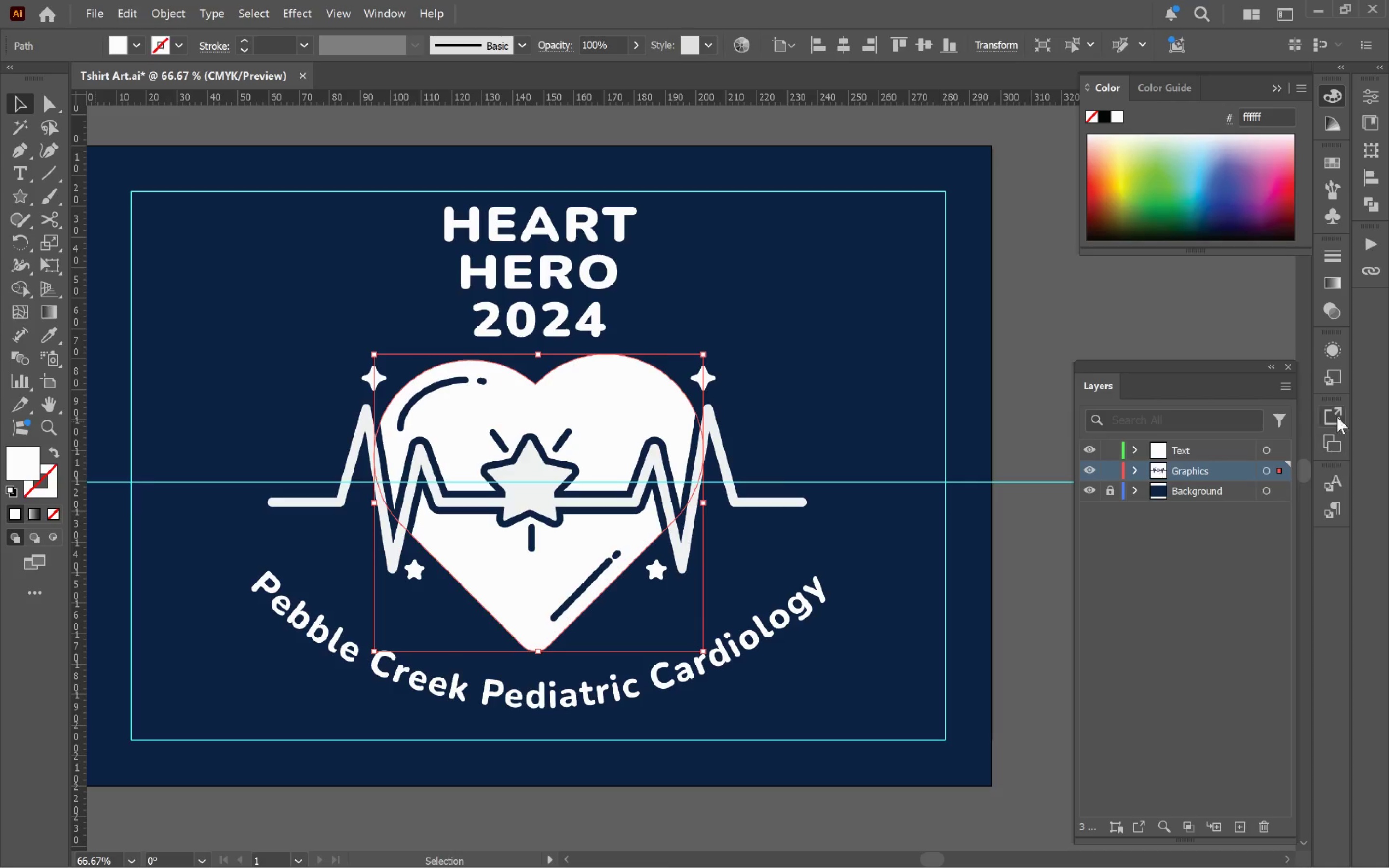 
left_click([1335, 359])
 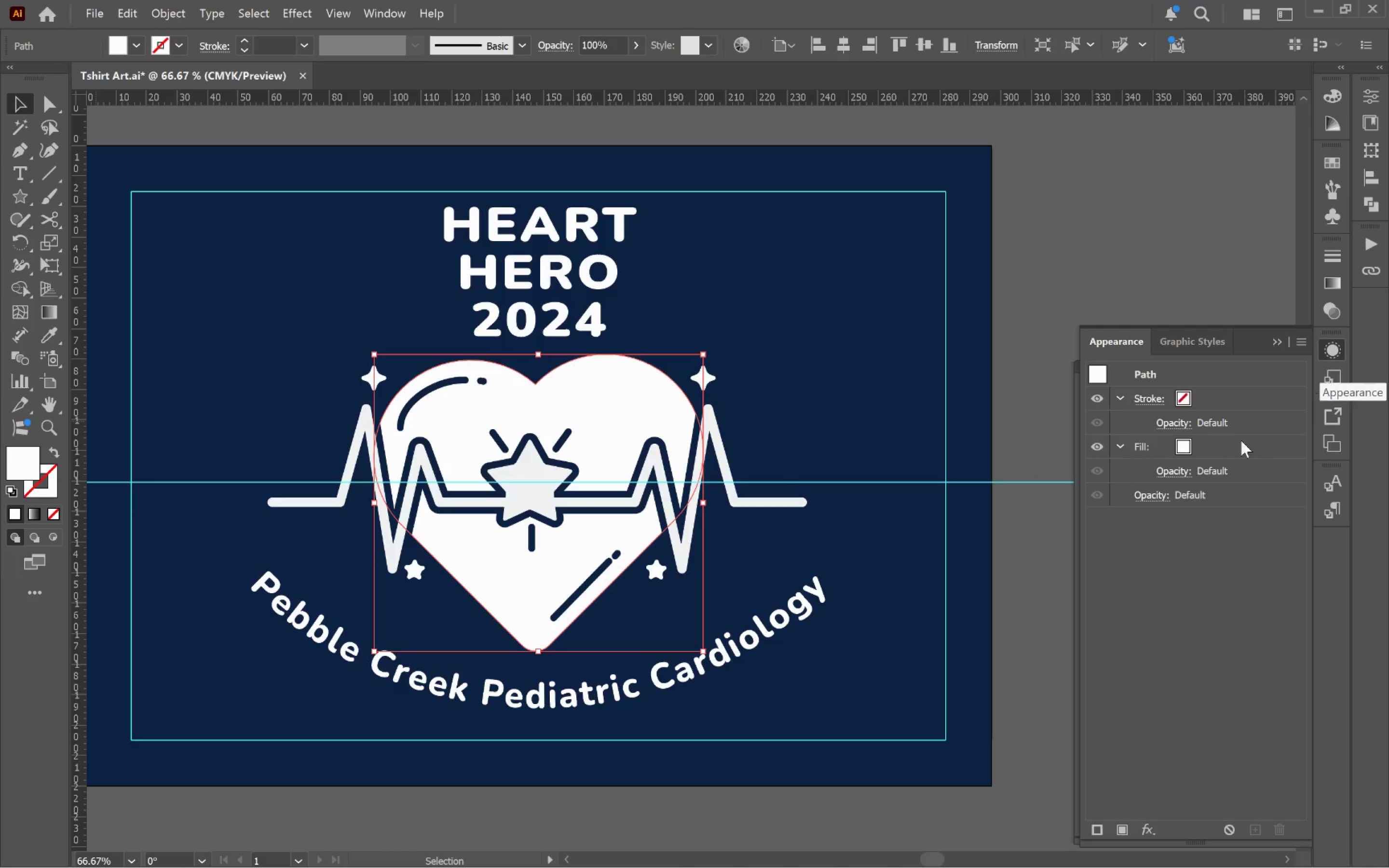 
left_click([1251, 446])
 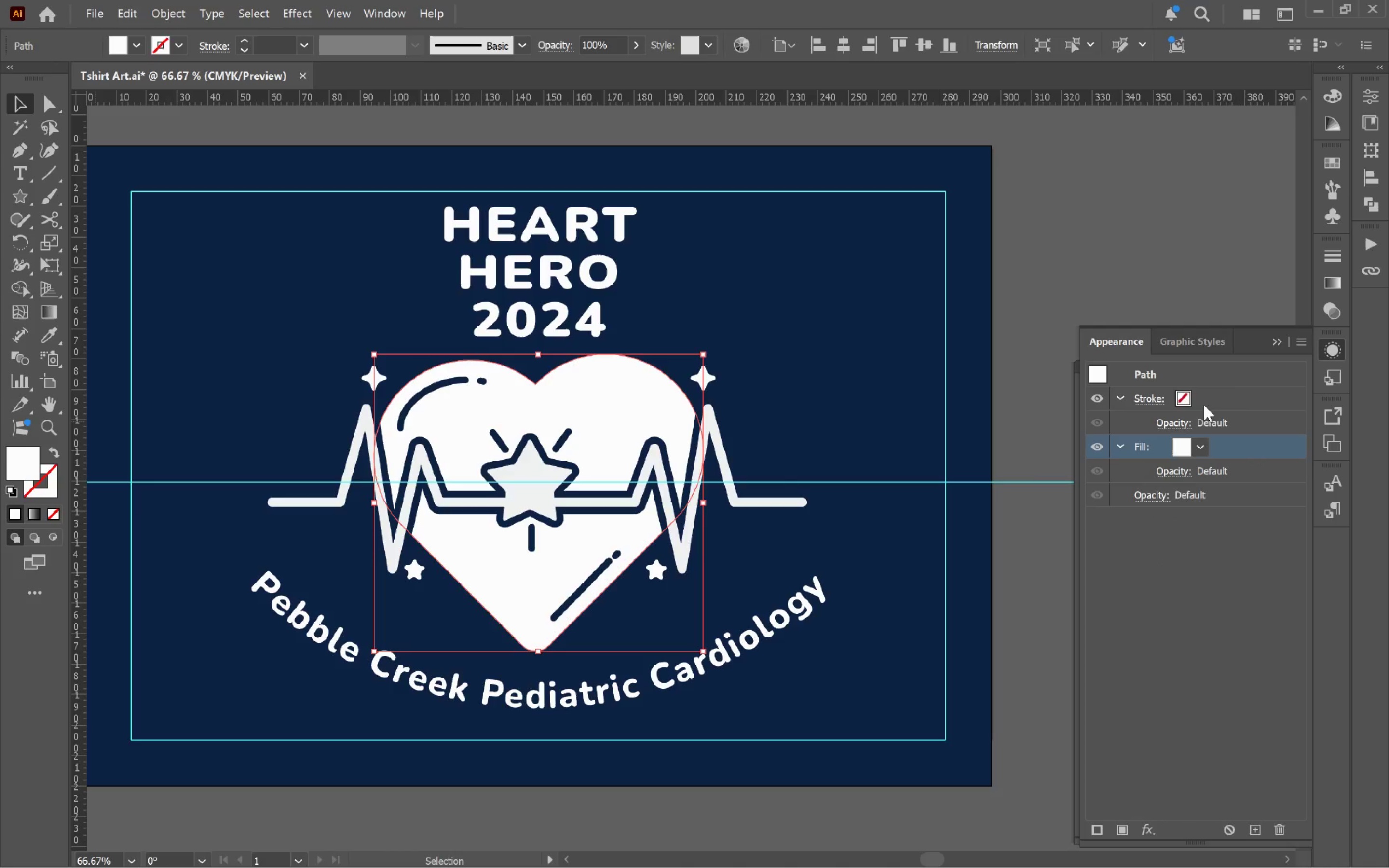 
left_click([1250, 395])
 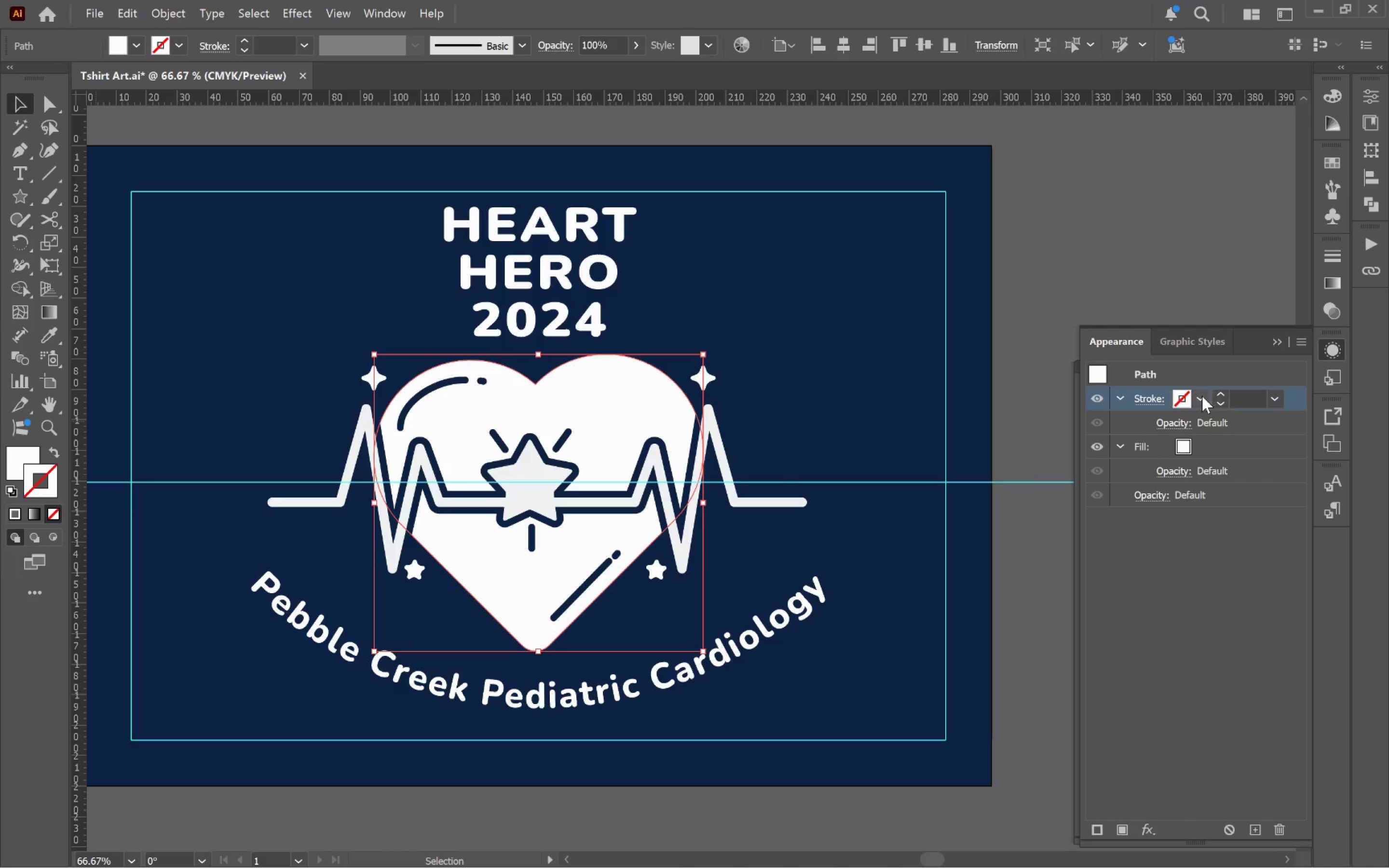 
left_click([1202, 396])
 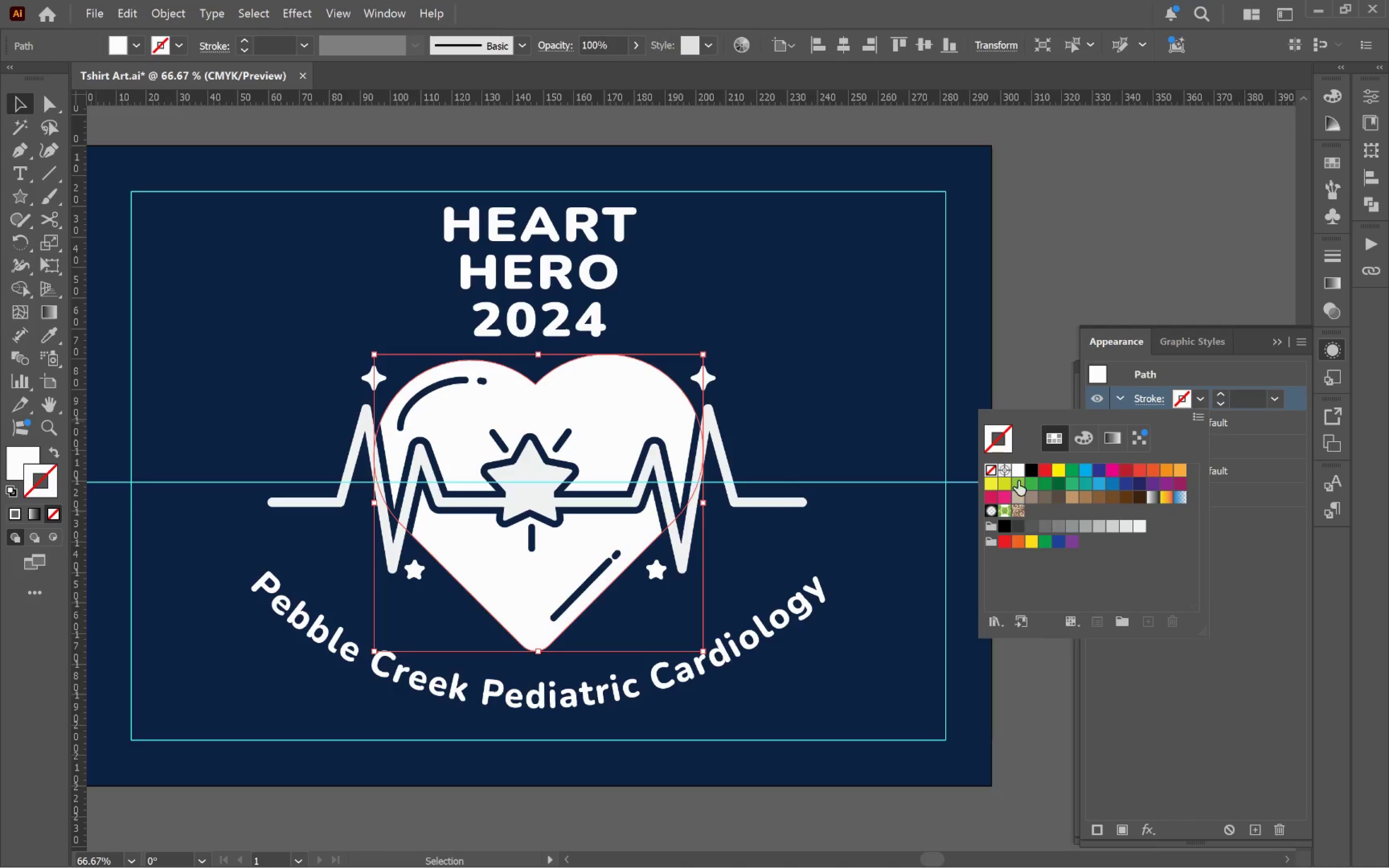 
left_click([1018, 471])
 